 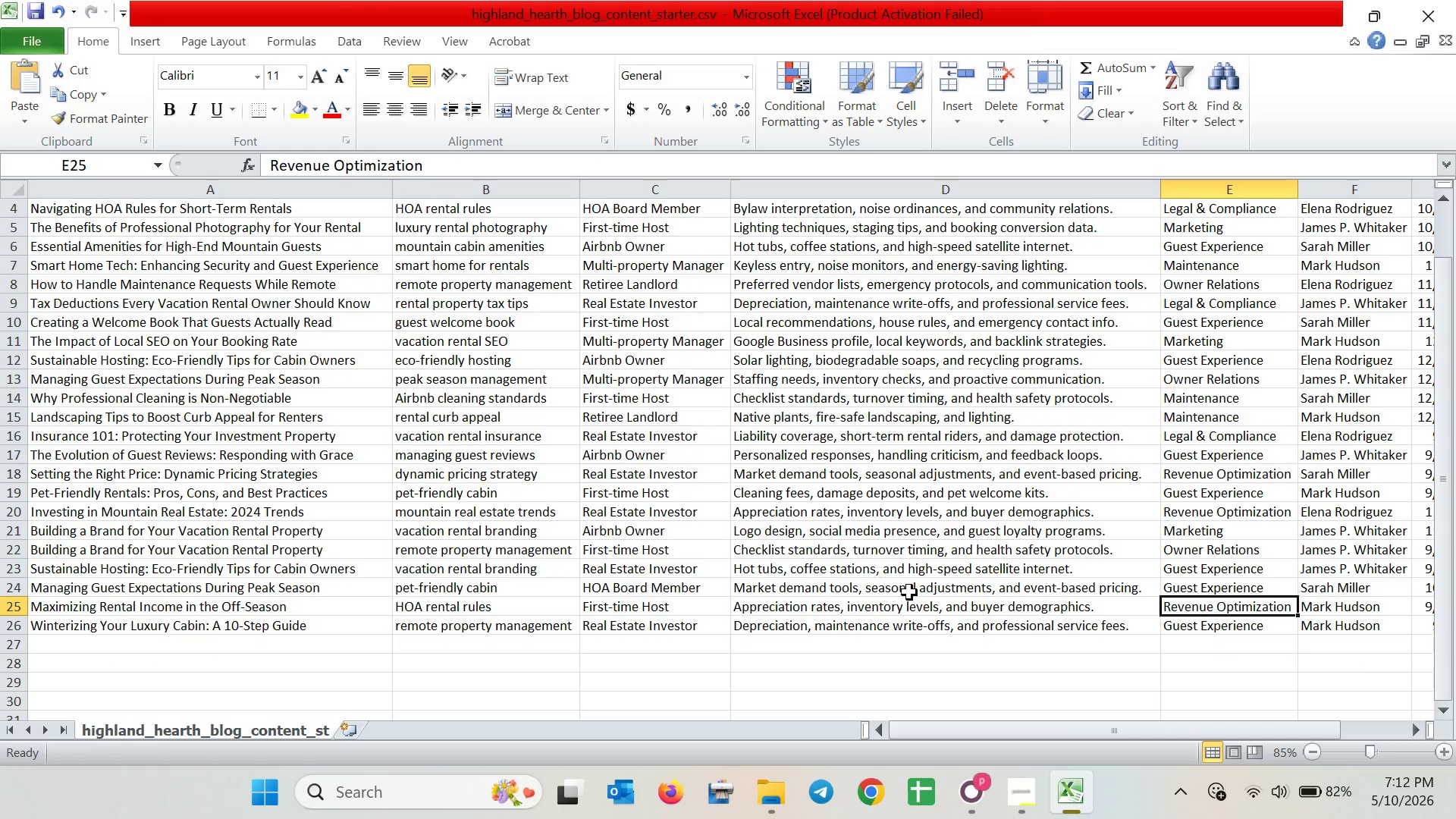 
scroll: coordinate [1134, 582], scroll_direction: up, amount: 1.0
 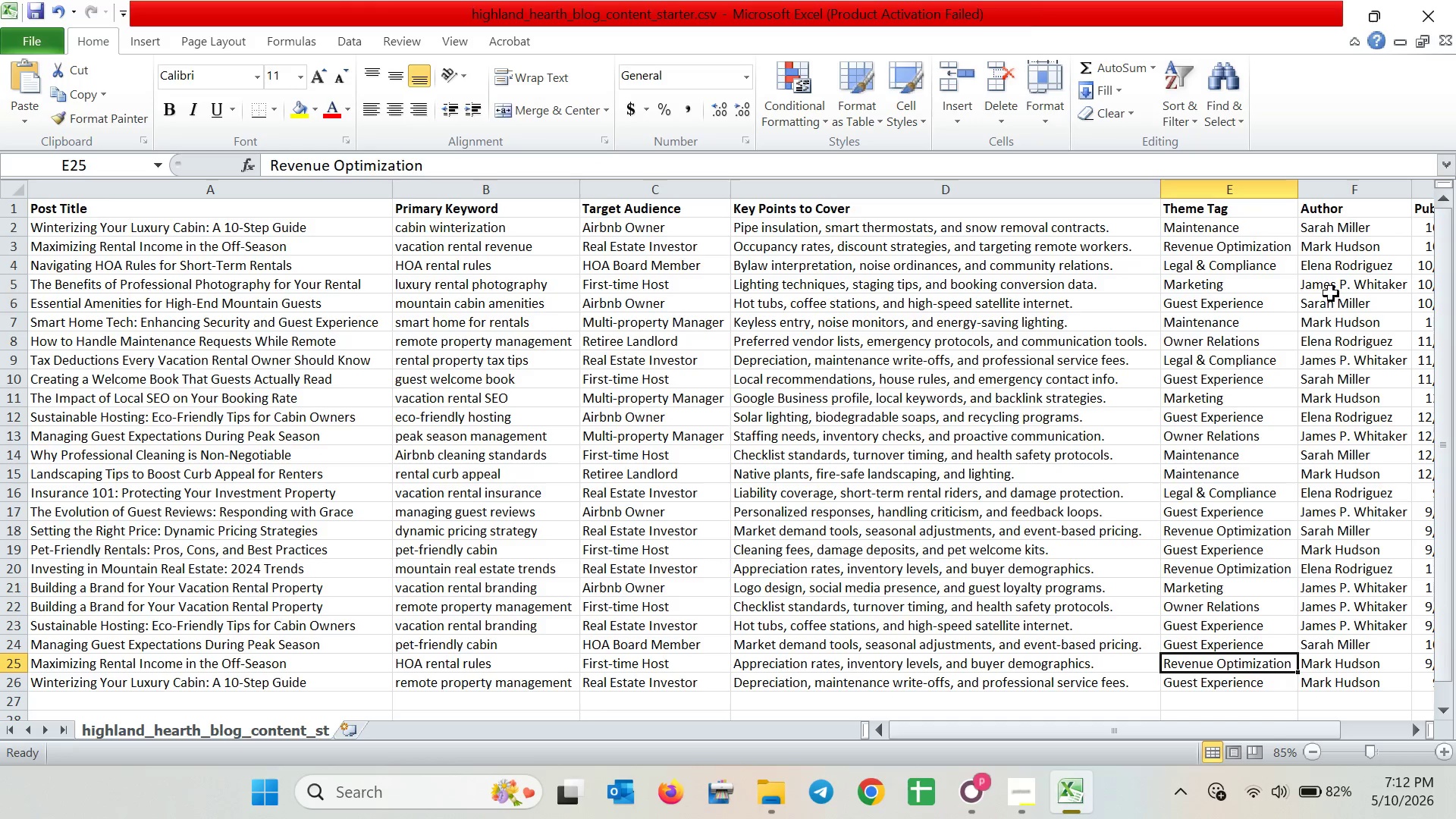 
left_click([1341, 265])
 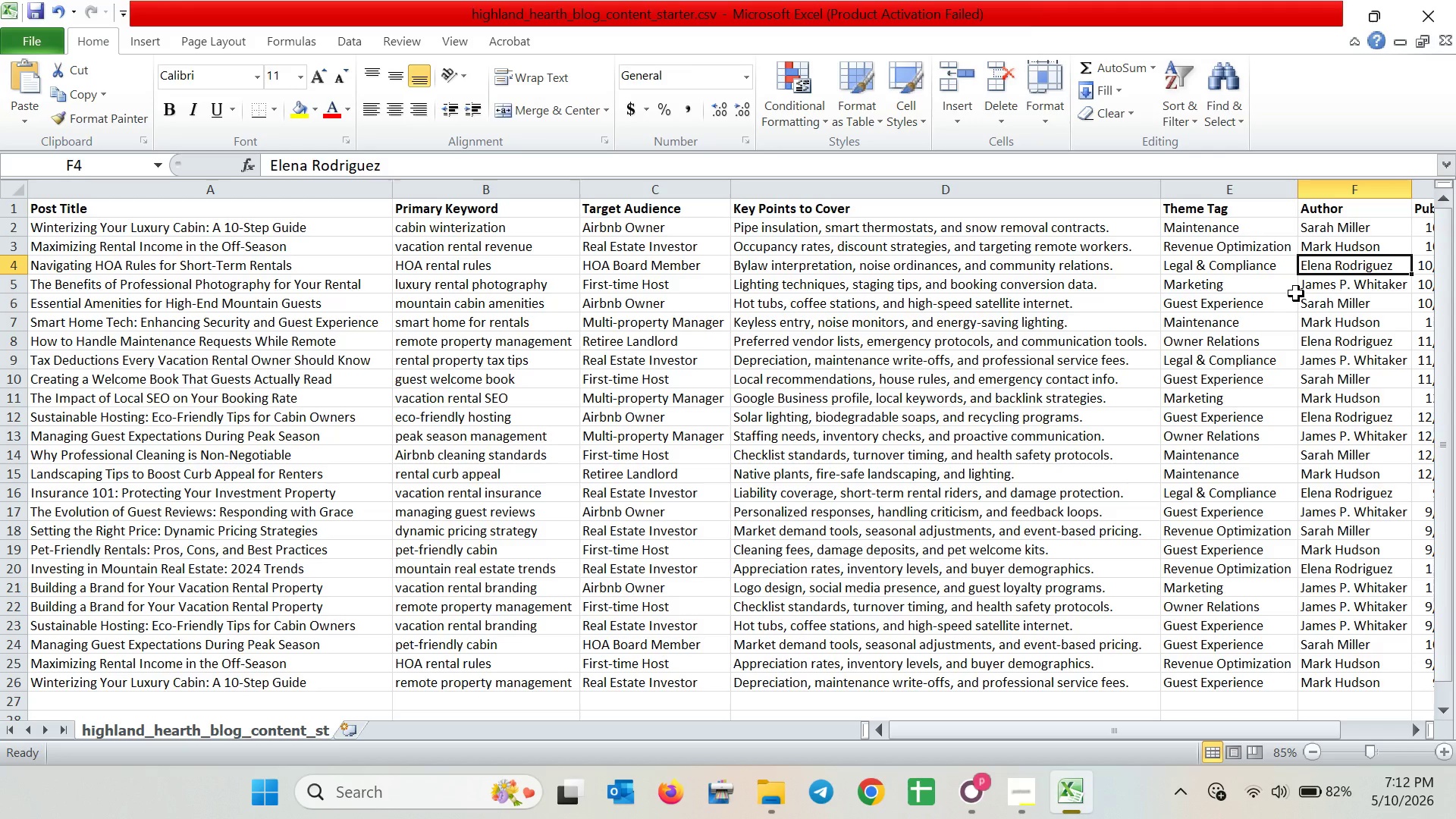 
wait(24.2)
 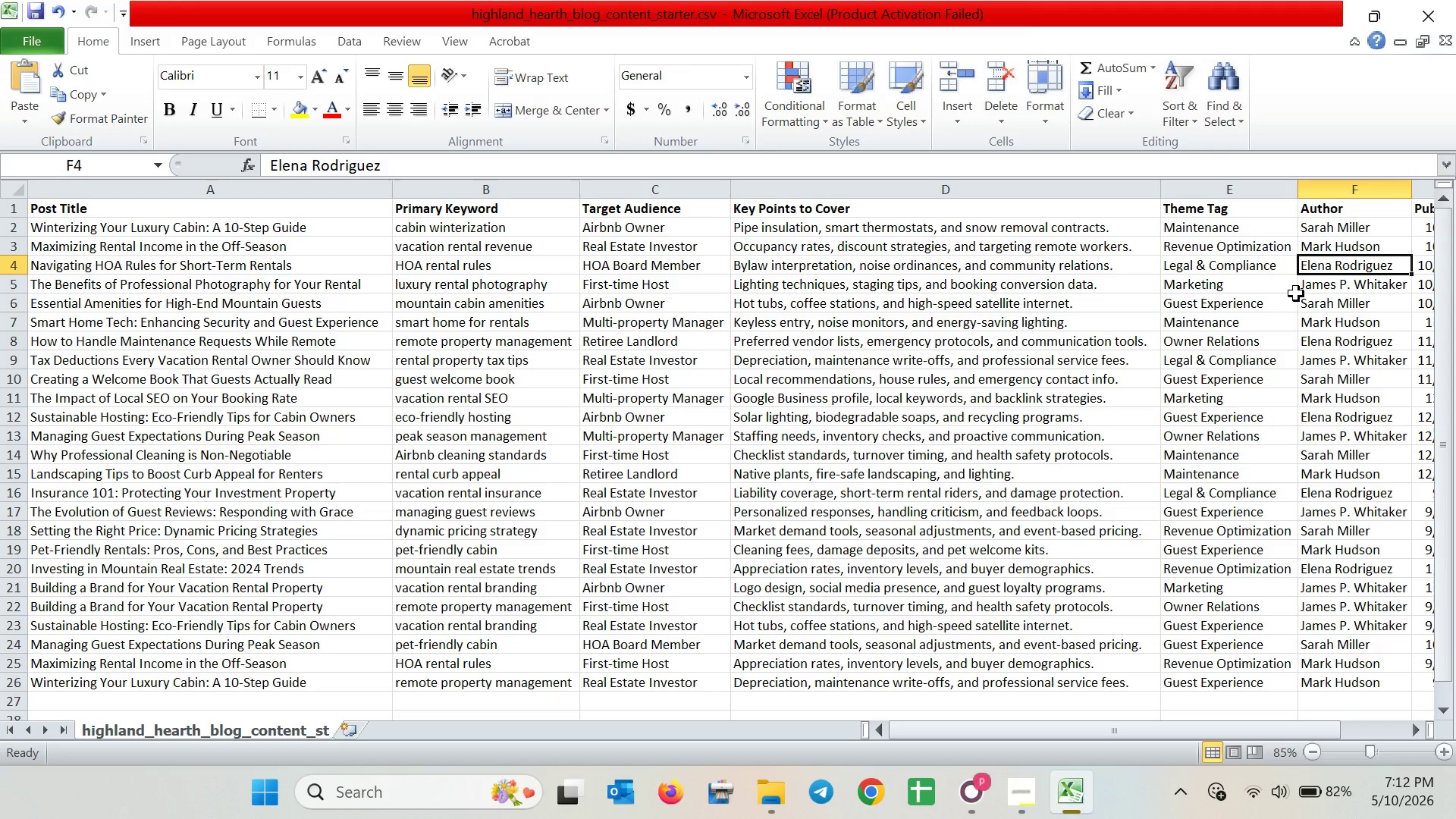 
scroll: coordinate [868, 315], scroll_direction: down, amount: 1.0
 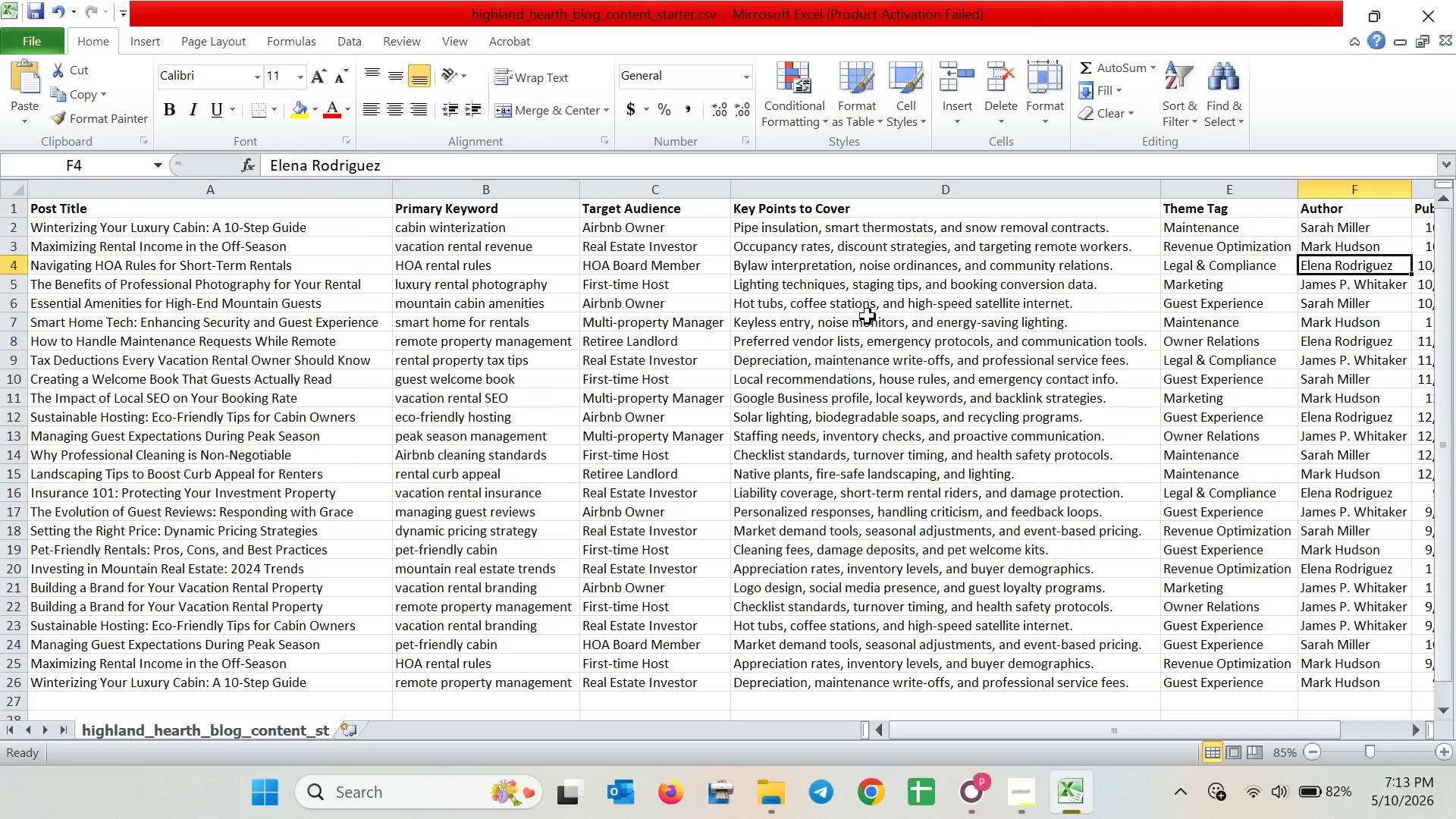 
scroll: coordinate [868, 316], scroll_direction: up, amount: 1.0
 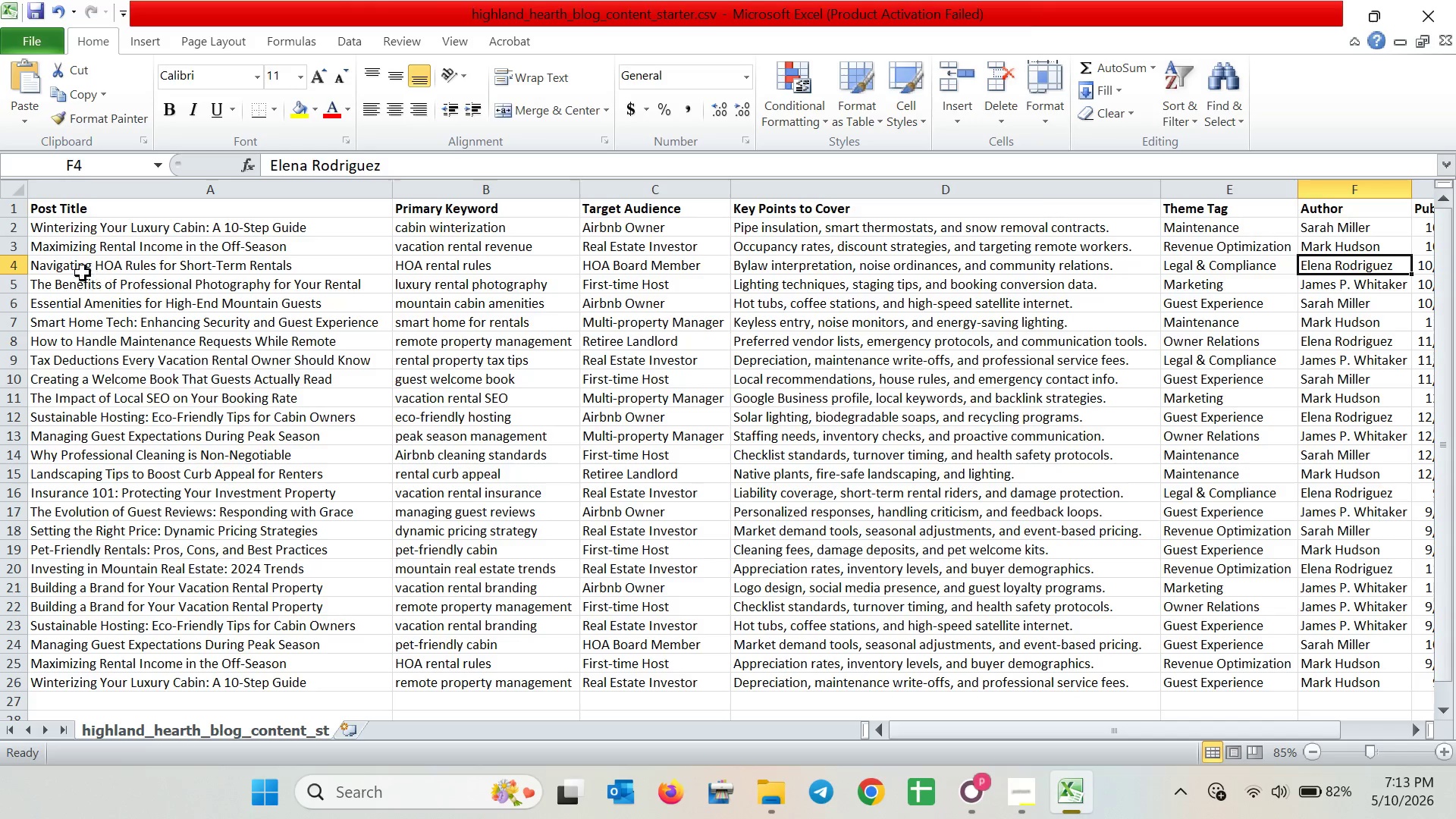 
left_click_drag(start_coordinate=[11, 265], to_coordinate=[19, 265])
 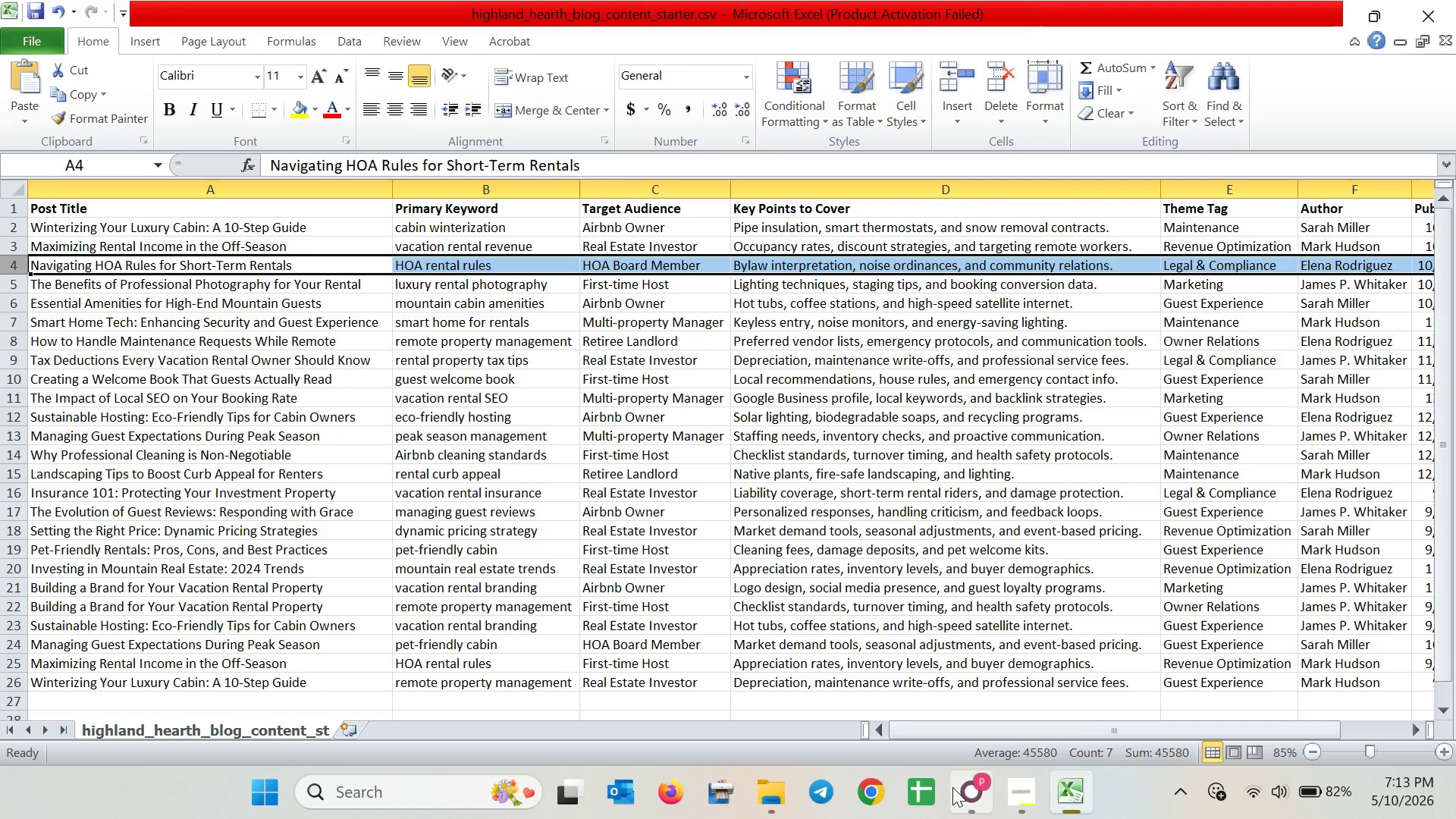 
left_click([953, 787])
 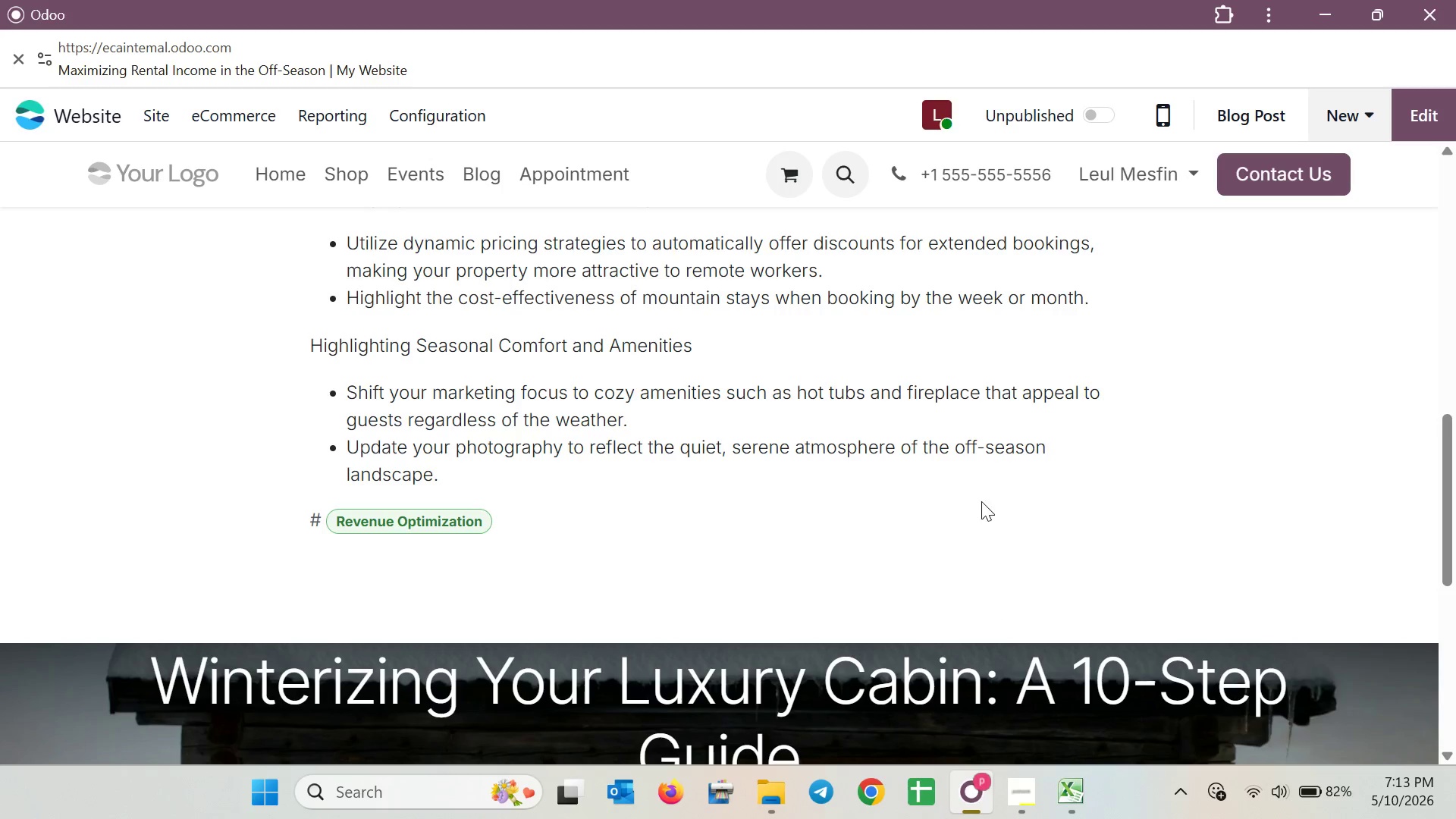 
scroll: coordinate [1097, 383], scroll_direction: up, amount: 12.0
 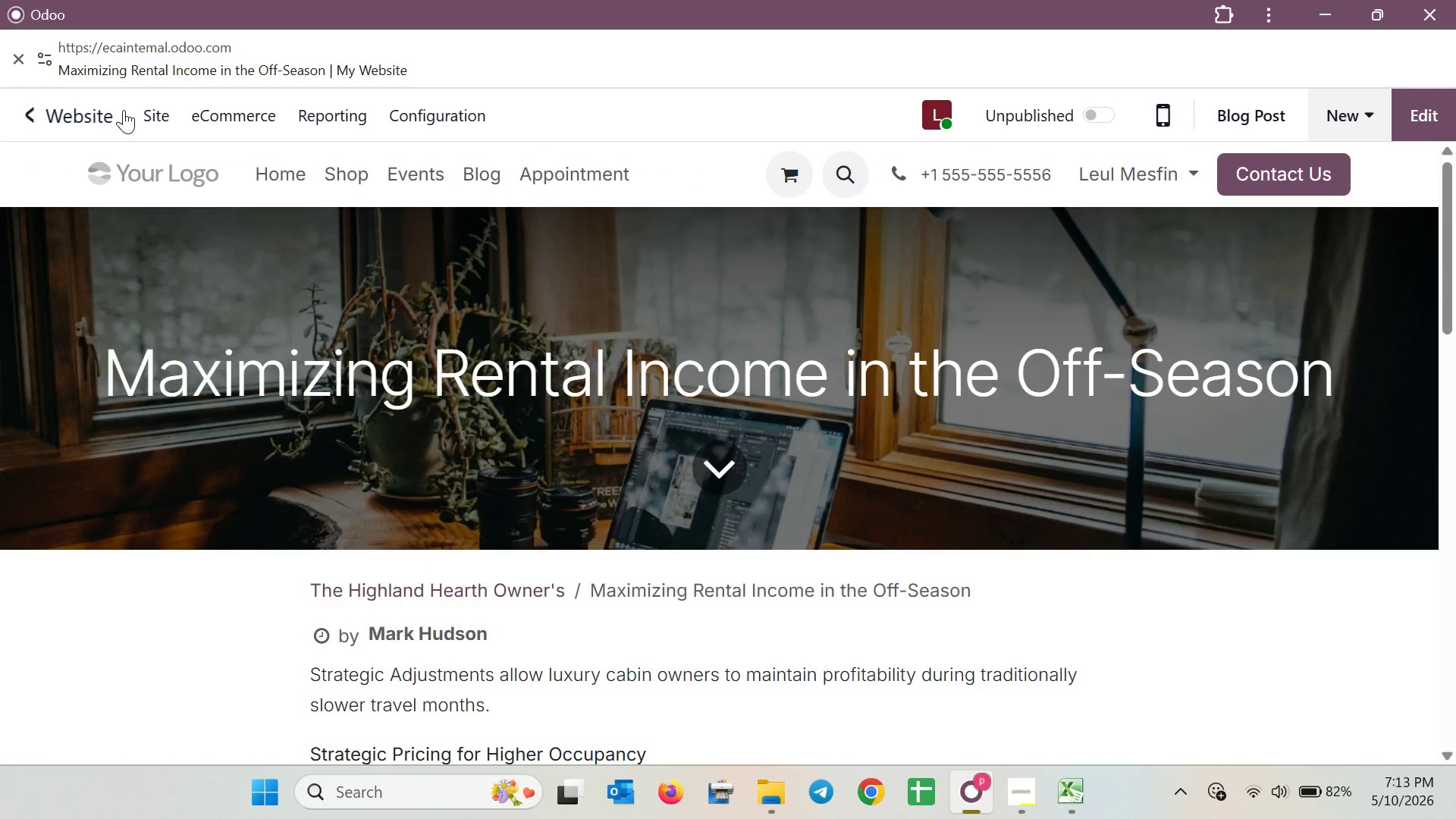 
left_click([155, 115])
 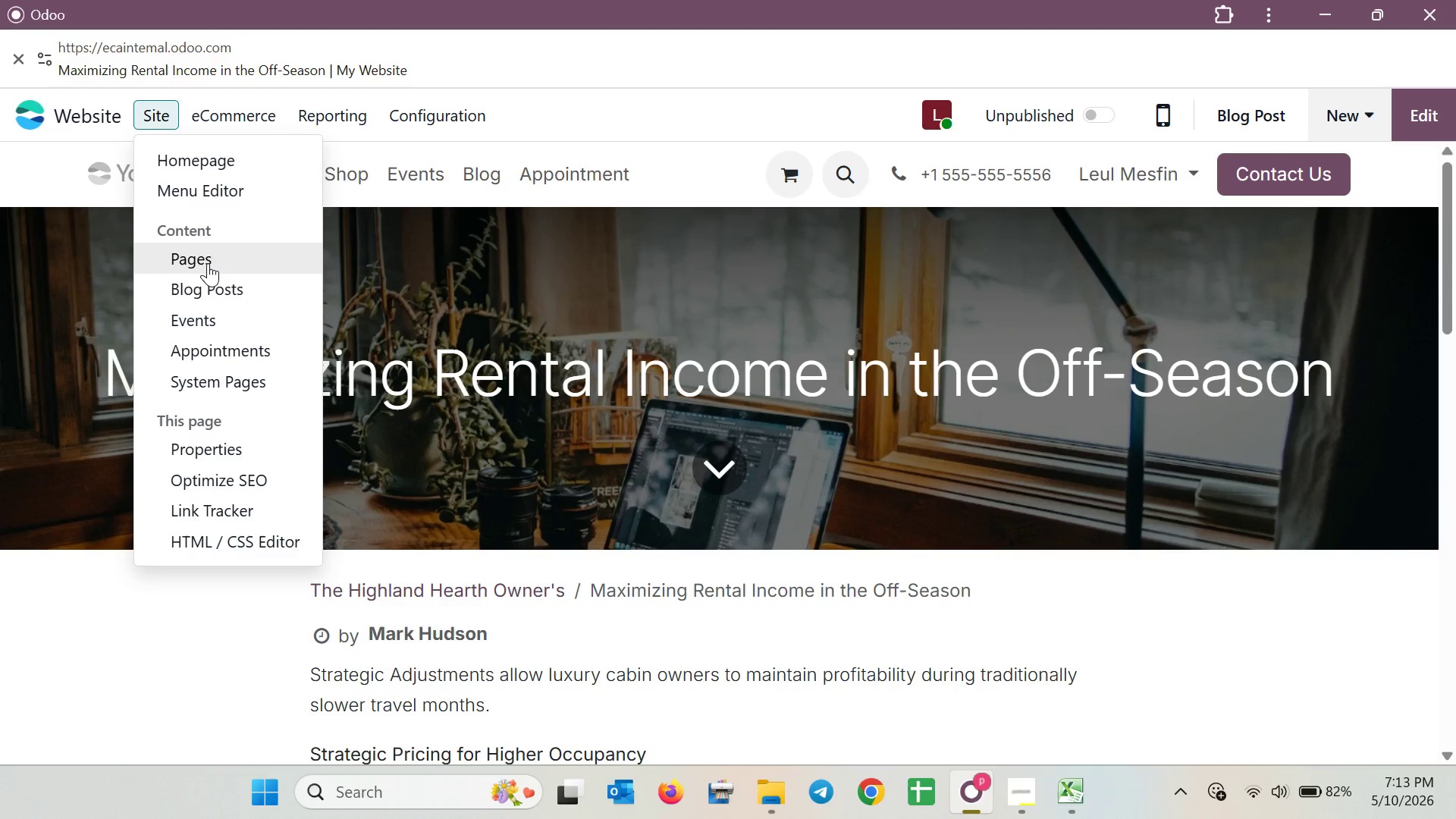 
left_click([208, 262])
 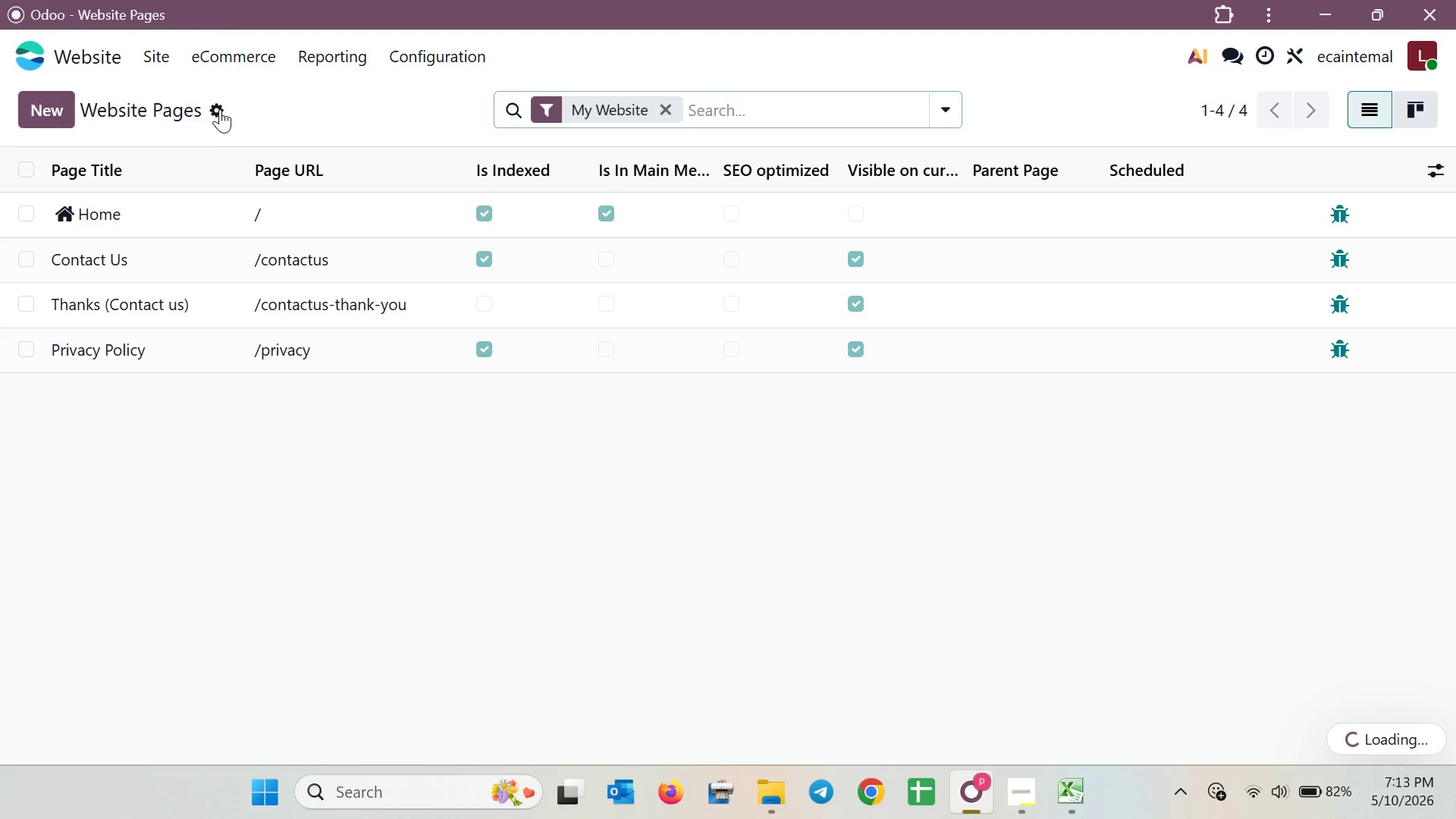 
left_click([160, 57])
 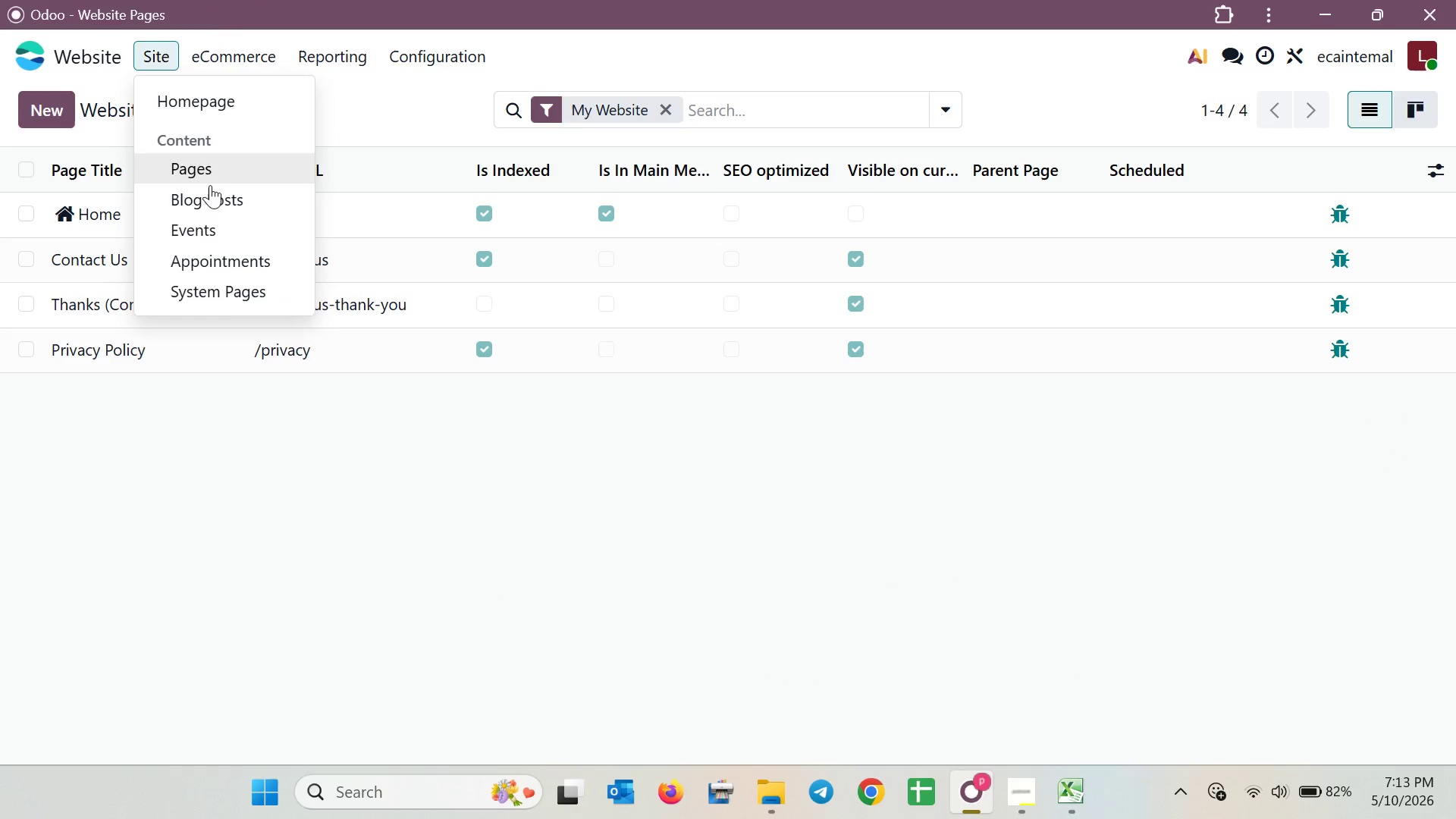 
left_click_drag(start_coordinate=[214, 192], to_coordinate=[221, 190])
 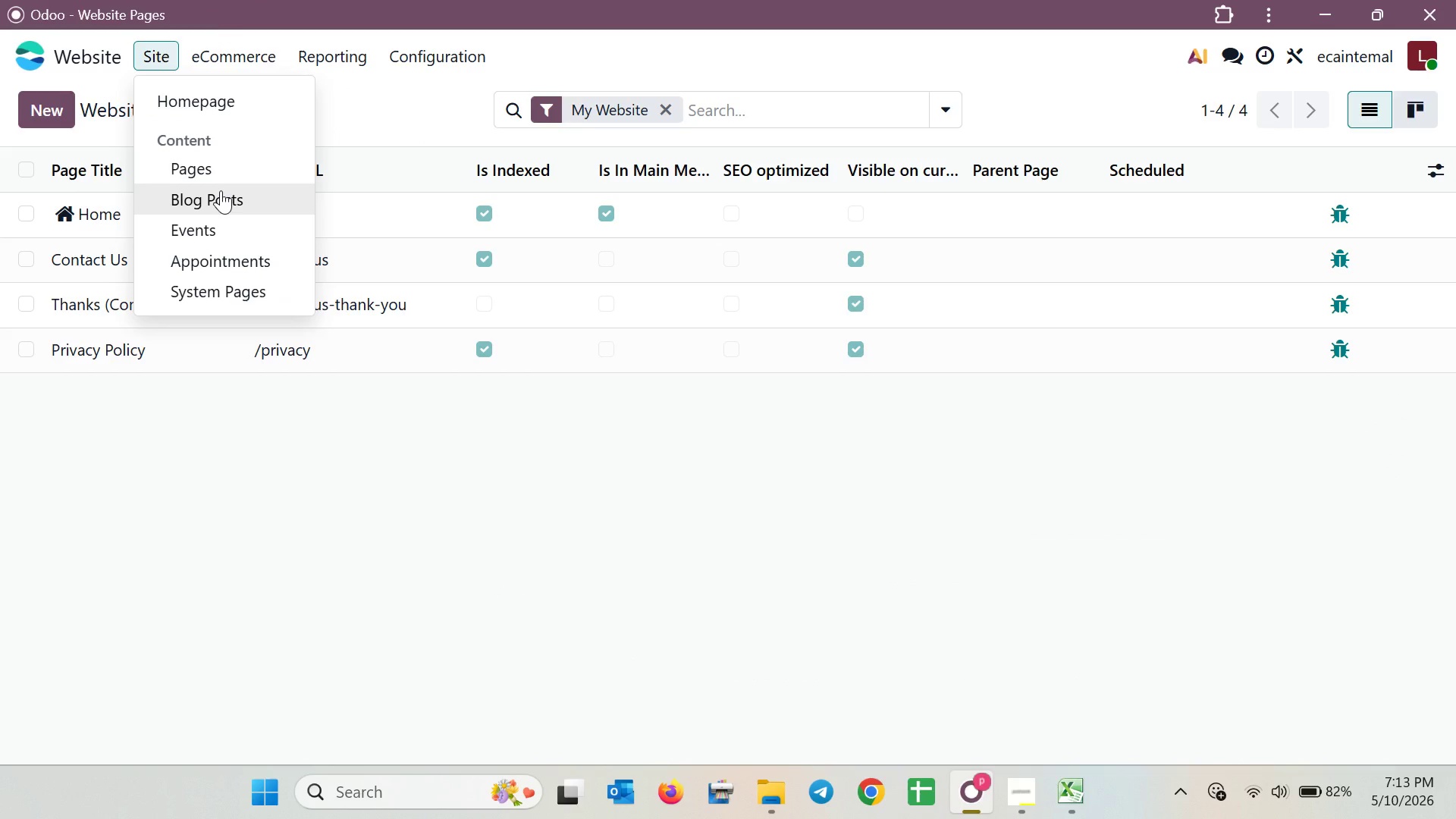 
left_click([221, 190])
 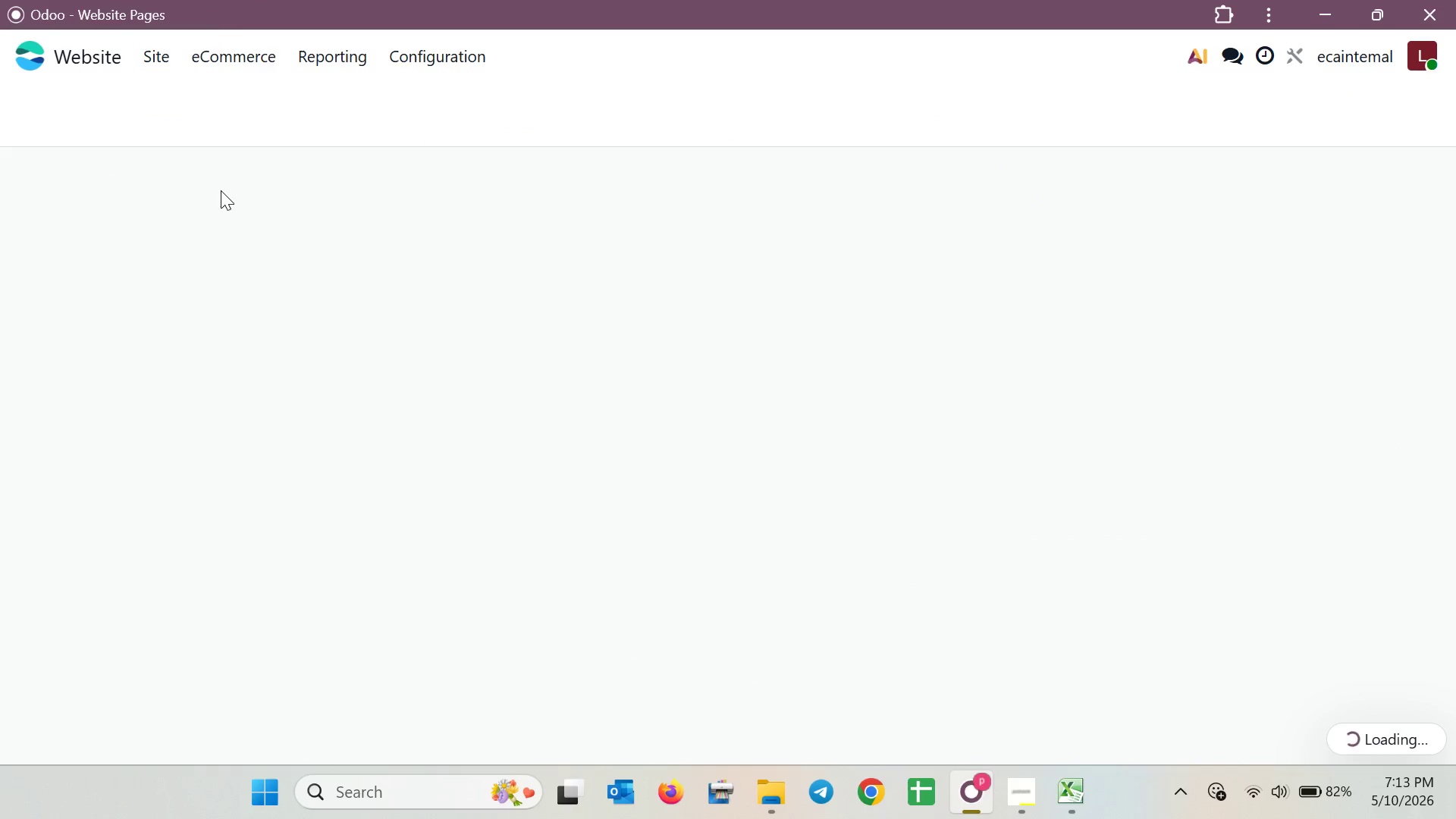 
mouse_move([205, 218])
 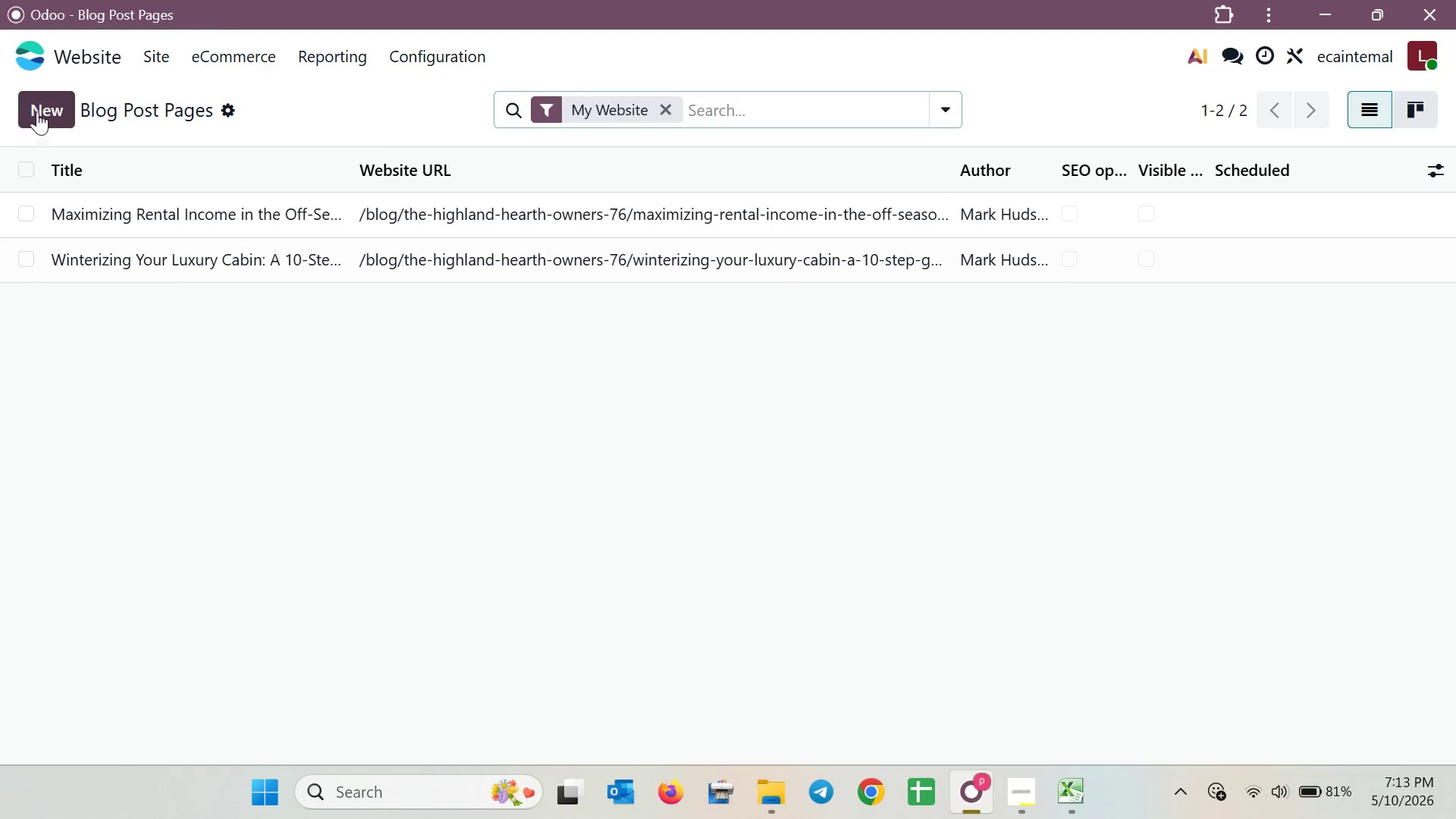 
left_click([38, 105])
 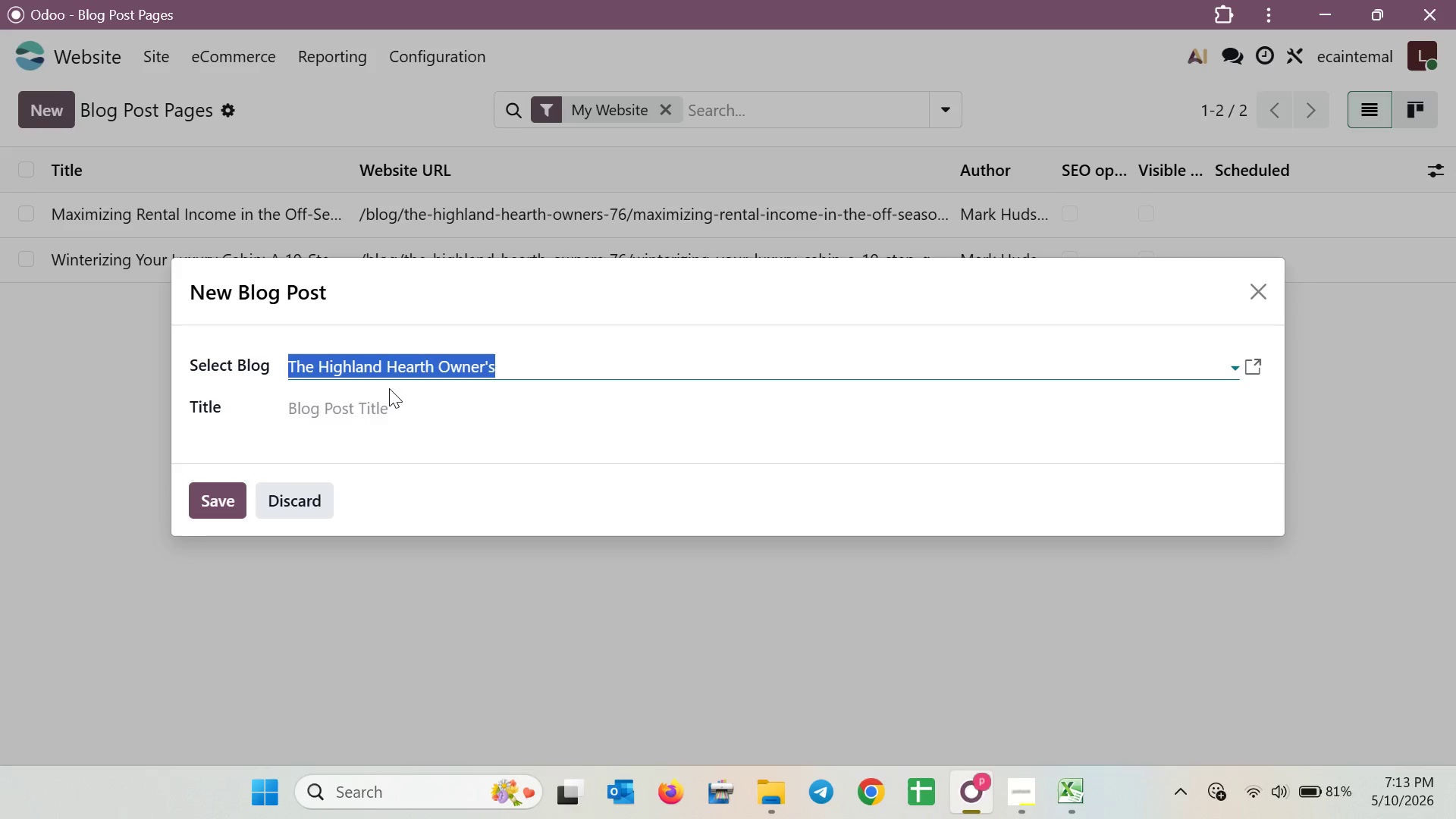 
left_click([380, 403])
 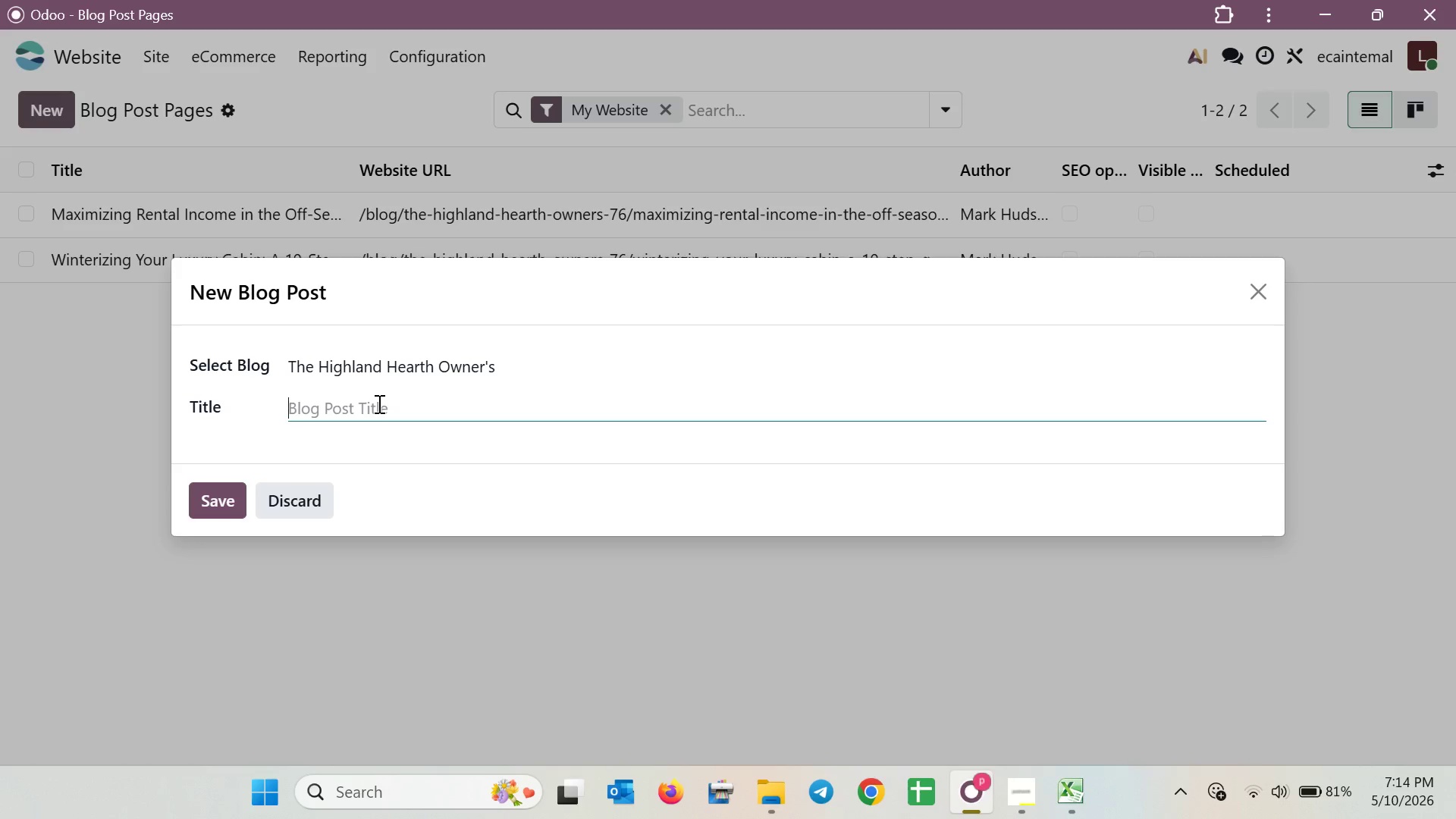 
wait(44.27)
 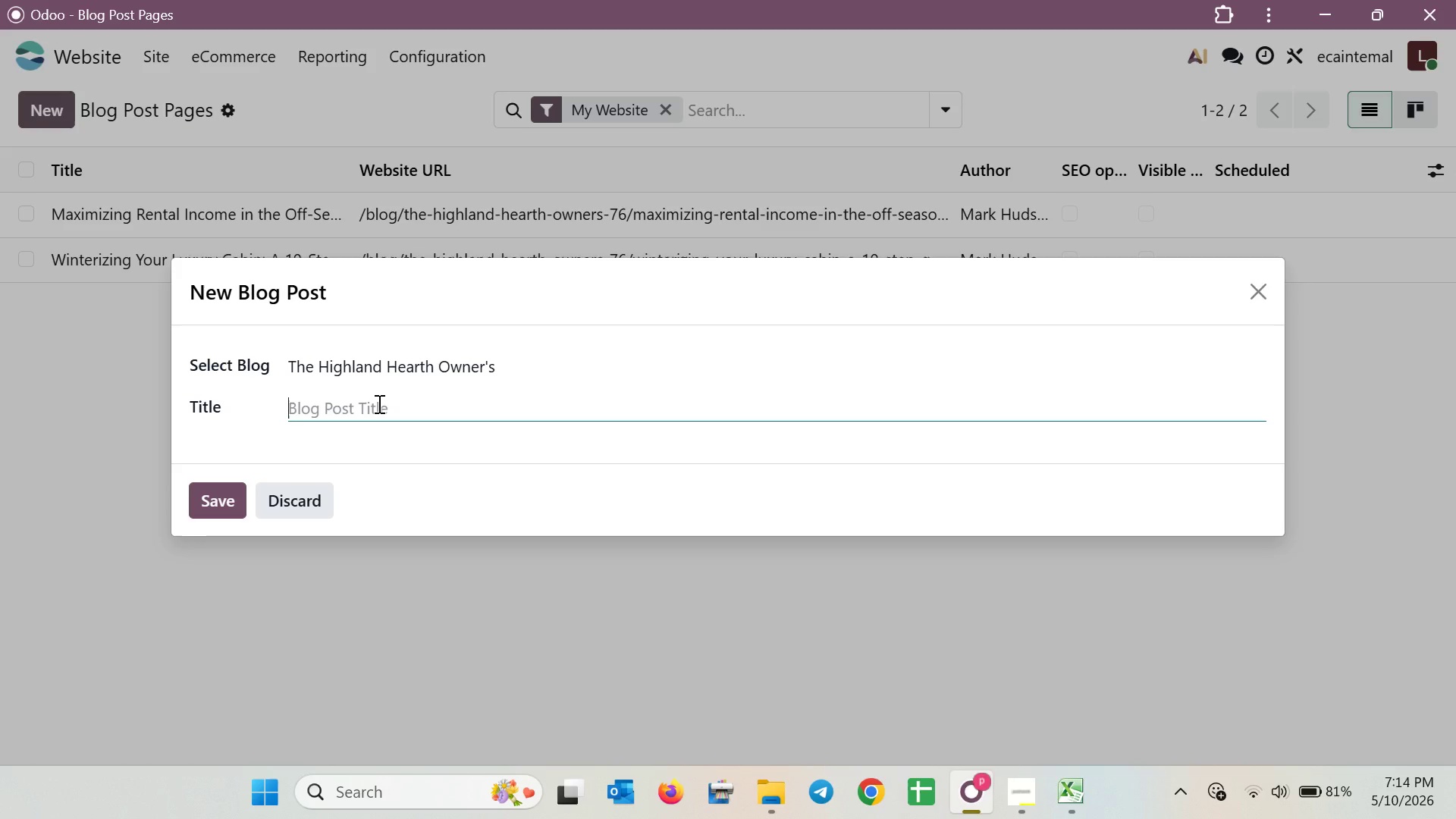 
type(Navigating HOA Rules for Short-Term R)
 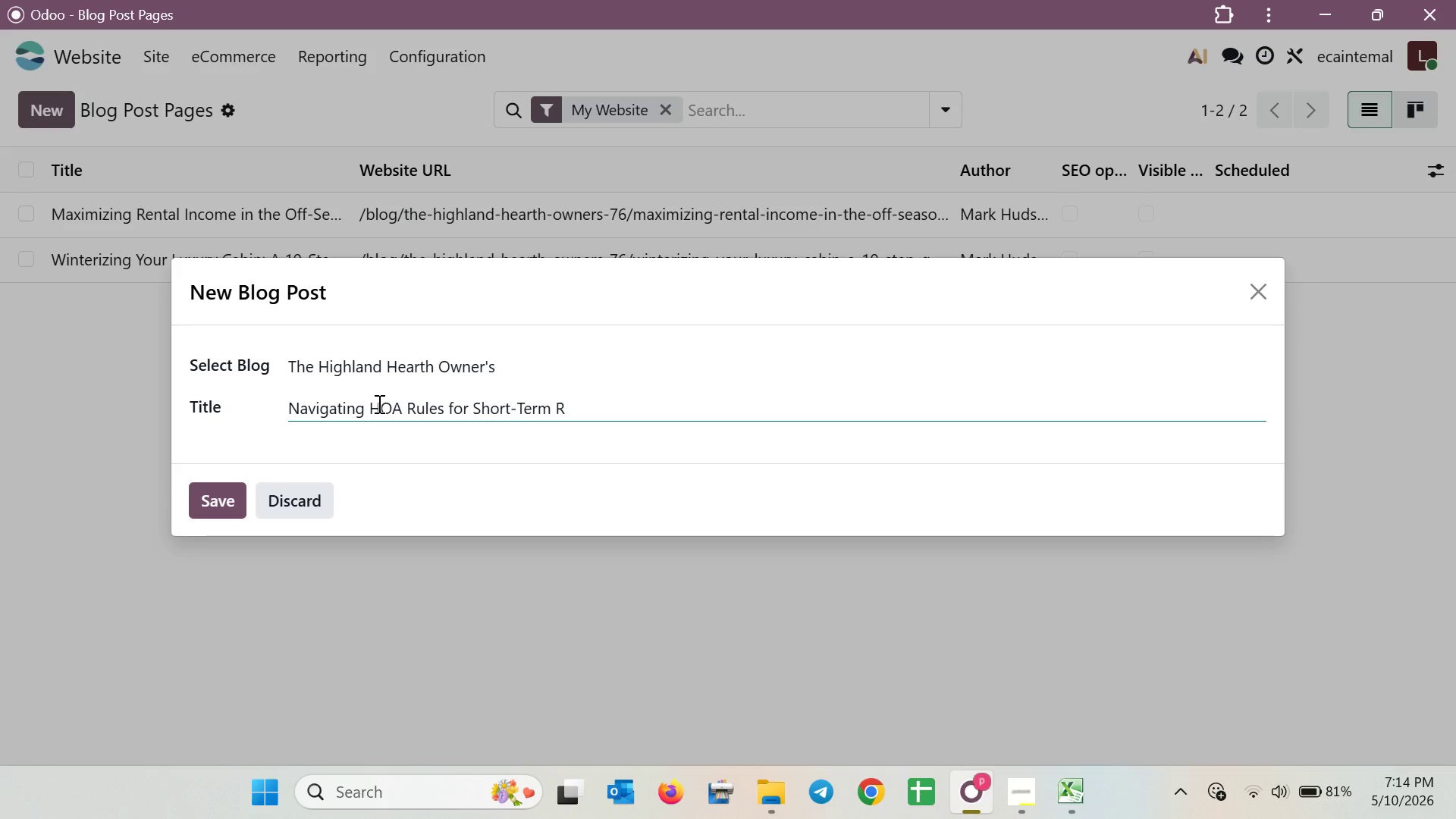 
wait(10.09)
 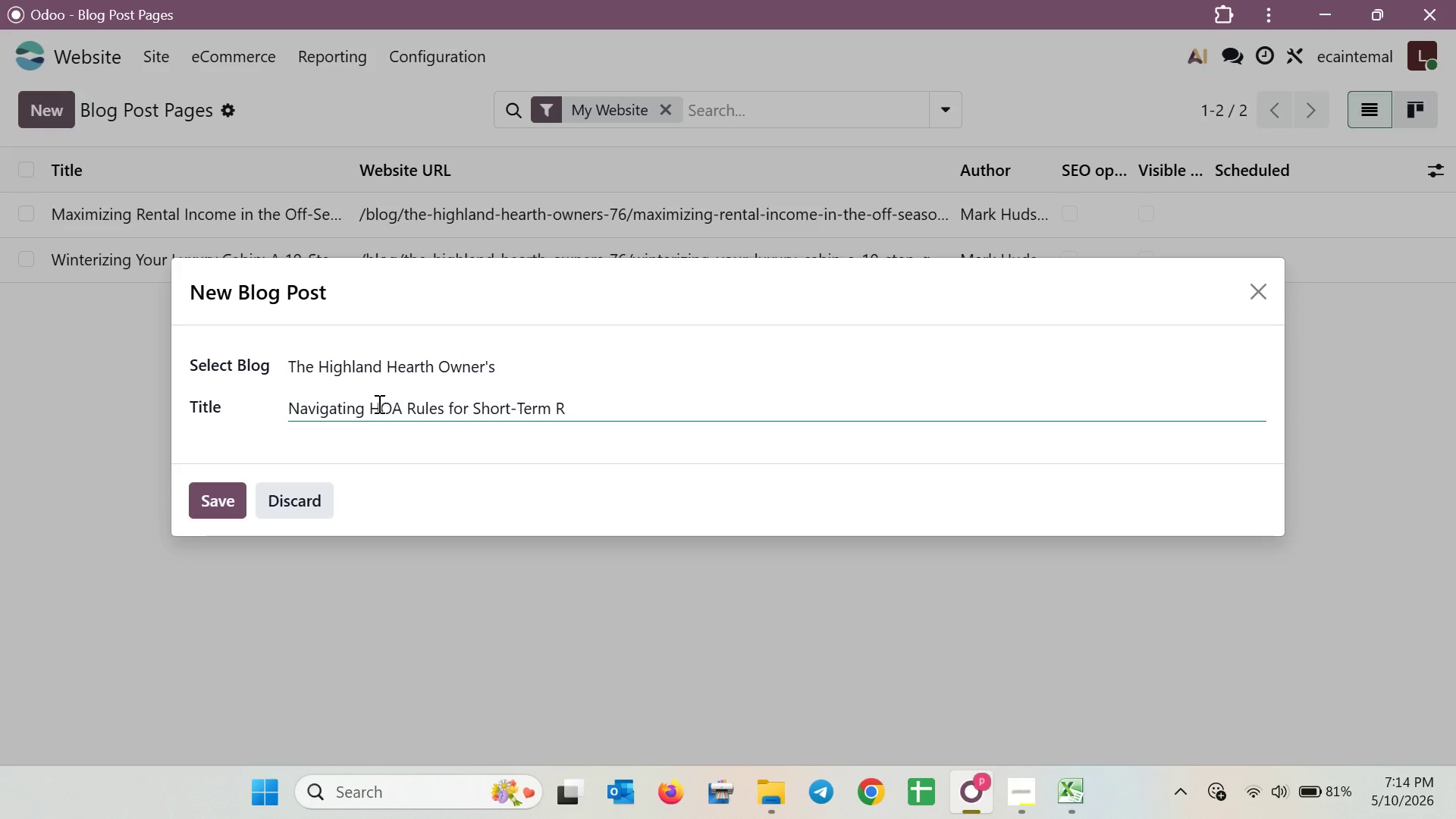 
type(entals )
 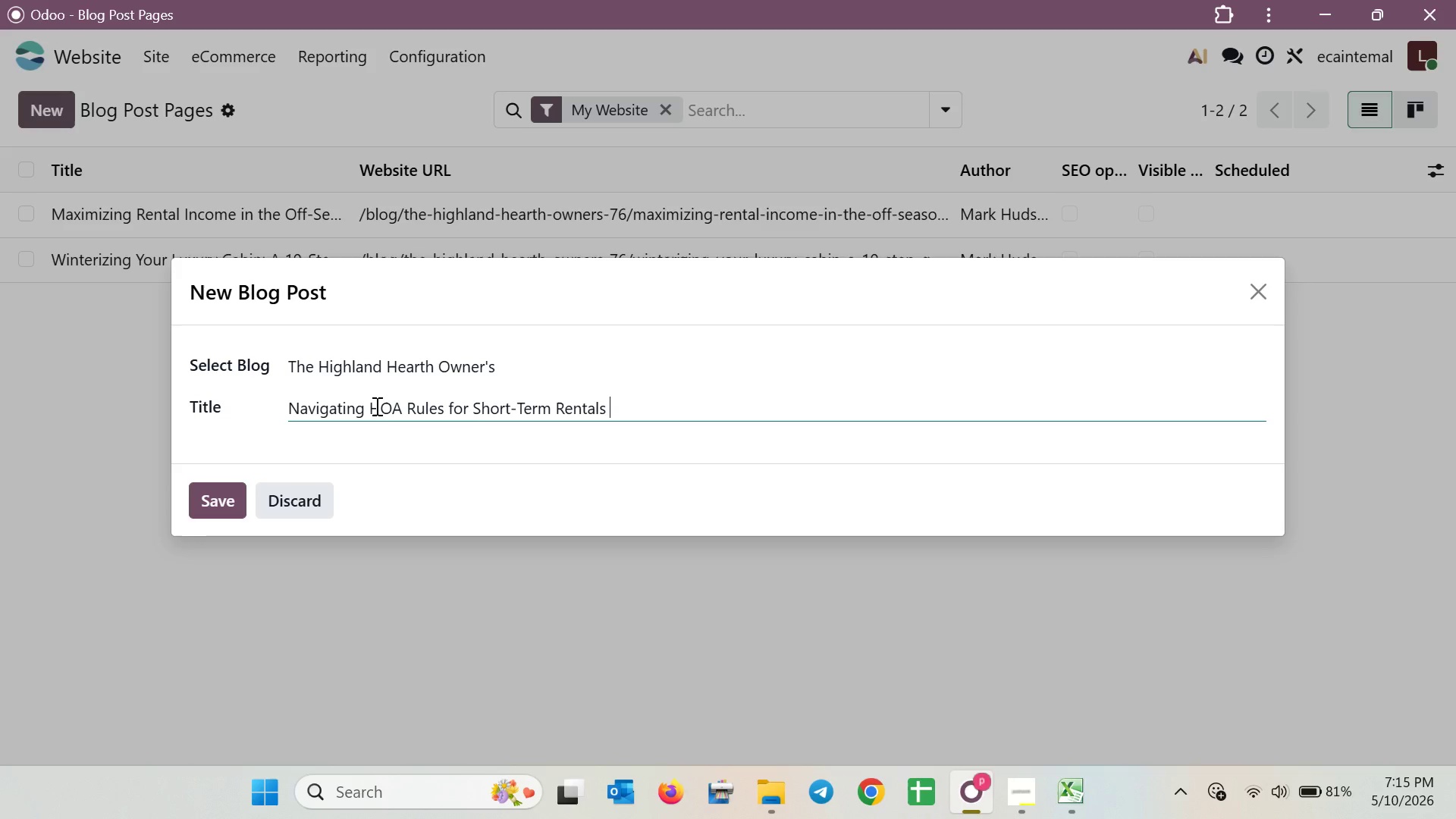 
left_click([212, 493])
 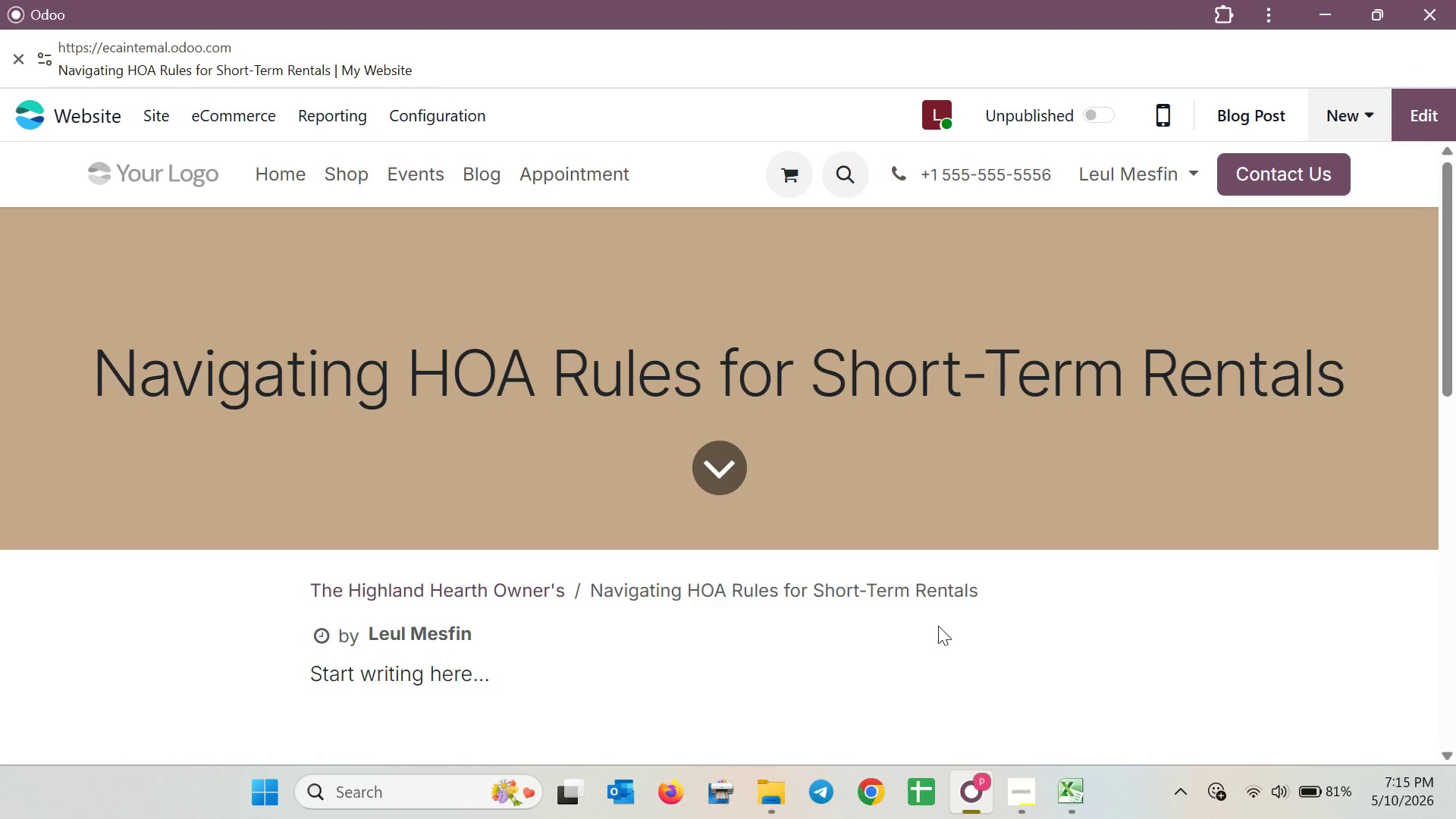 
wait(5.69)
 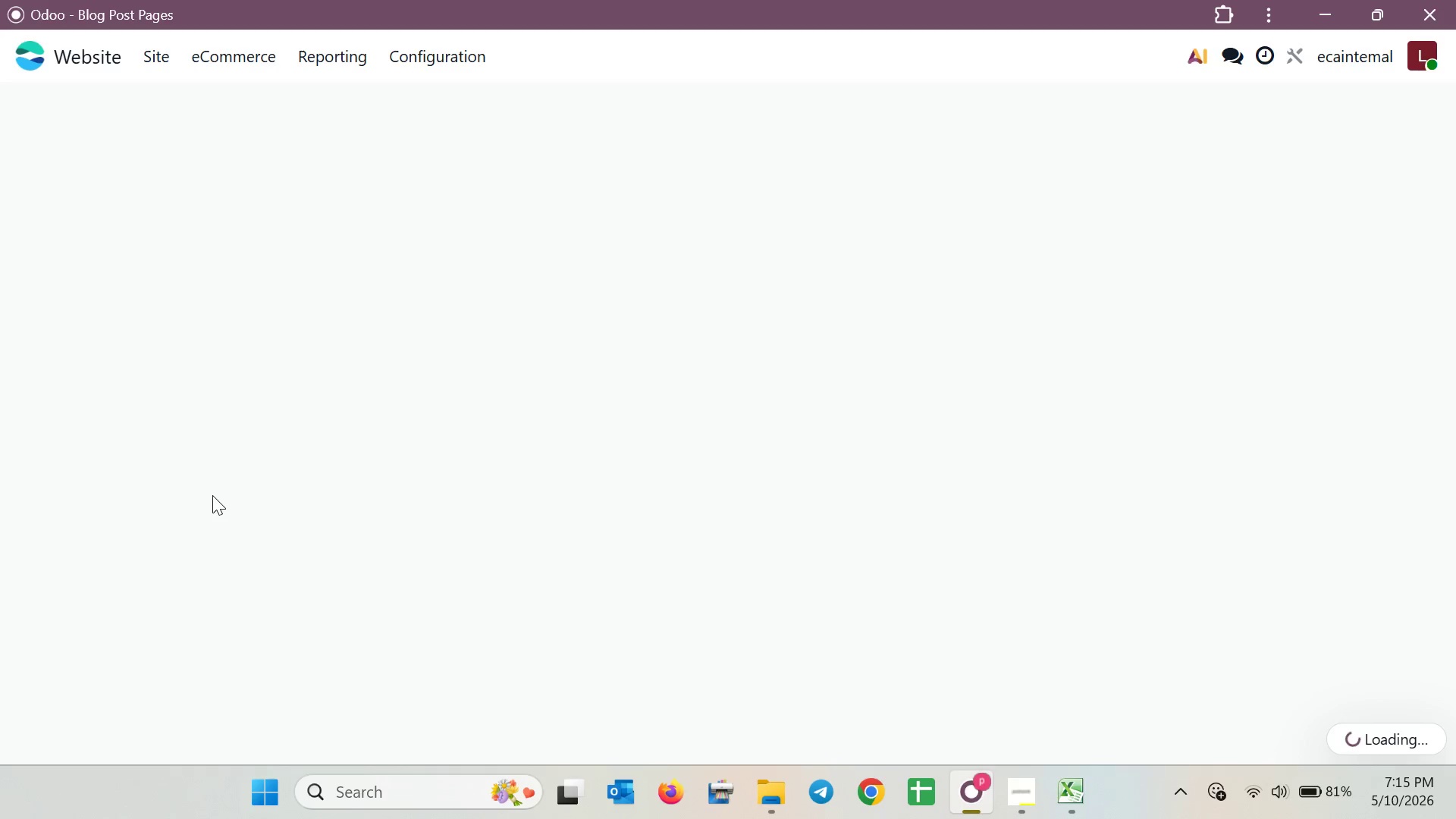 
left_click([981, 379])
 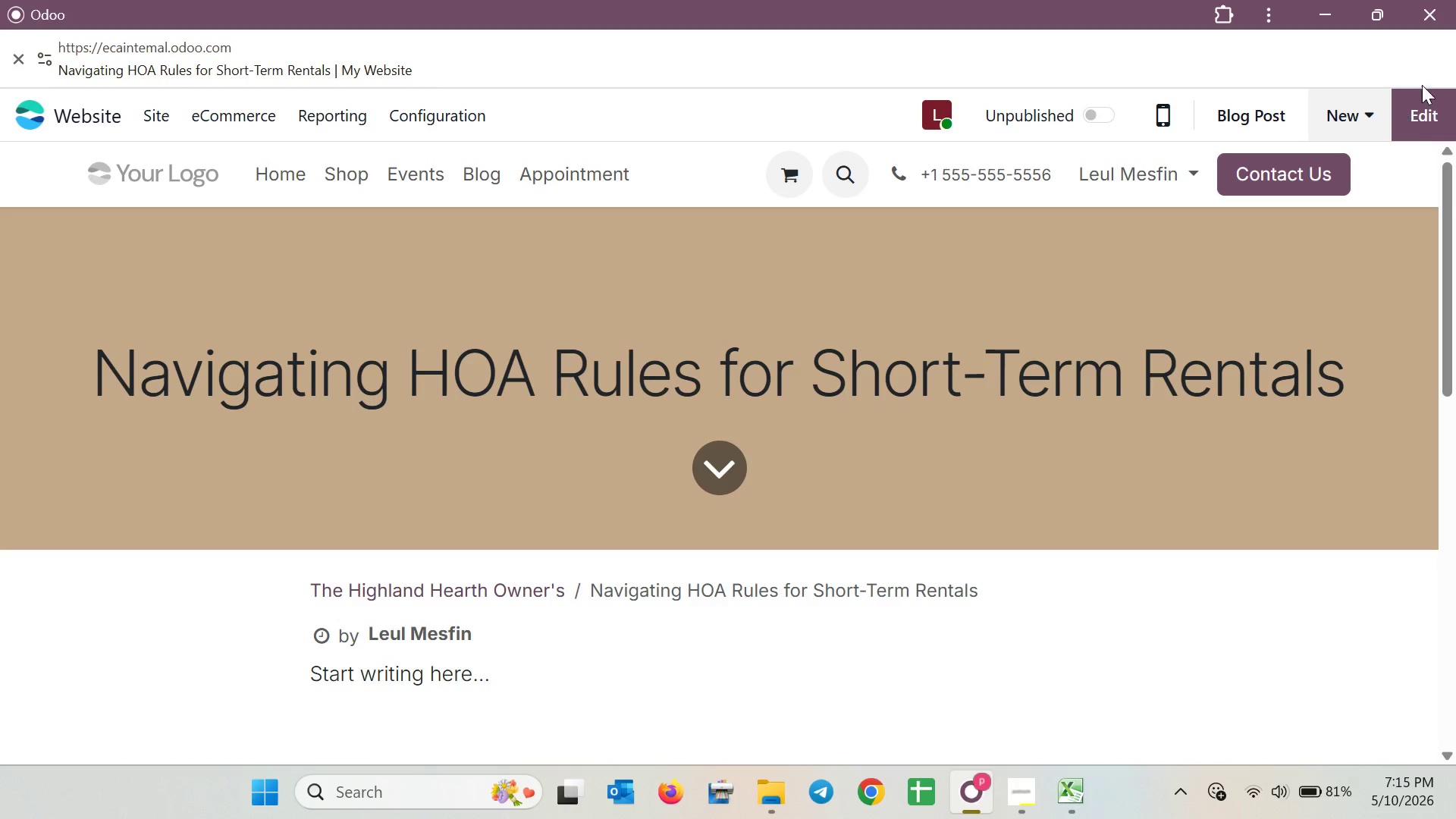 
left_click([1406, 126])
 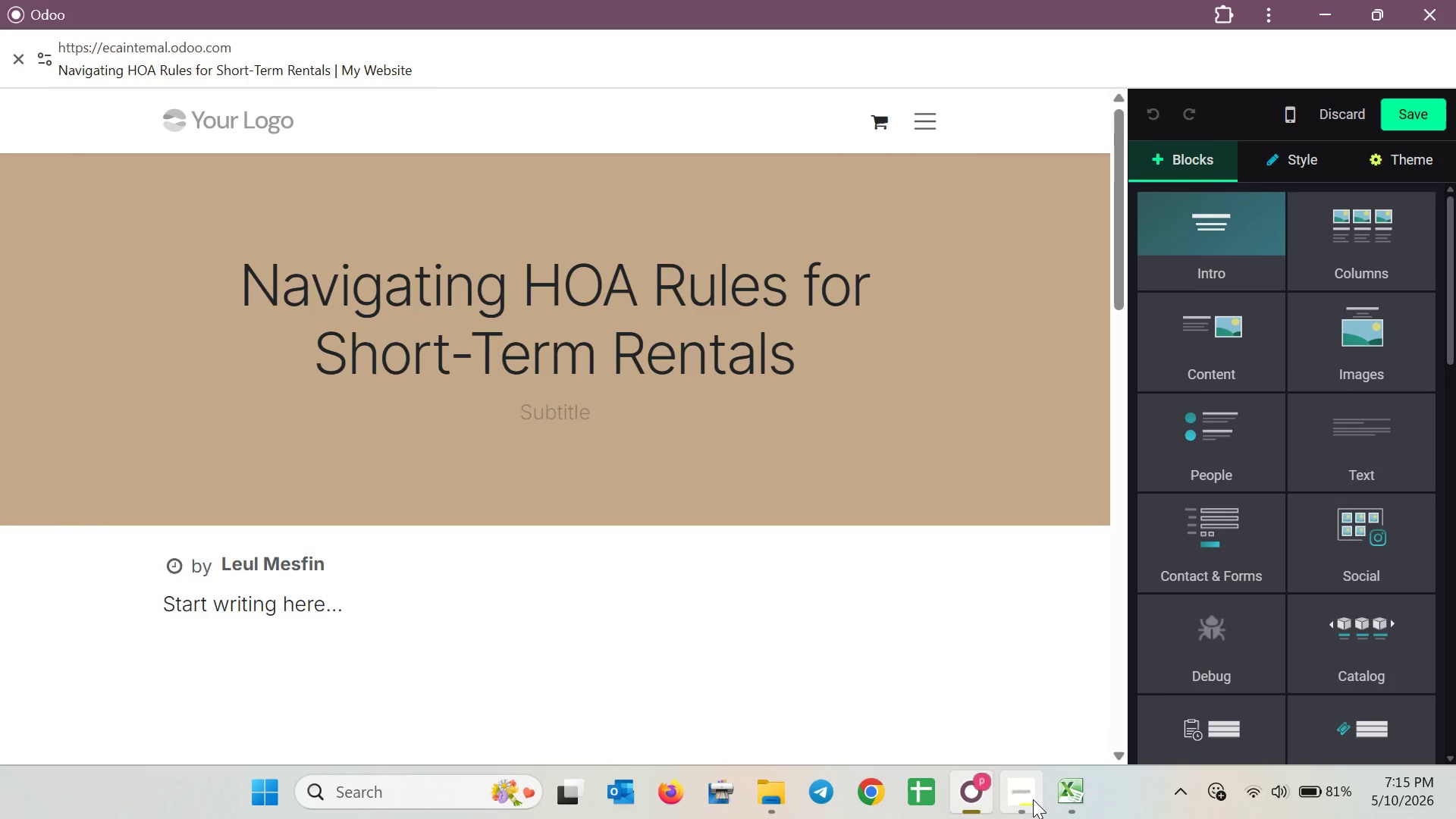 
left_click([1037, 799])
 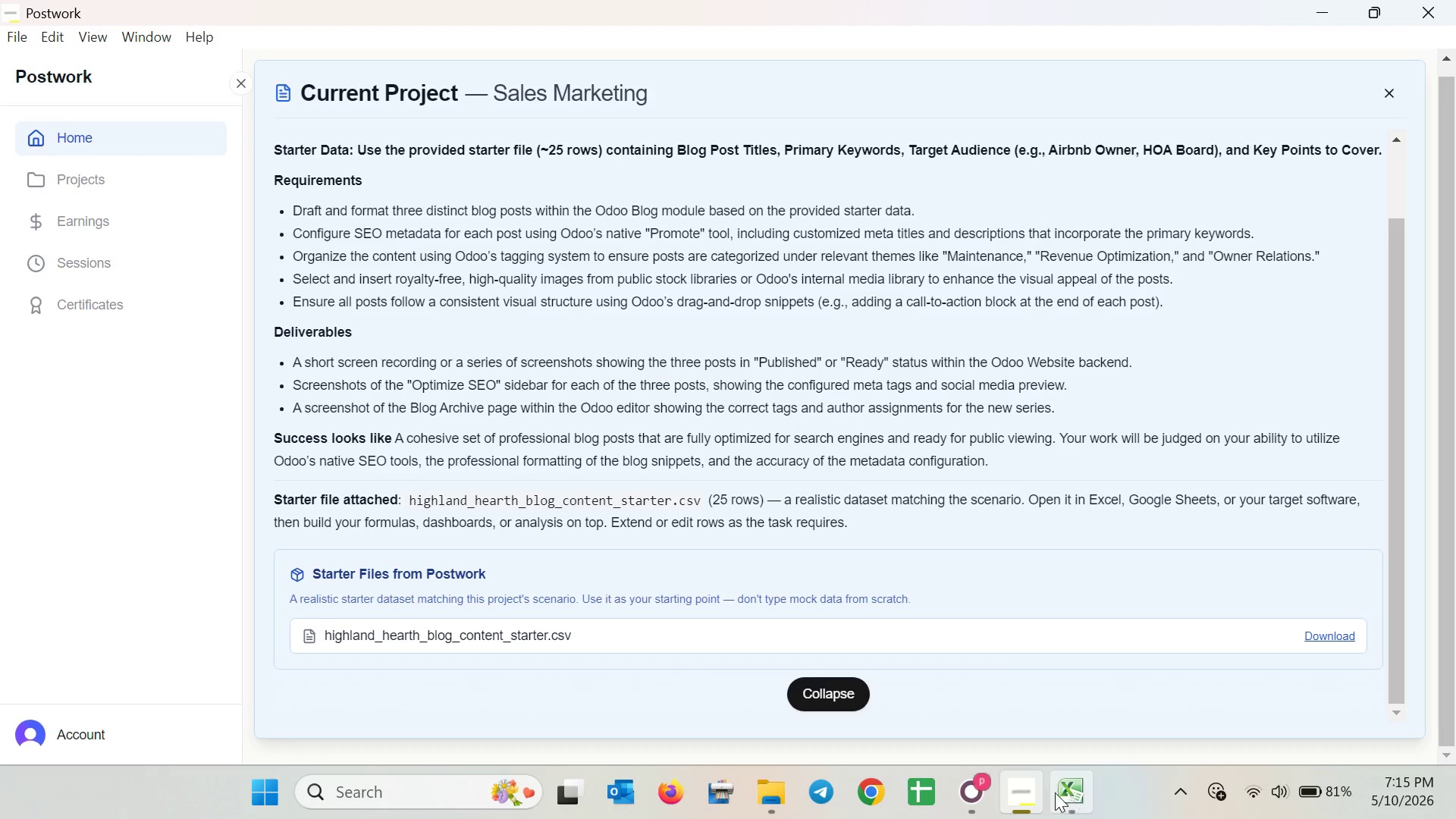 
left_click([1065, 792])
 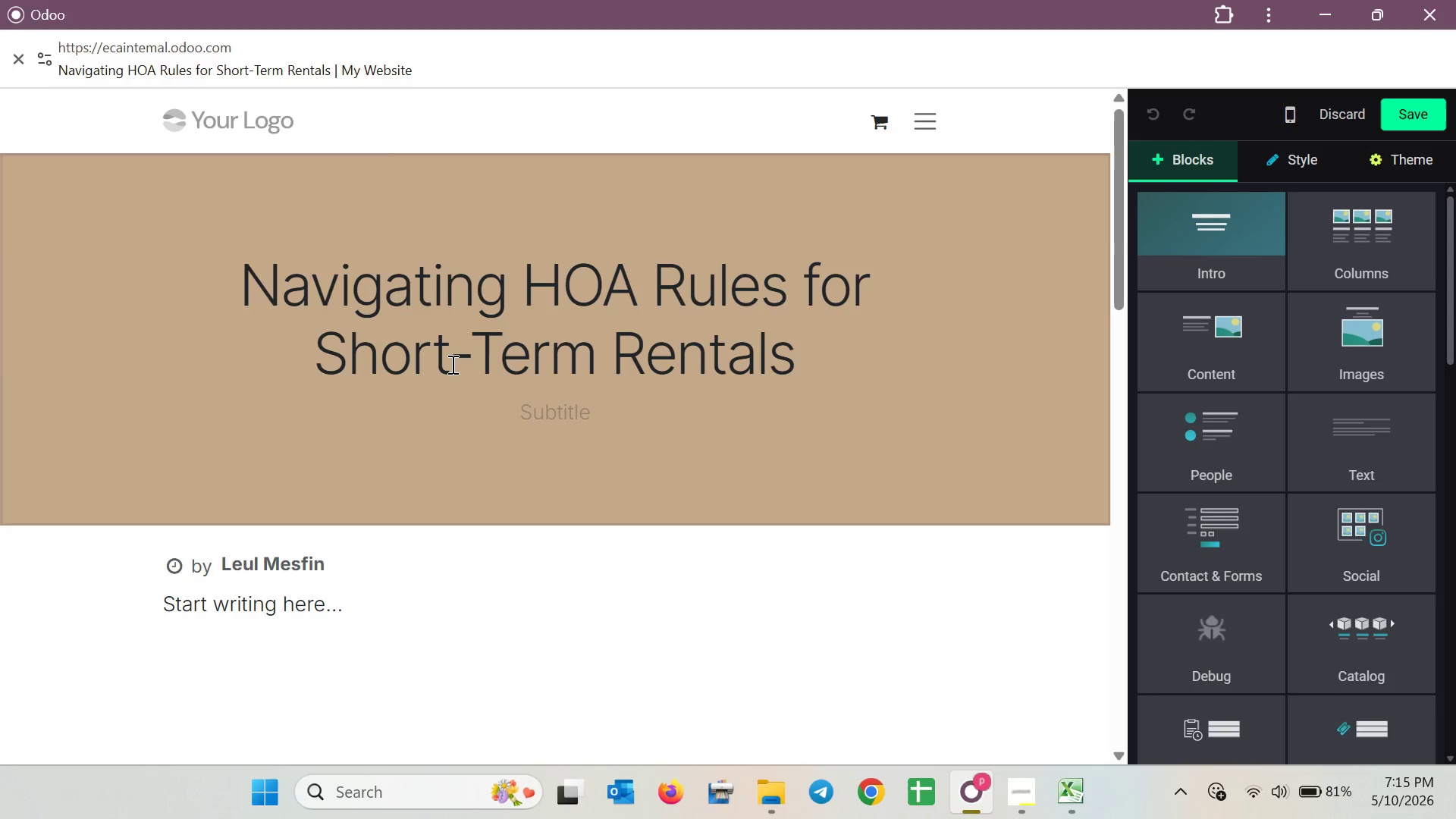 
wait(6.91)
 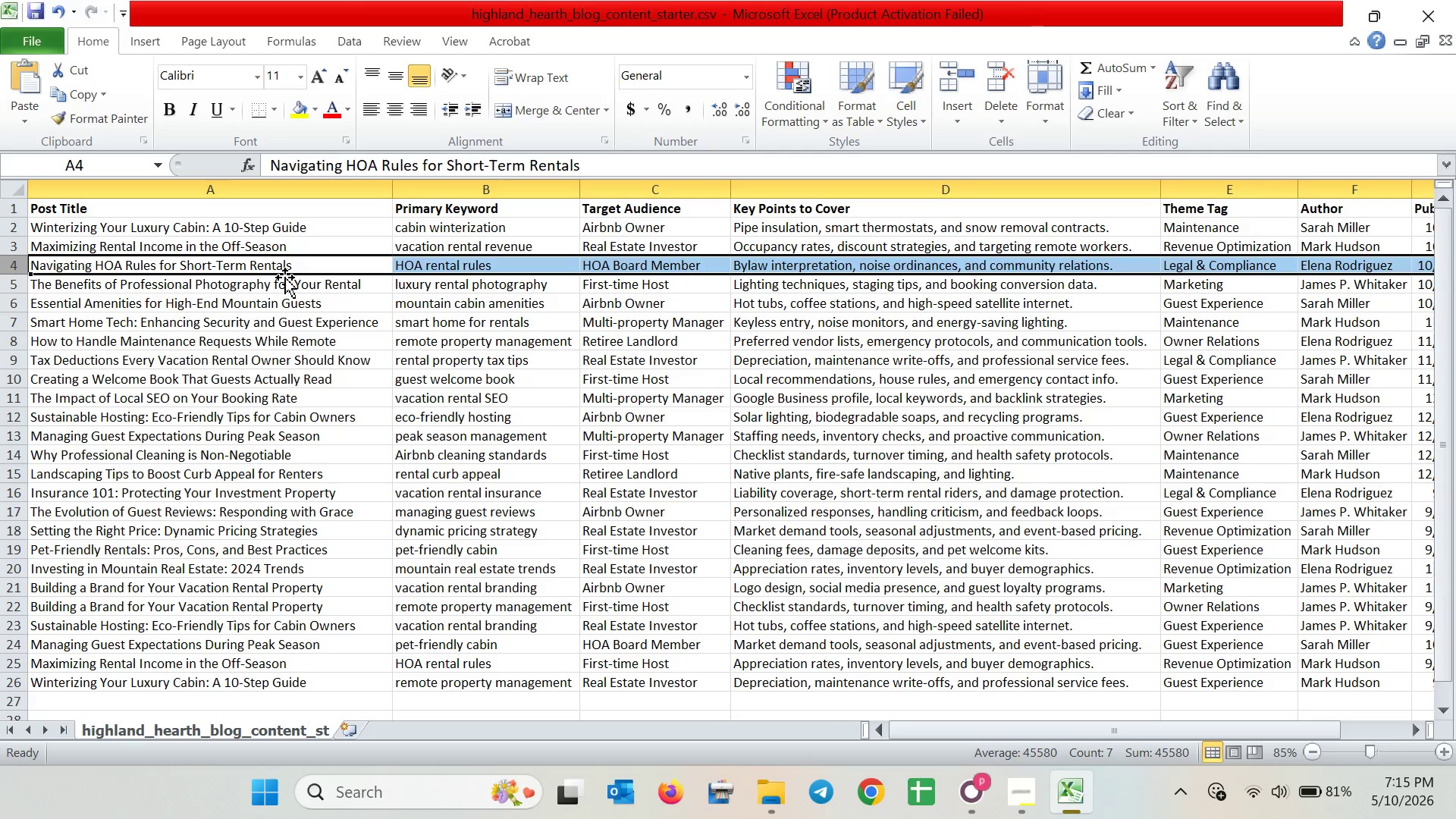 
left_click([1003, 372])
 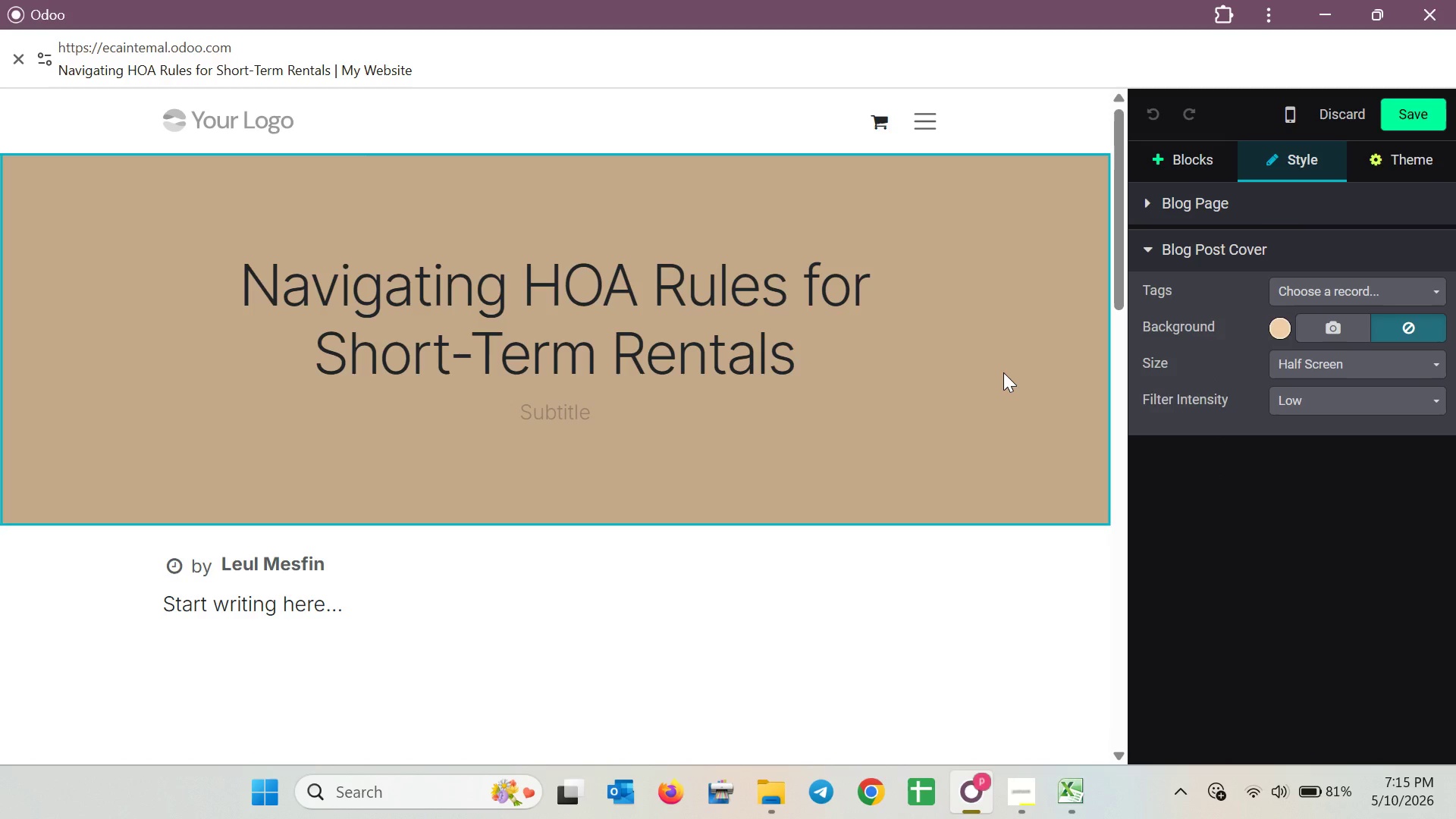 
wait(22.48)
 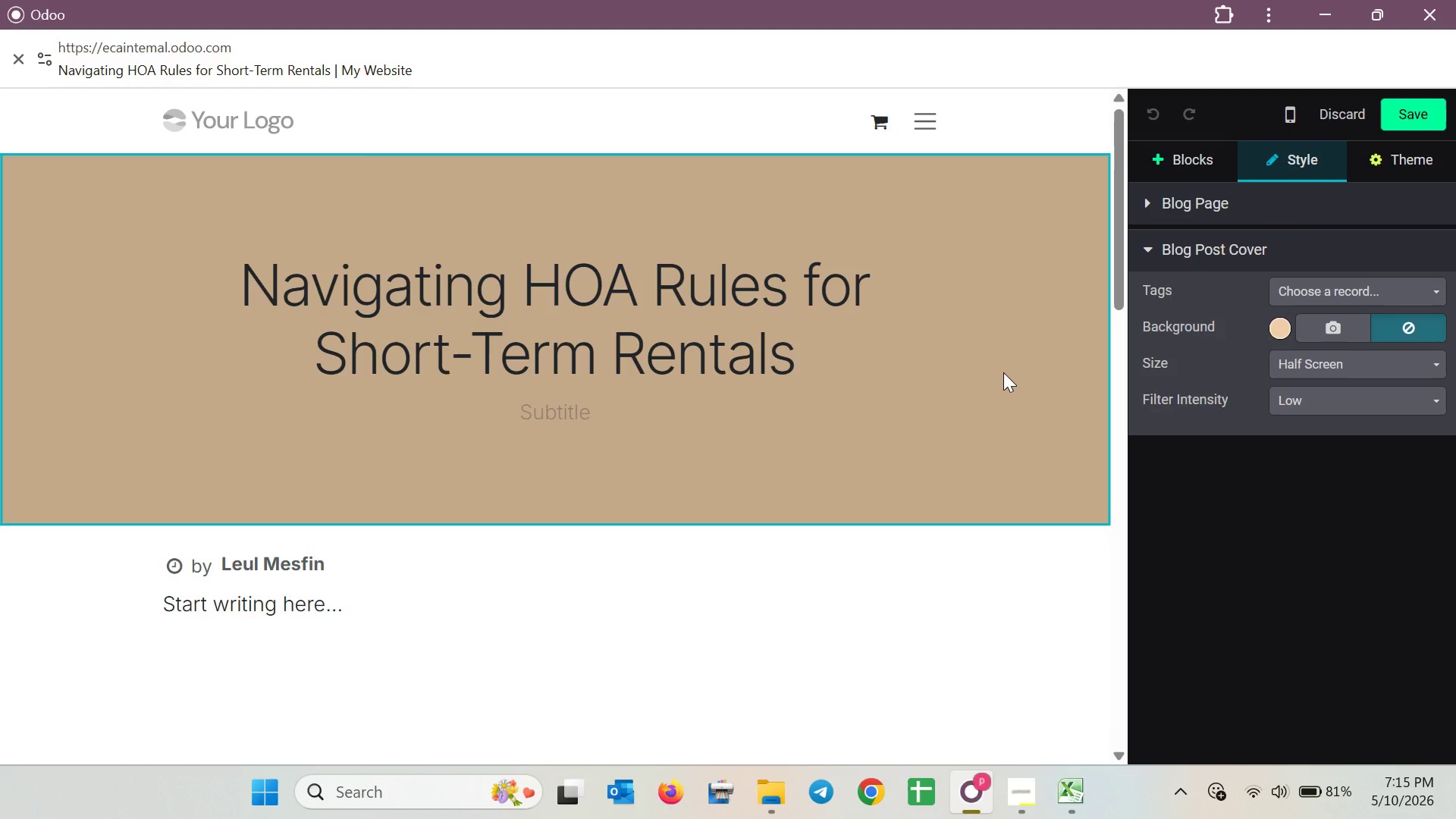 
double_click([958, 409])
 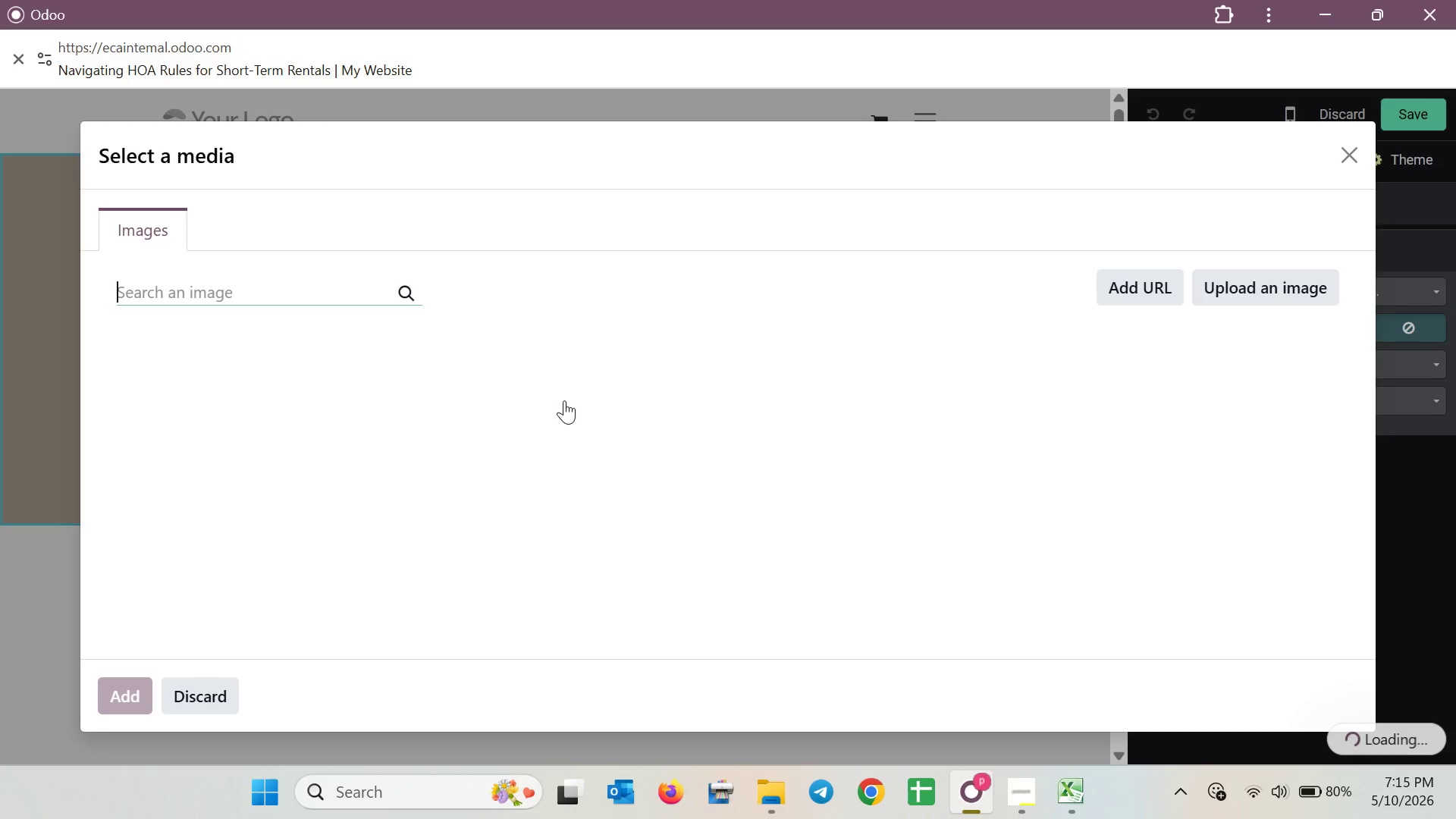 
left_click([277, 293])
 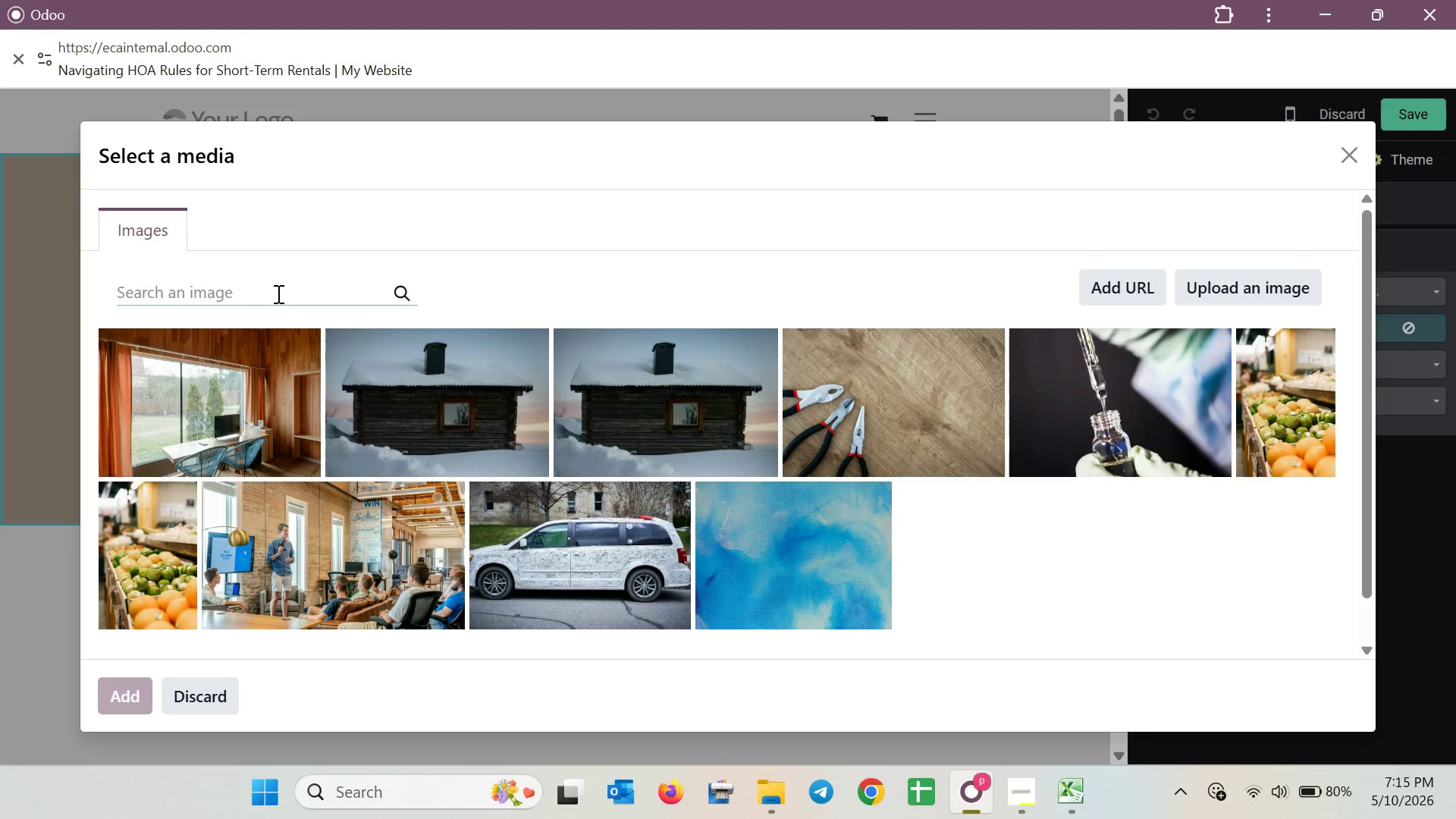 
type(A profess)
 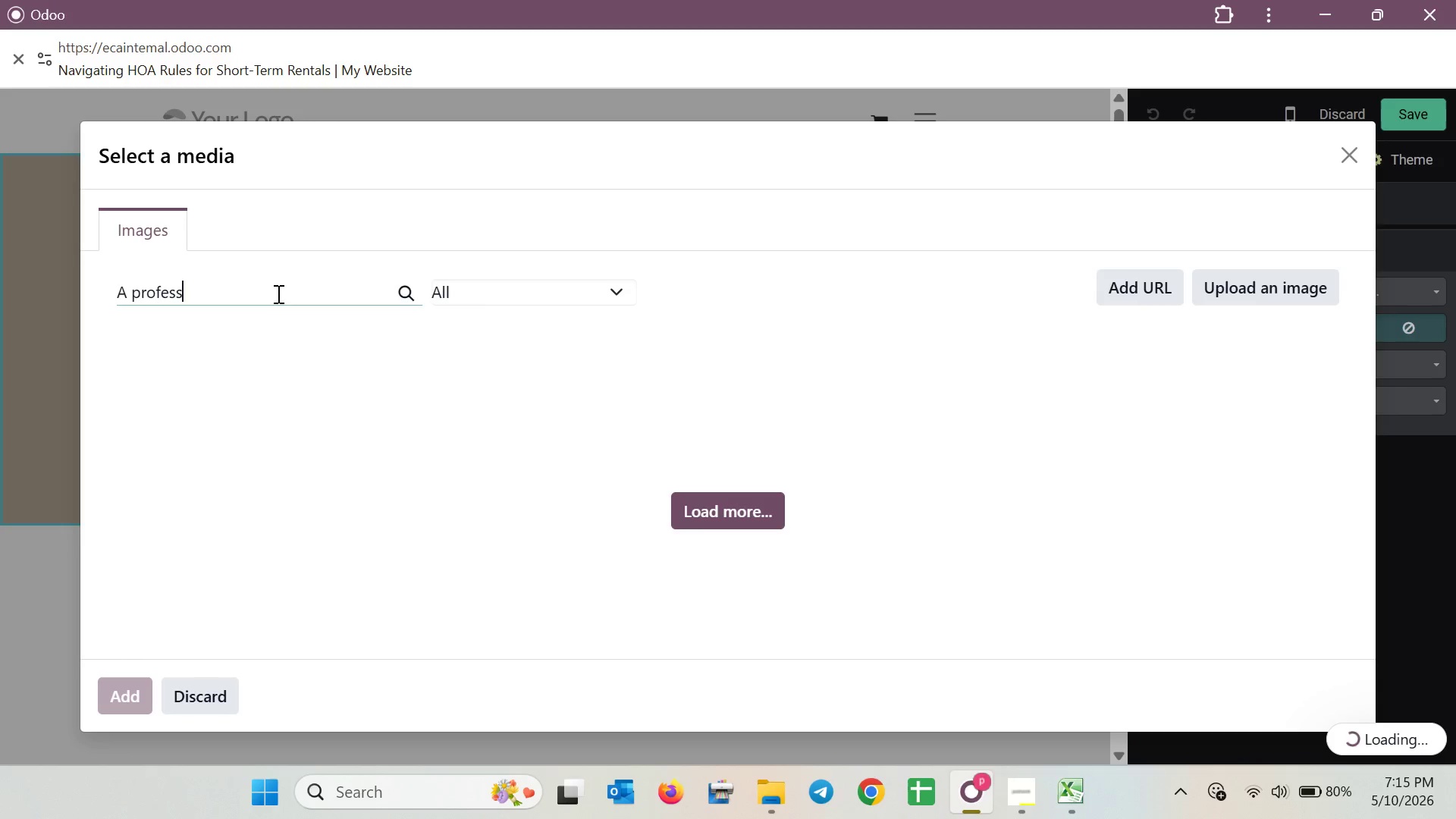 
type(ional photo of a comminity clu)
 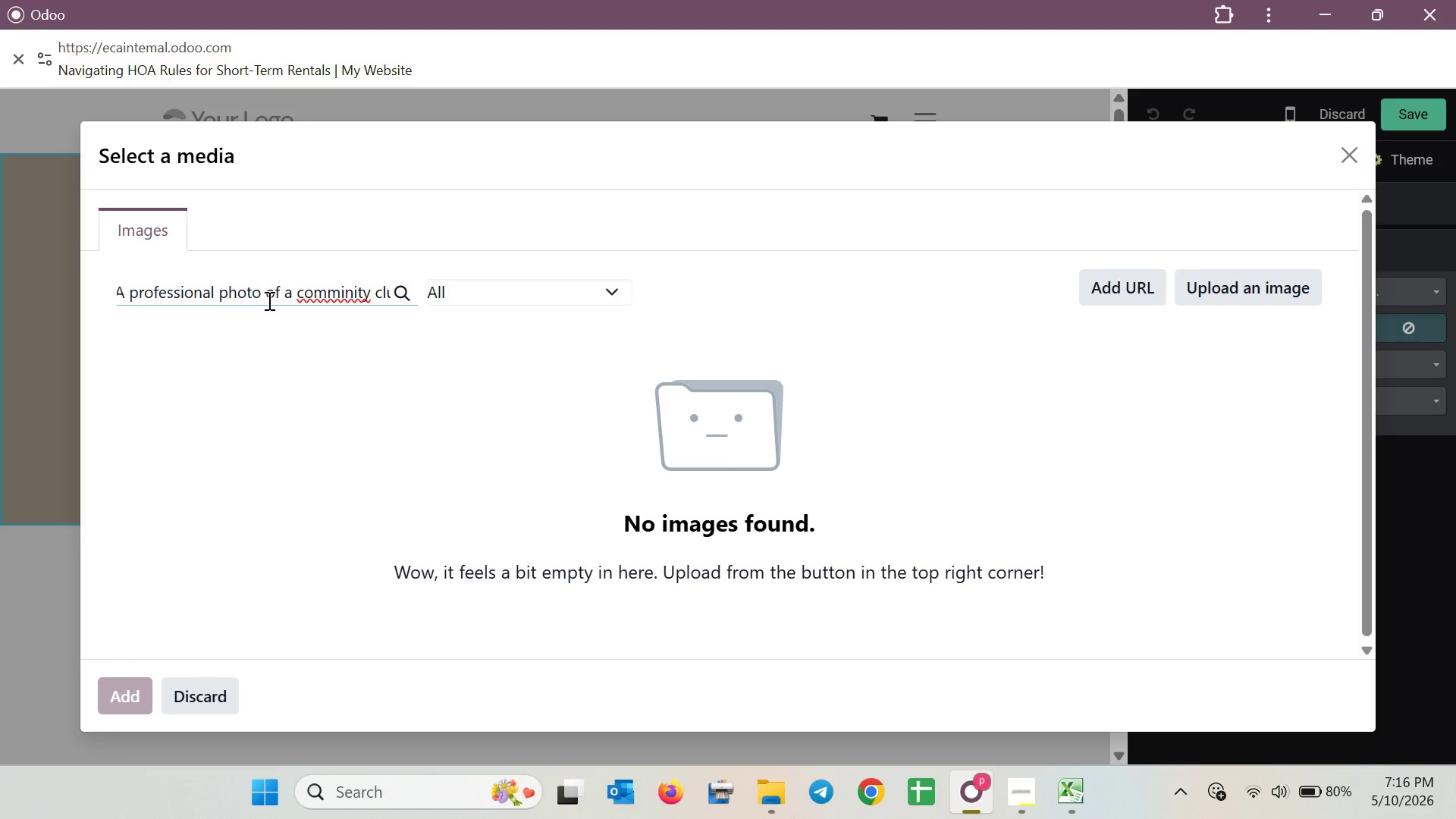 
wait(7.88)
 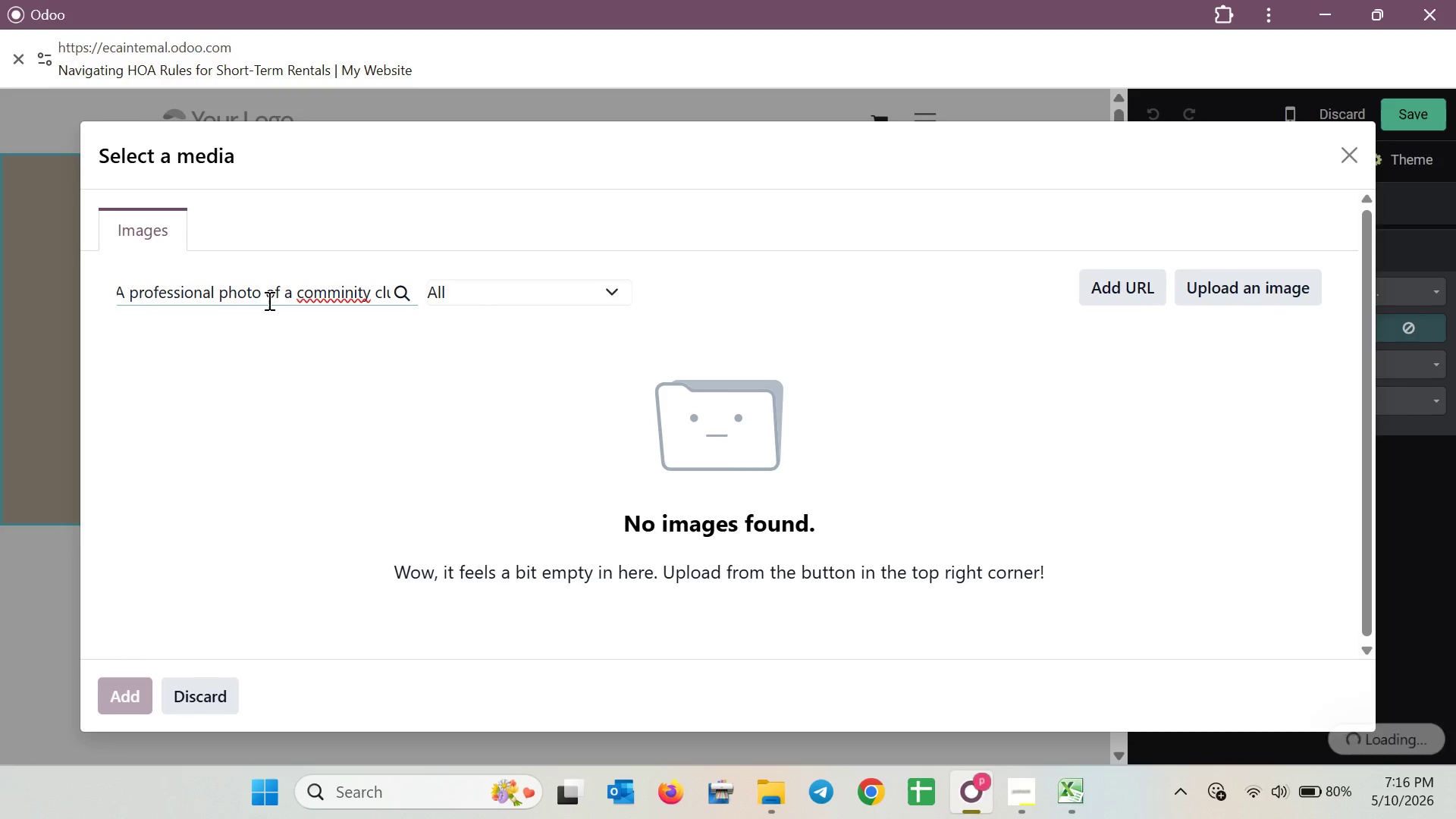 
right_click([324, 300])
 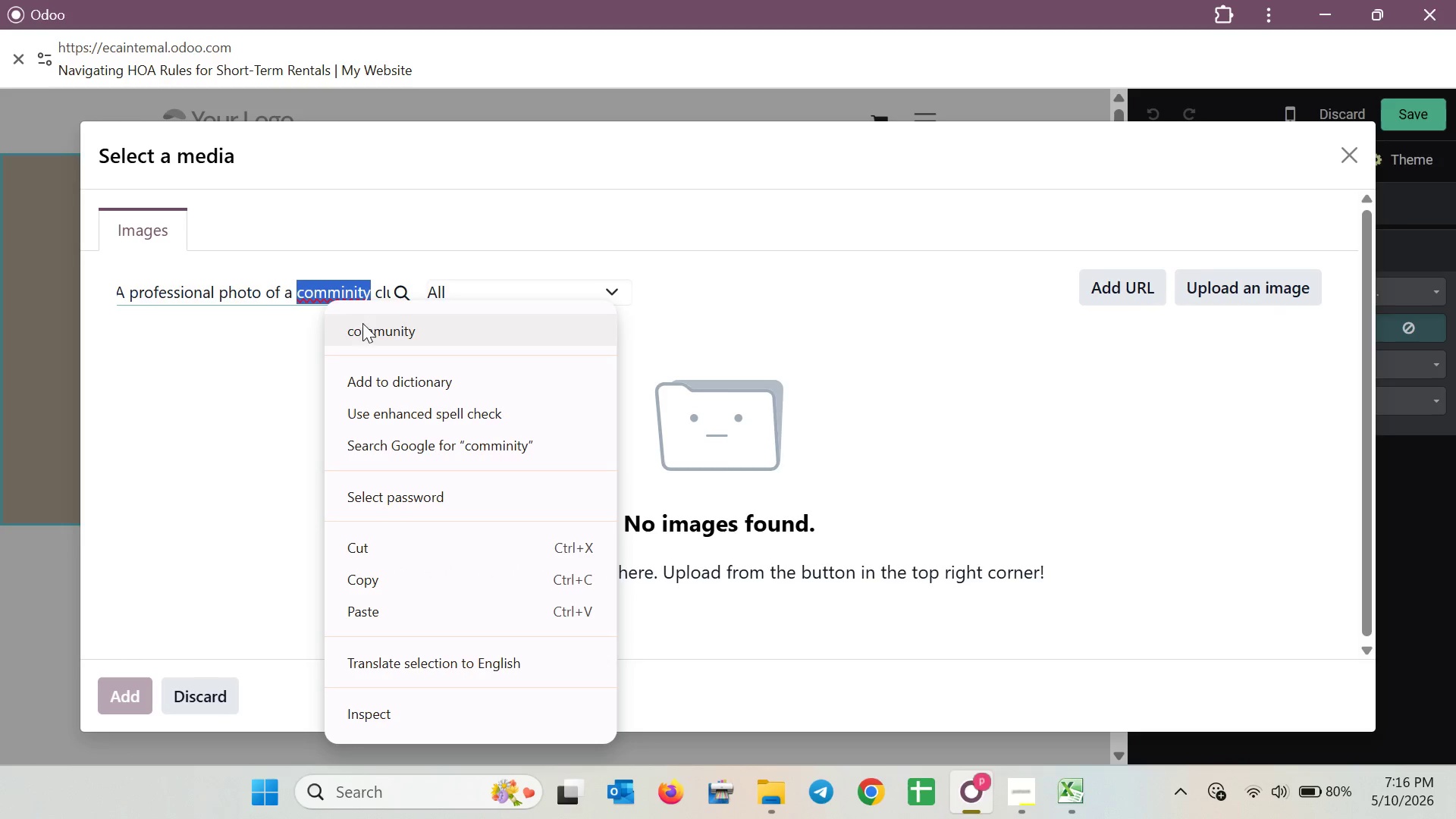 
left_click([369, 333])
 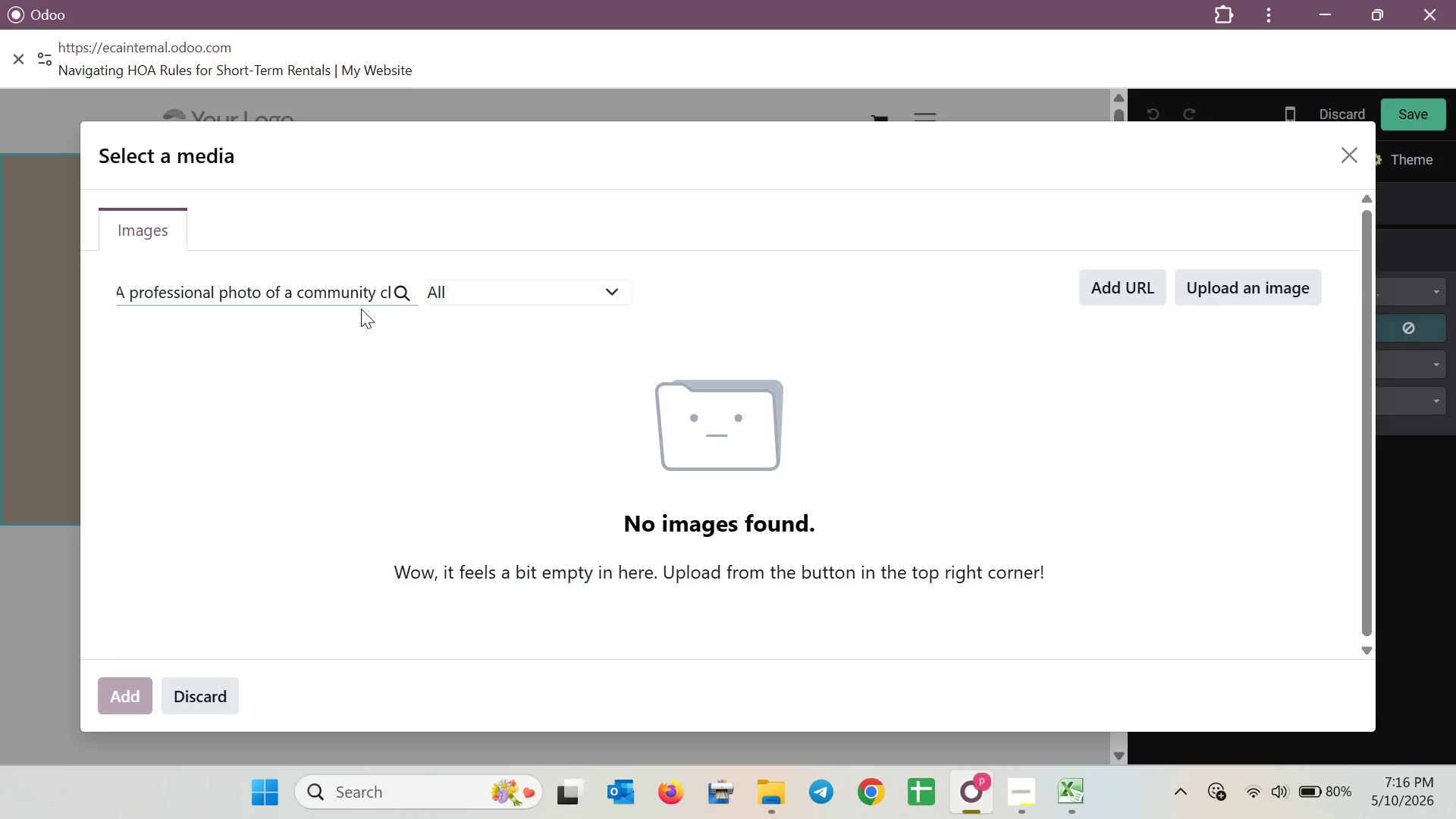 
key(ArrowDown)
 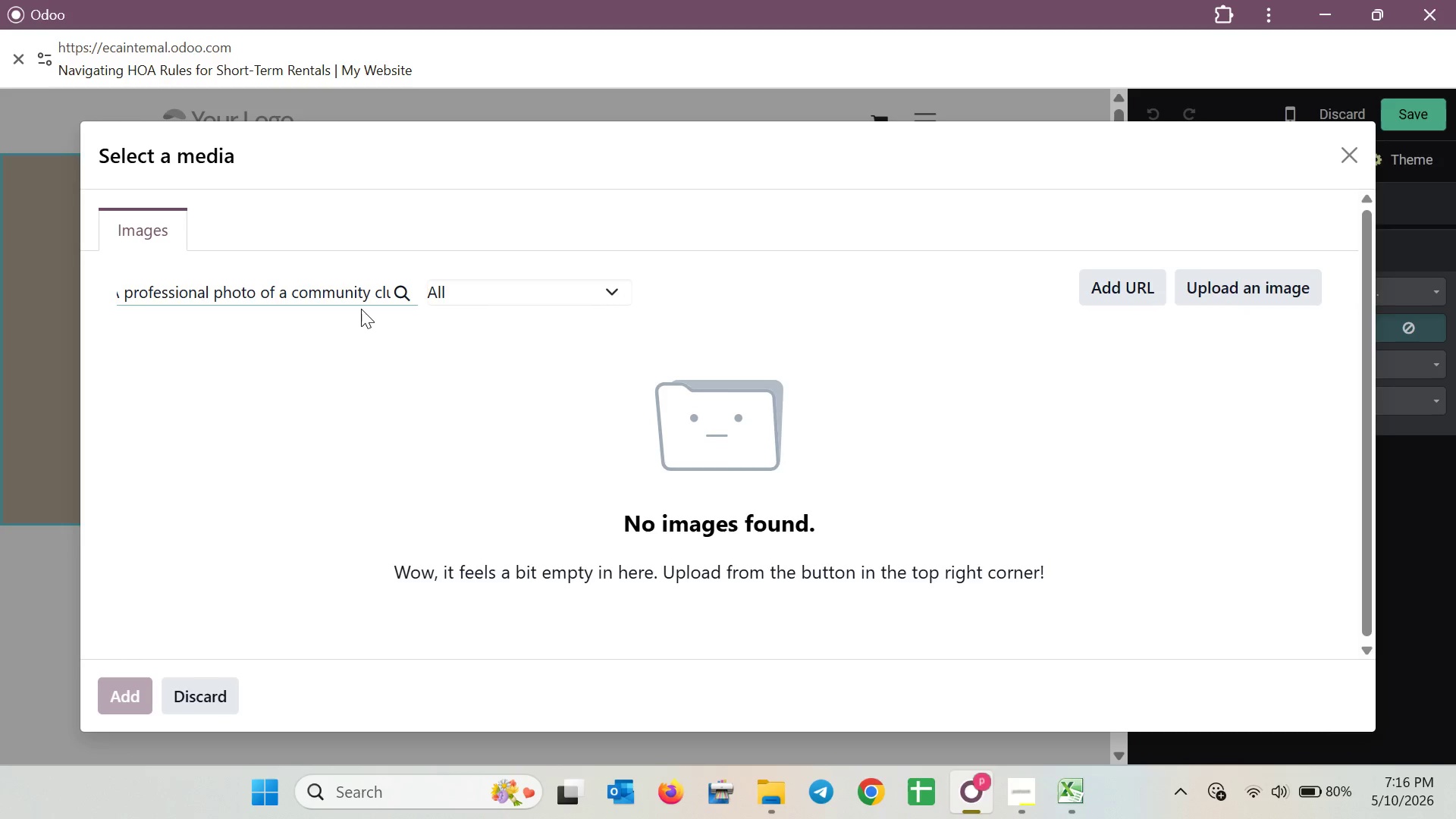 
key(B)
 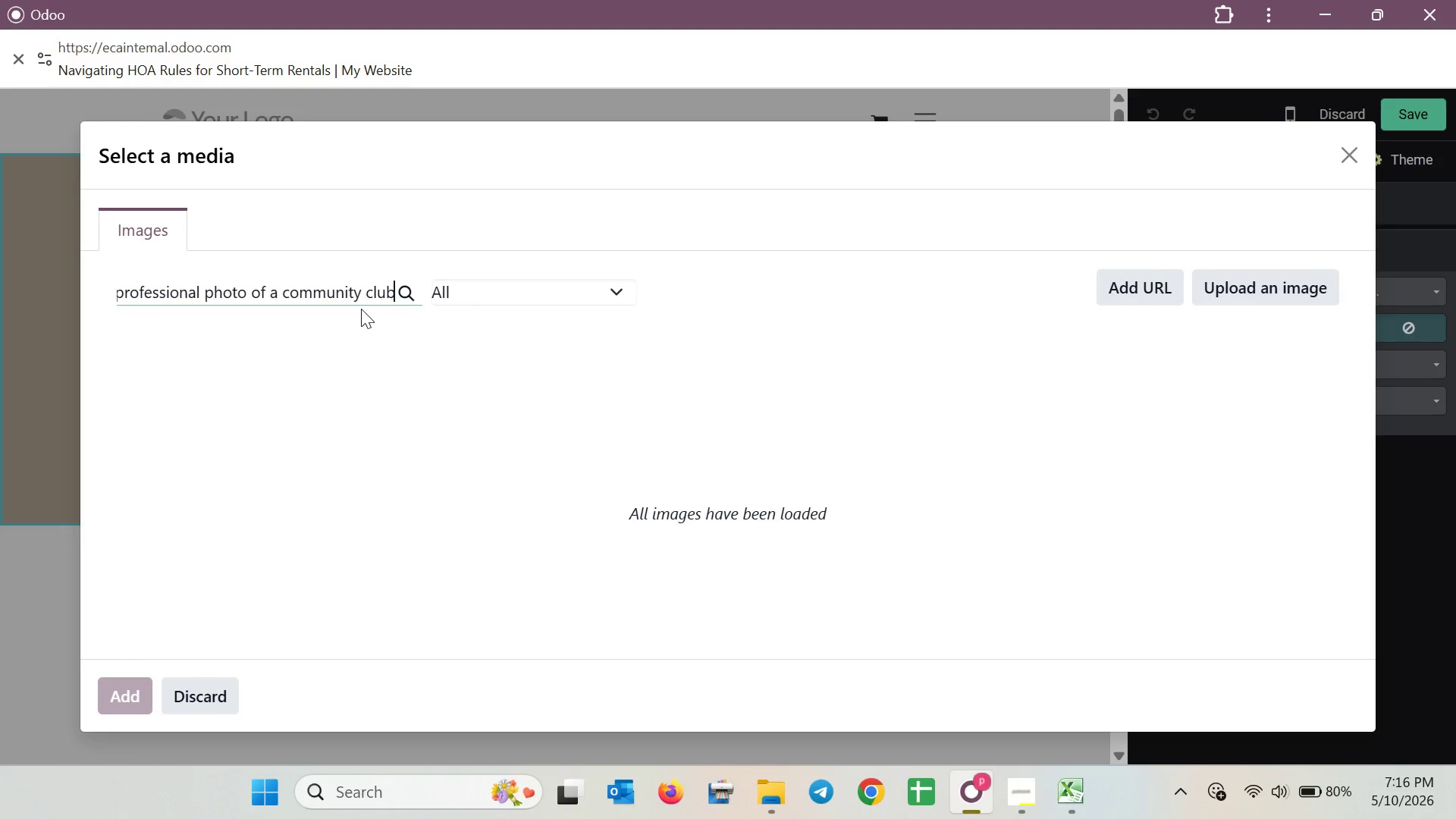 
wait(12.92)
 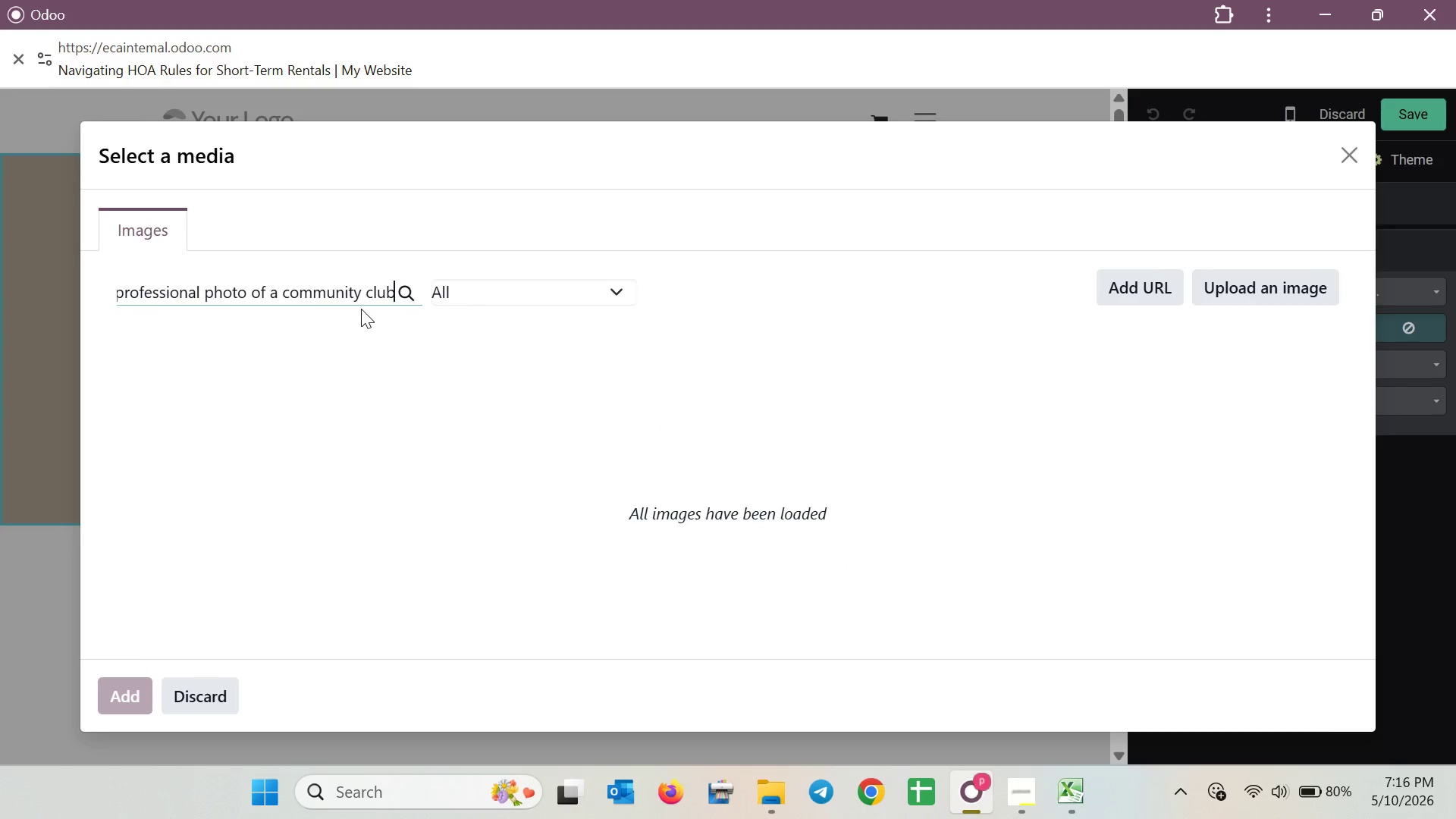 
key(ArrowRight)
 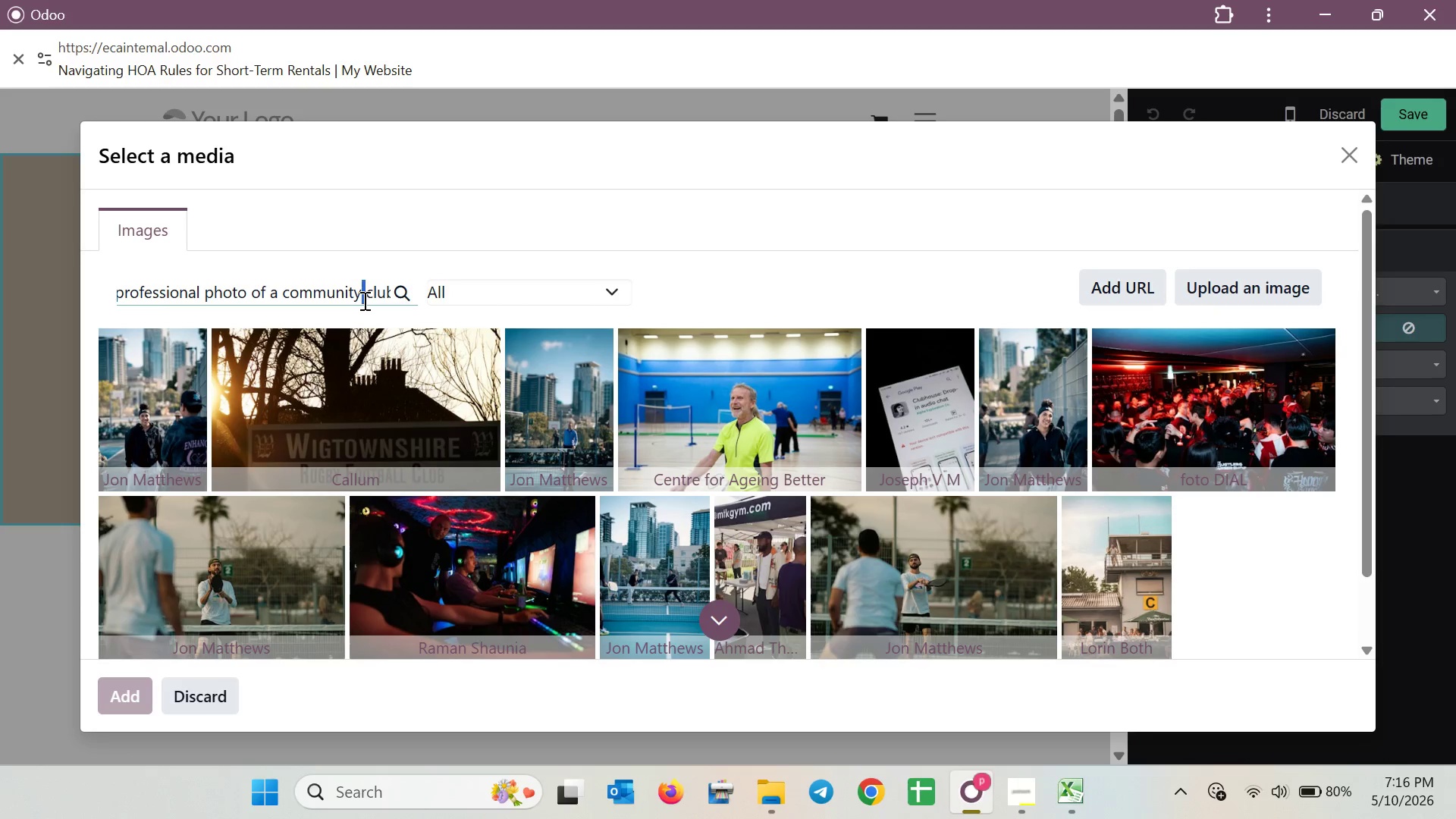 
hold_key(key=ArrowRight, duration=1.0)
 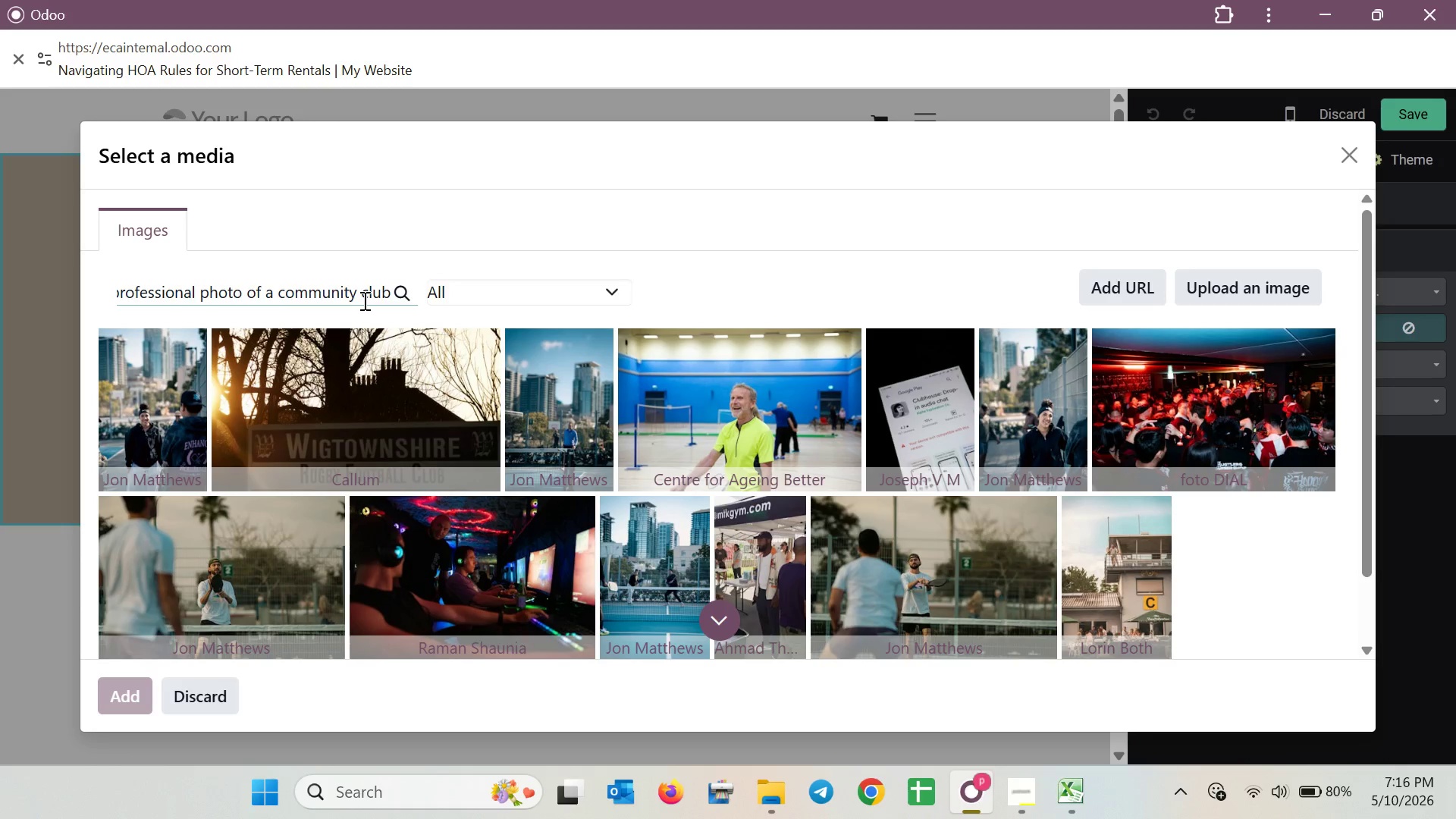 
type( )
key(Backspace)
type(house)
 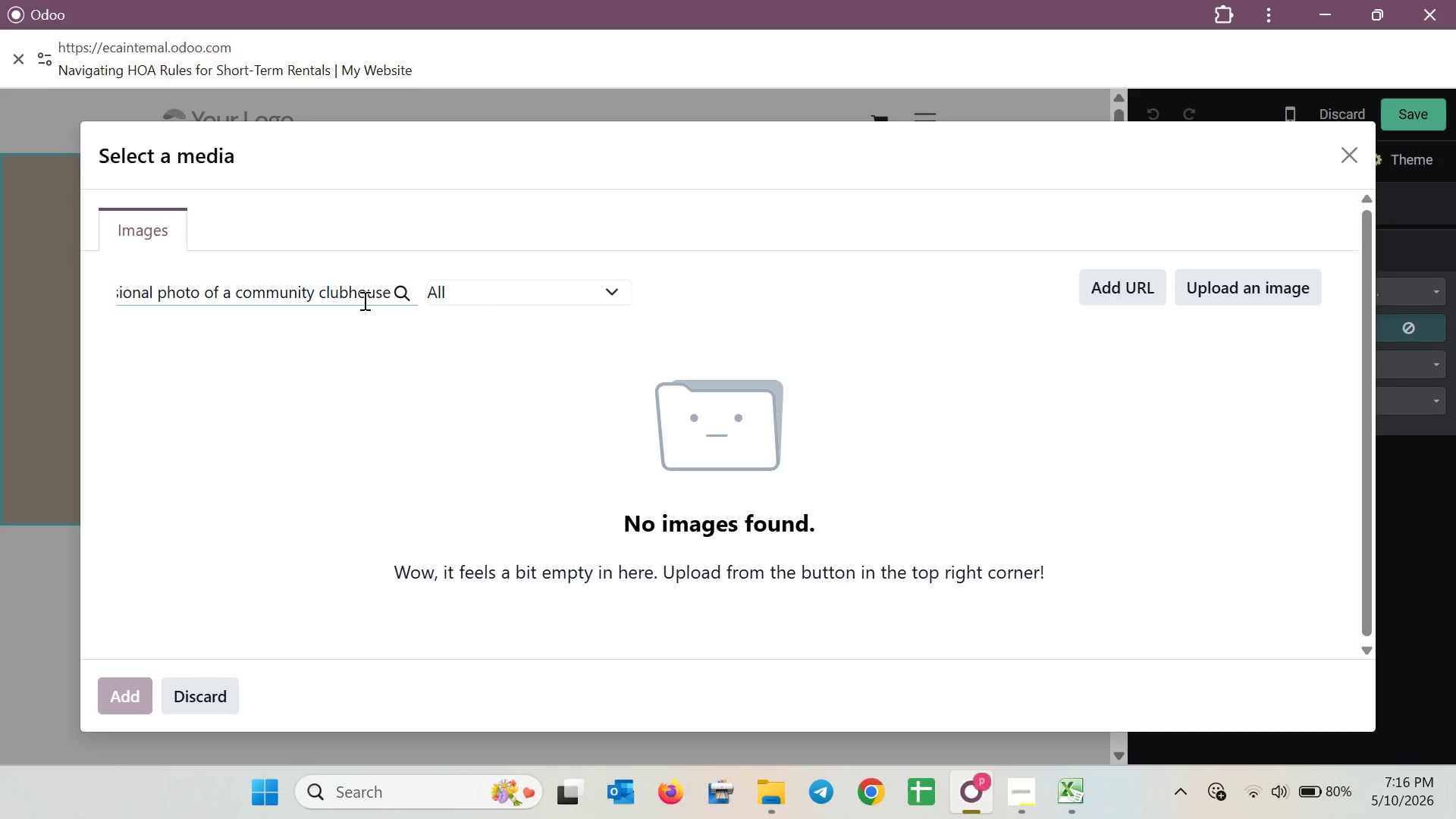 
wait(10.86)
 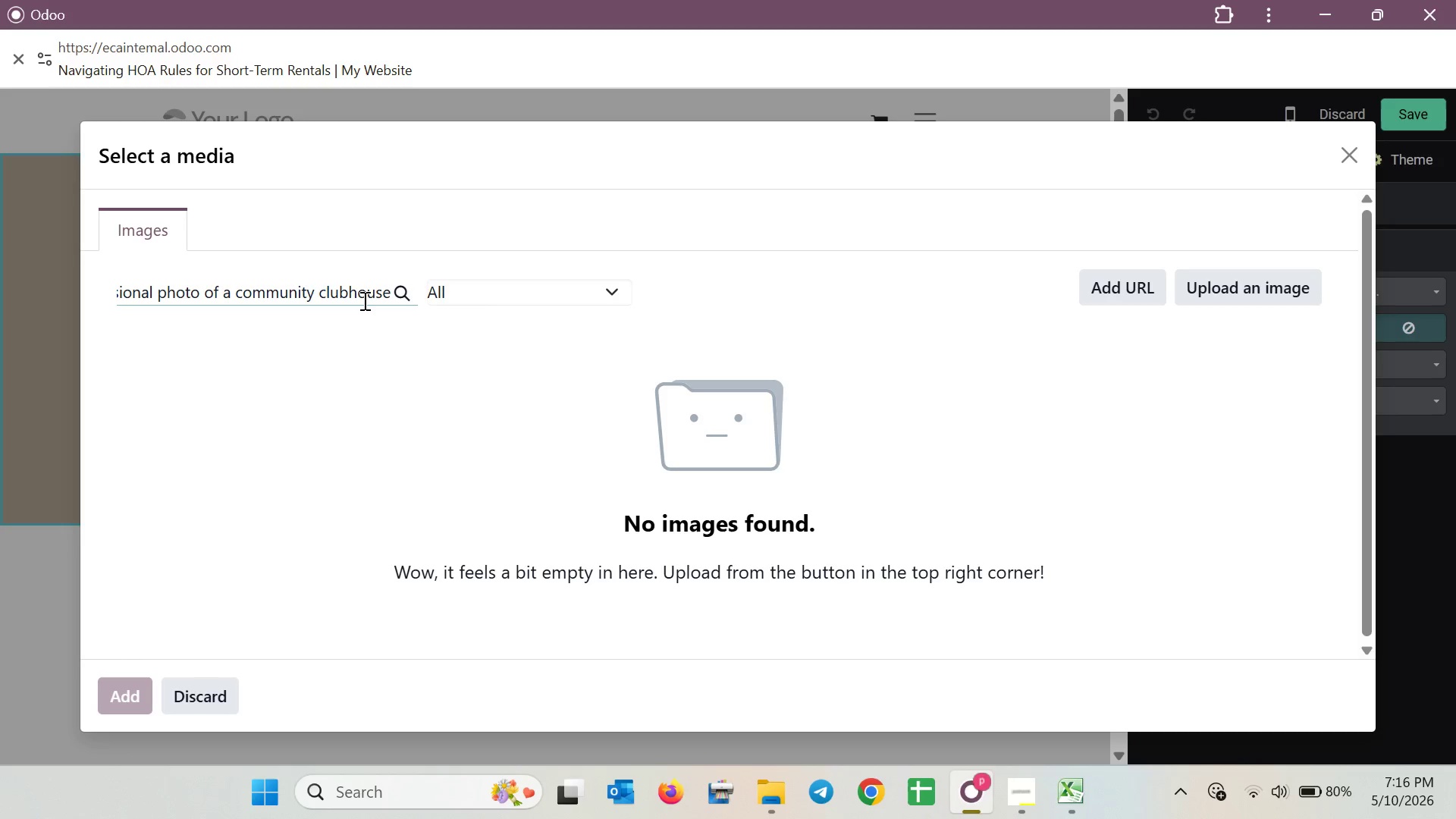 
type( or )
 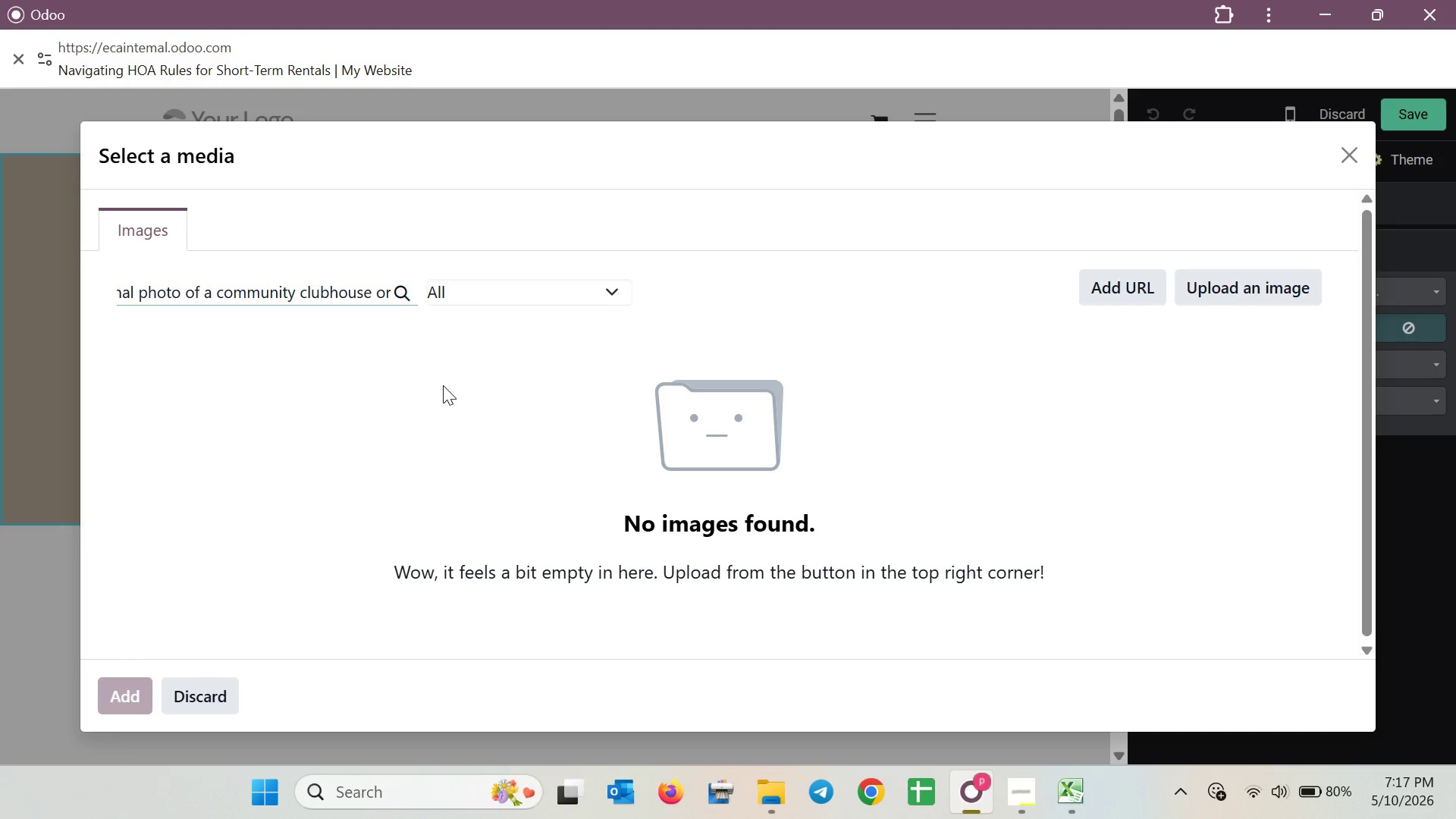 
wait(5.72)
 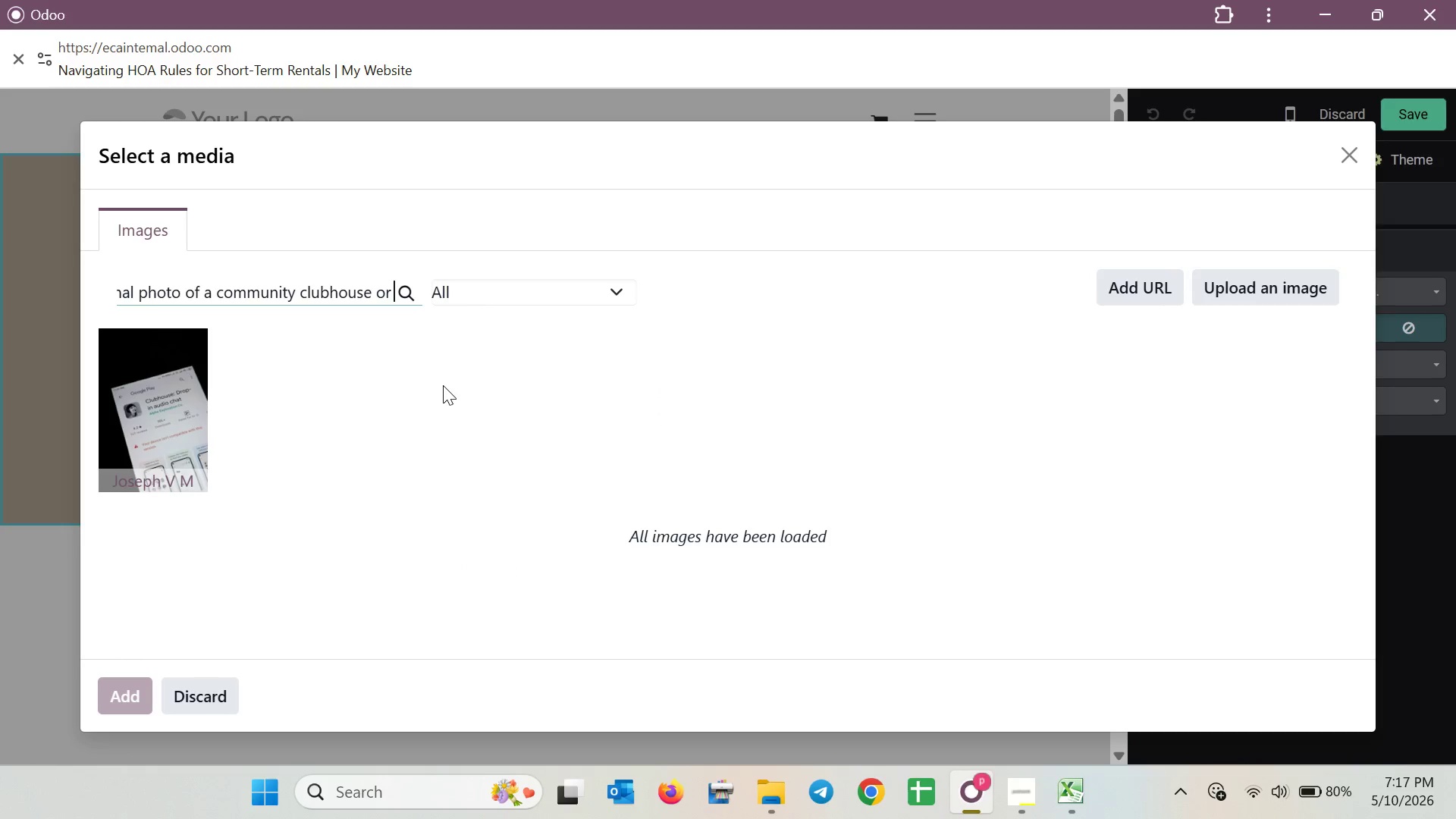 
type(a welo)
 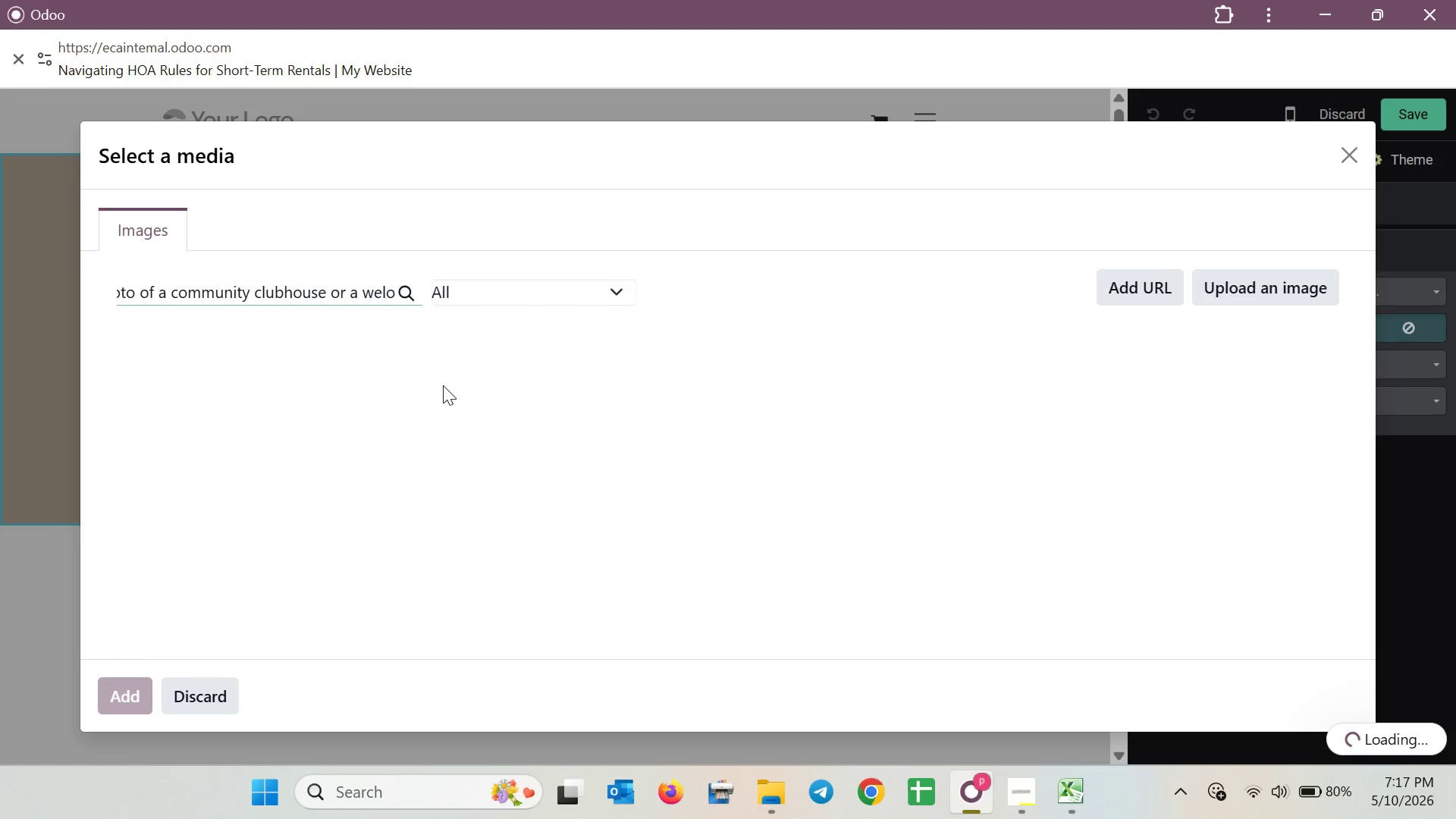 
key(Backspace)
type(come)
 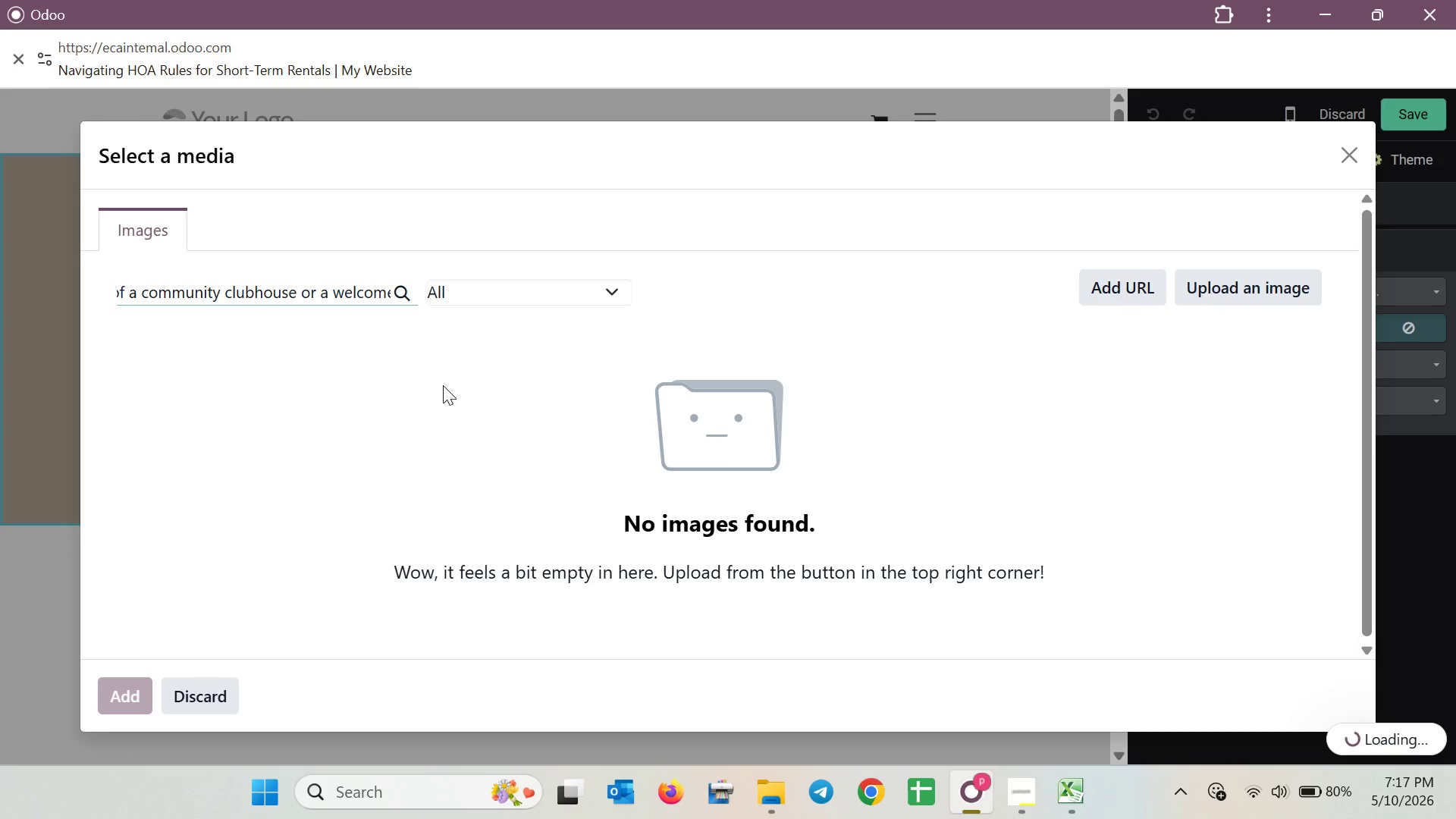 
type( to the Neighbor)
 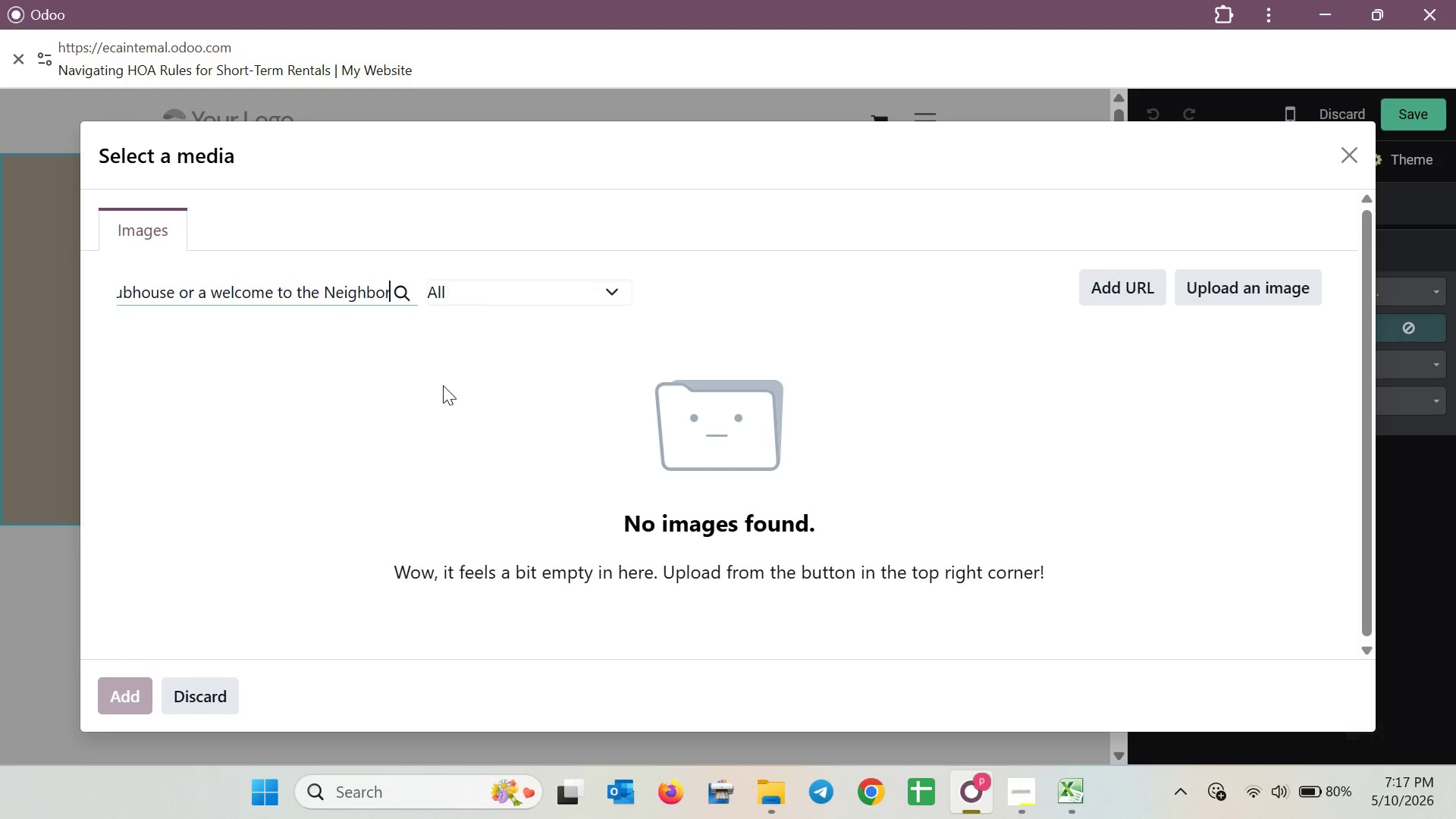 
wait(6.0)
 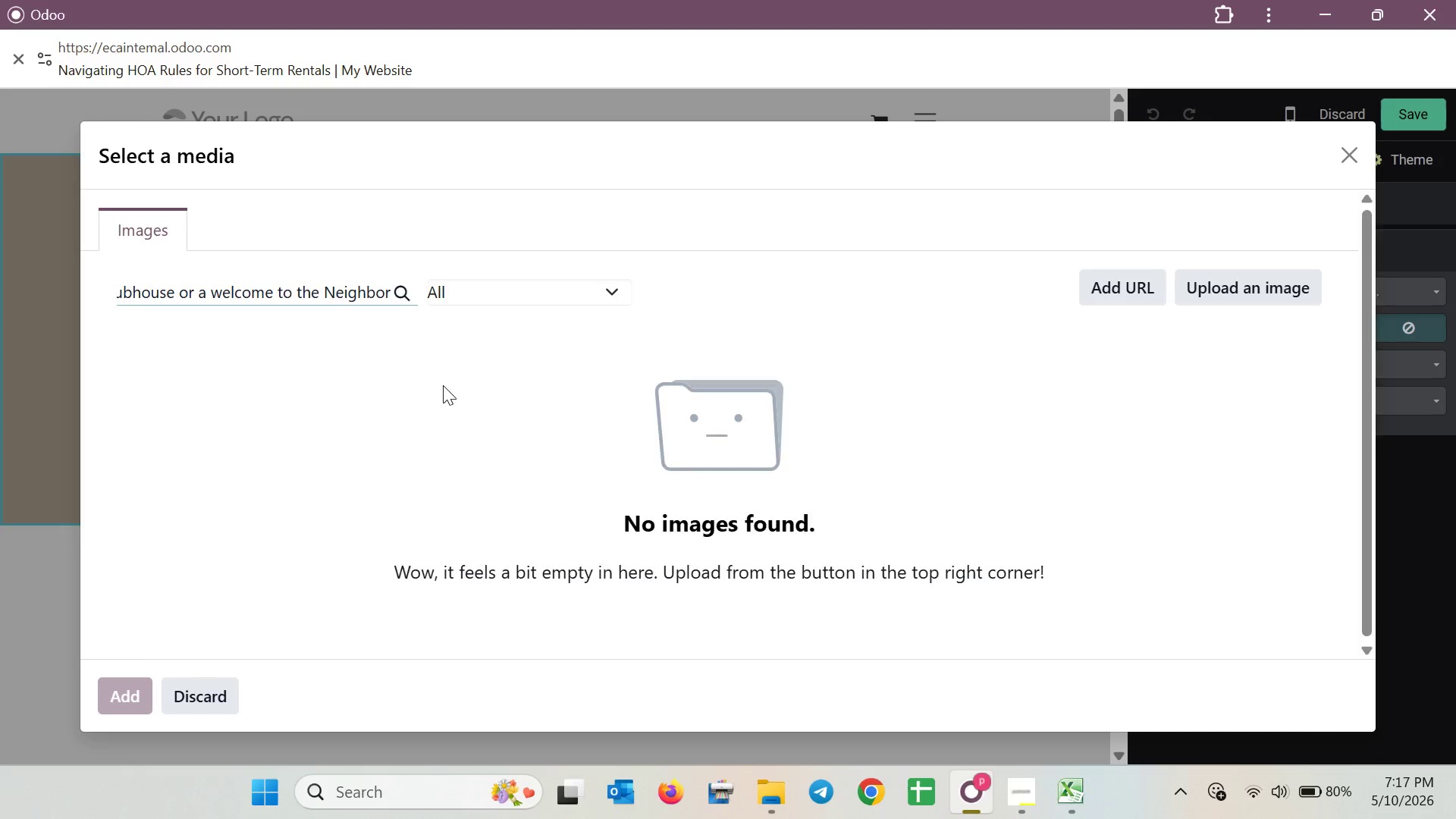 
type(hood )
 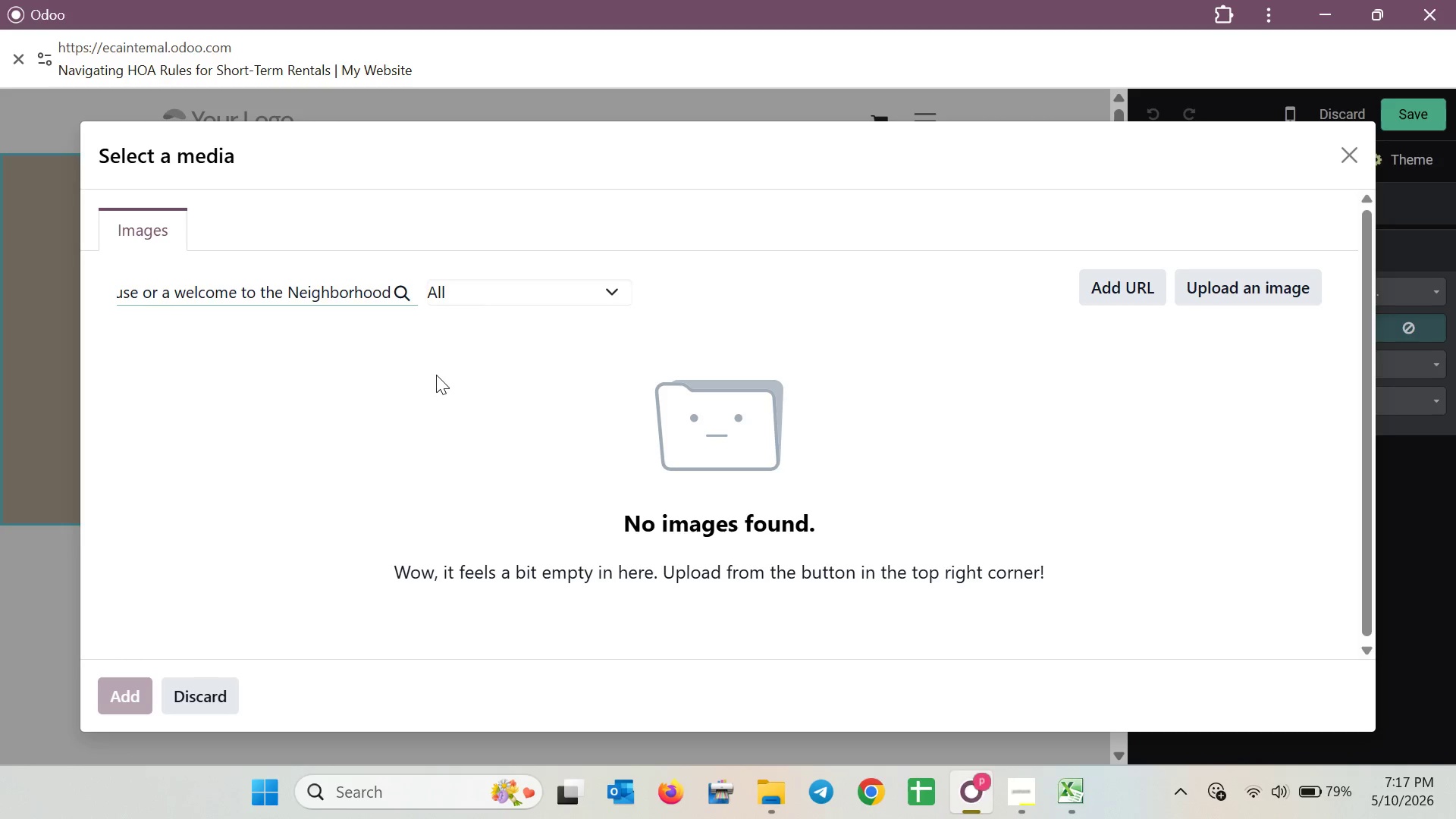 
wait(10.73)
 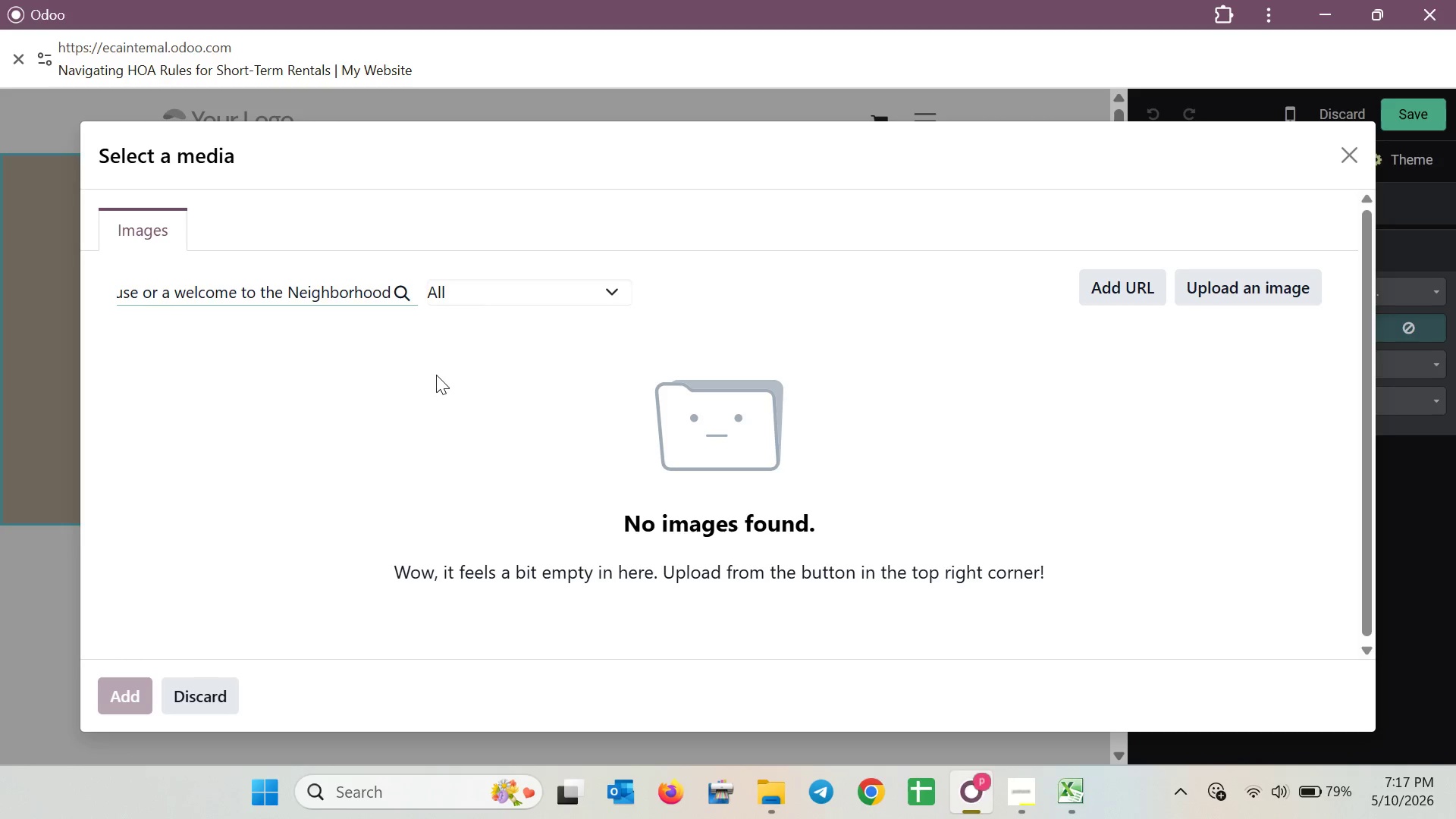 
left_click_drag(start_coordinate=[170, 294], to_coordinate=[0, 296])
 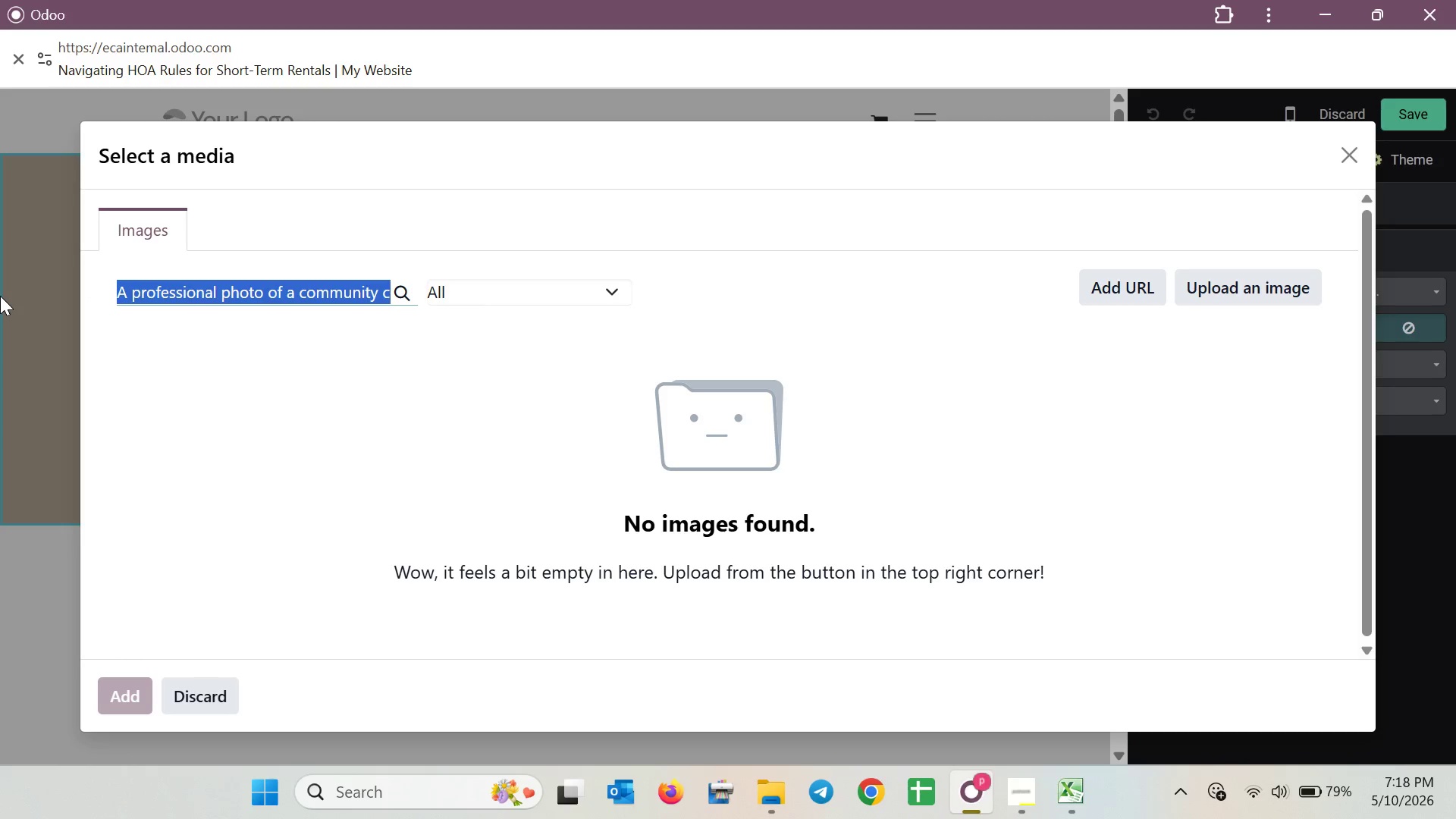 
key(Backspace)
 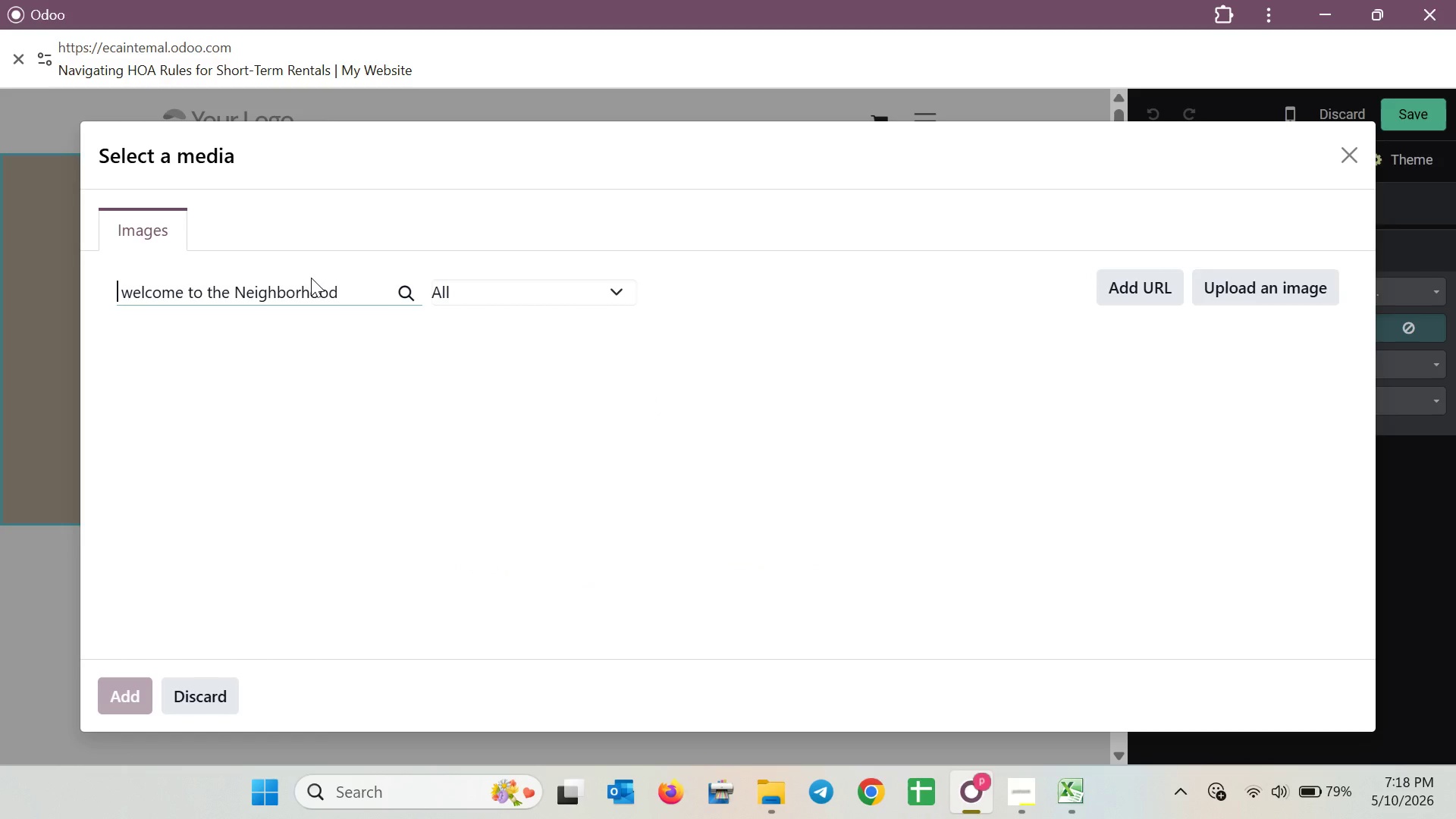 
left_click([348, 284])
 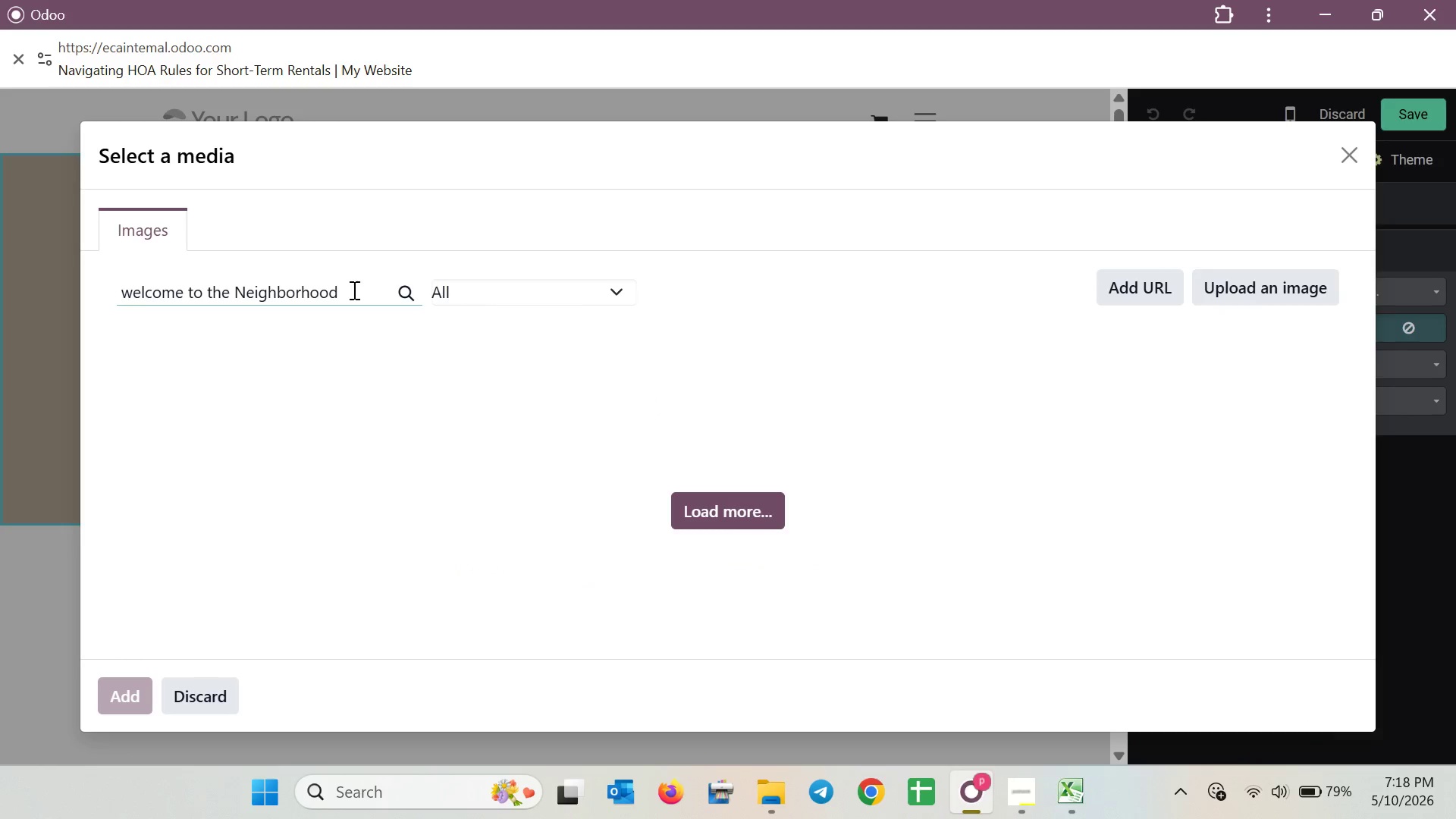 
wait(5.61)
 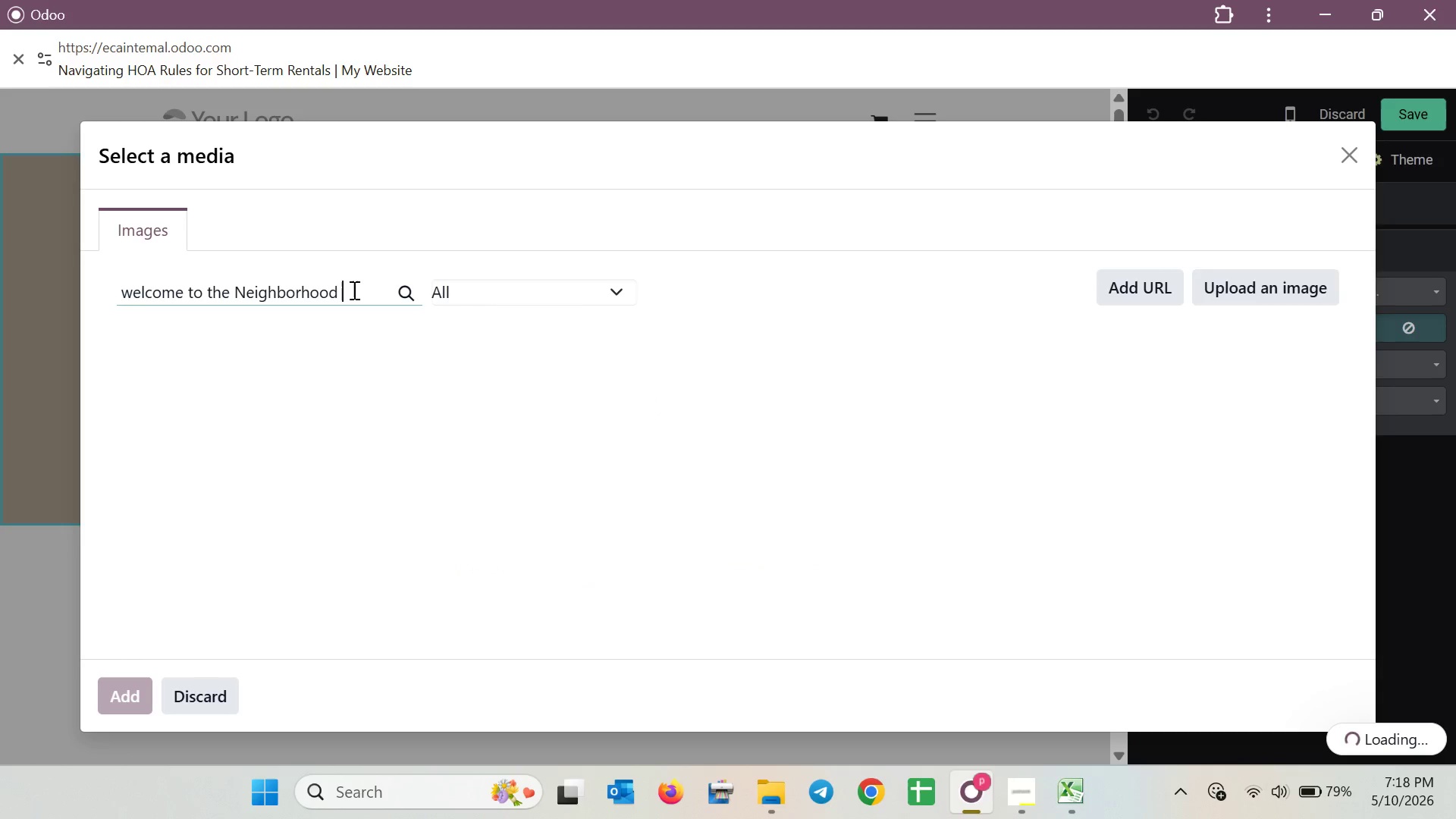 
type(sign)
 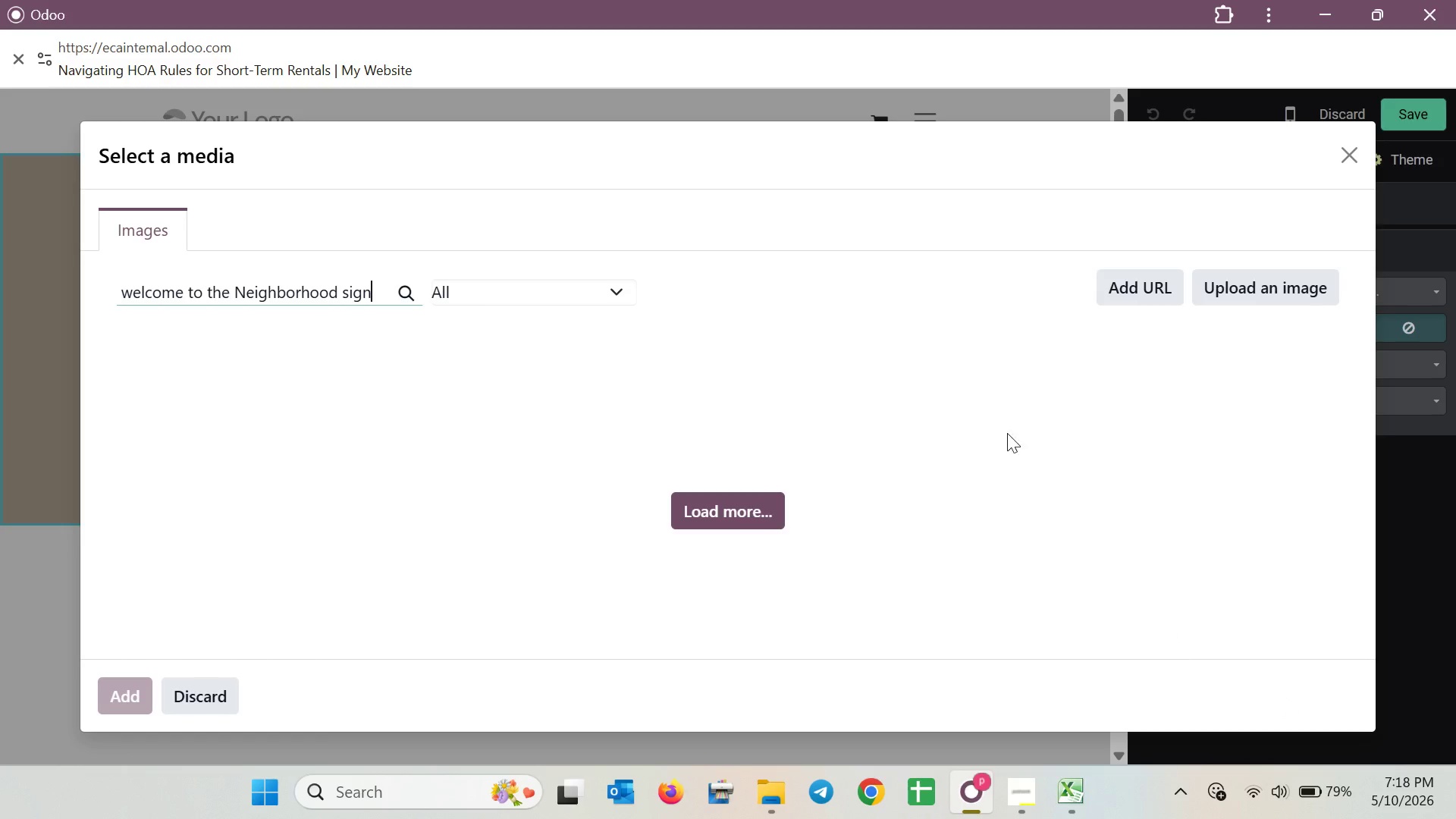 
wait(5.75)
 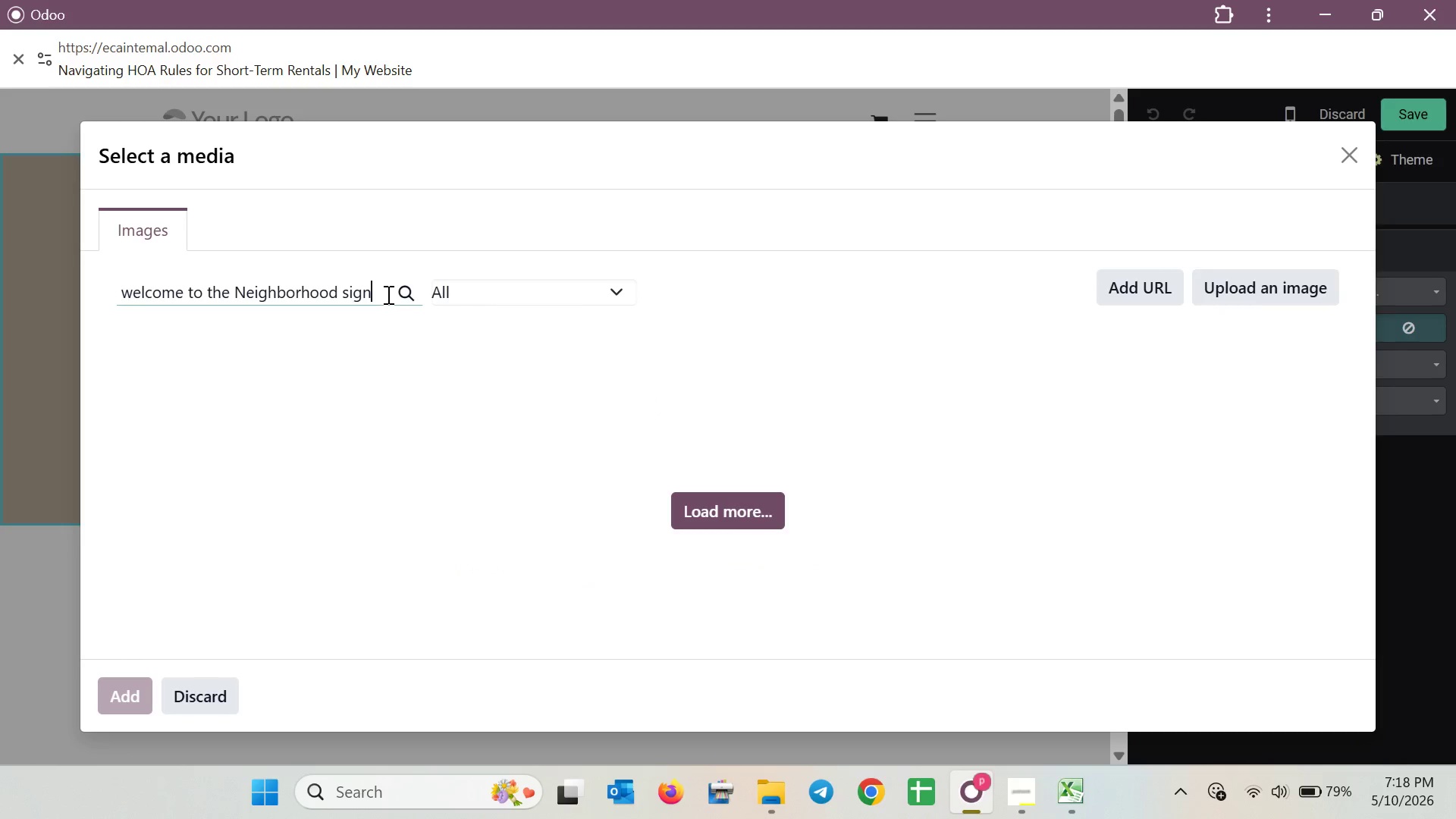 
left_click([704, 508])
 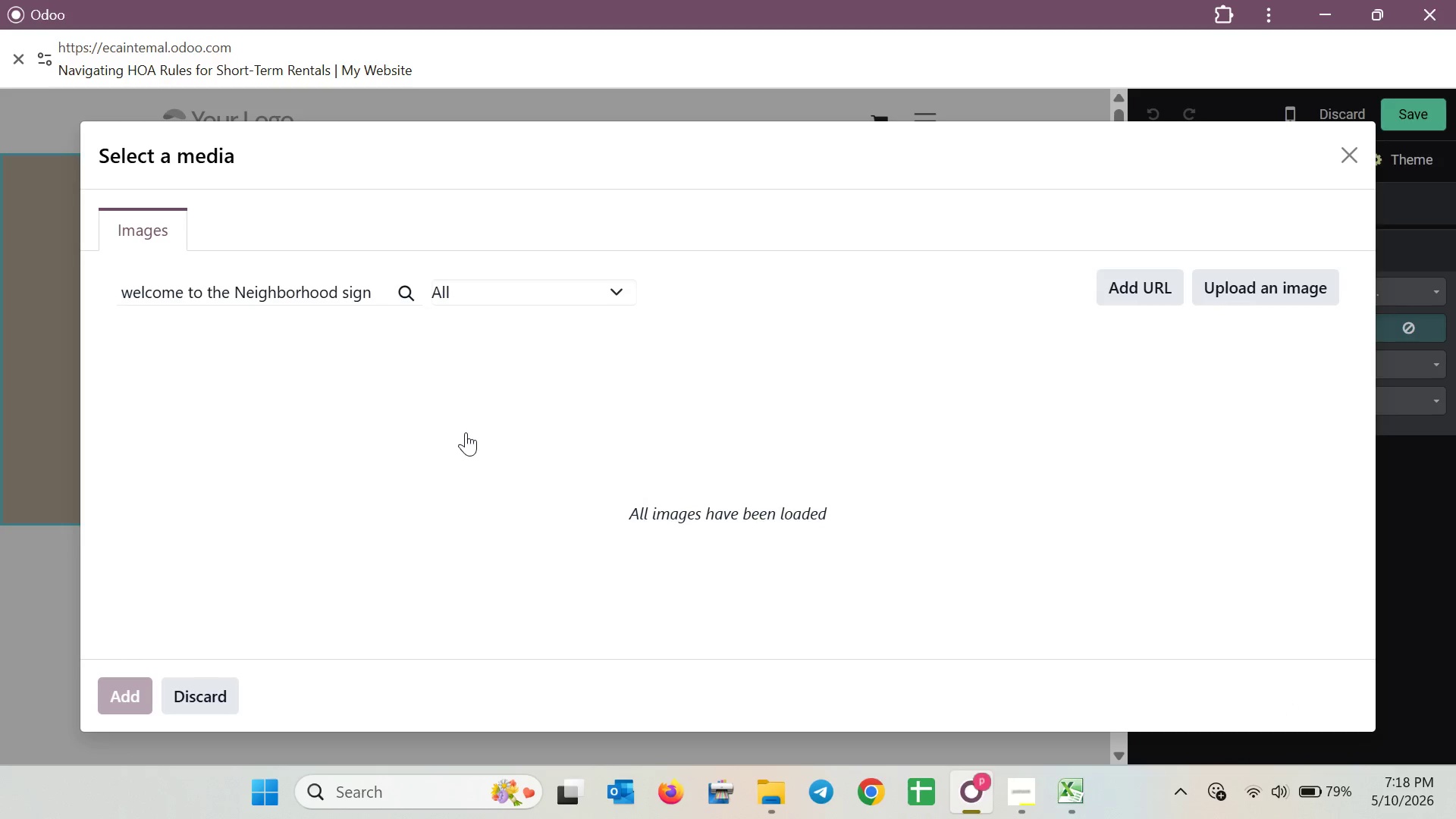 
left_click_drag(start_coordinate=[377, 289], to_coordinate=[121, 290])
 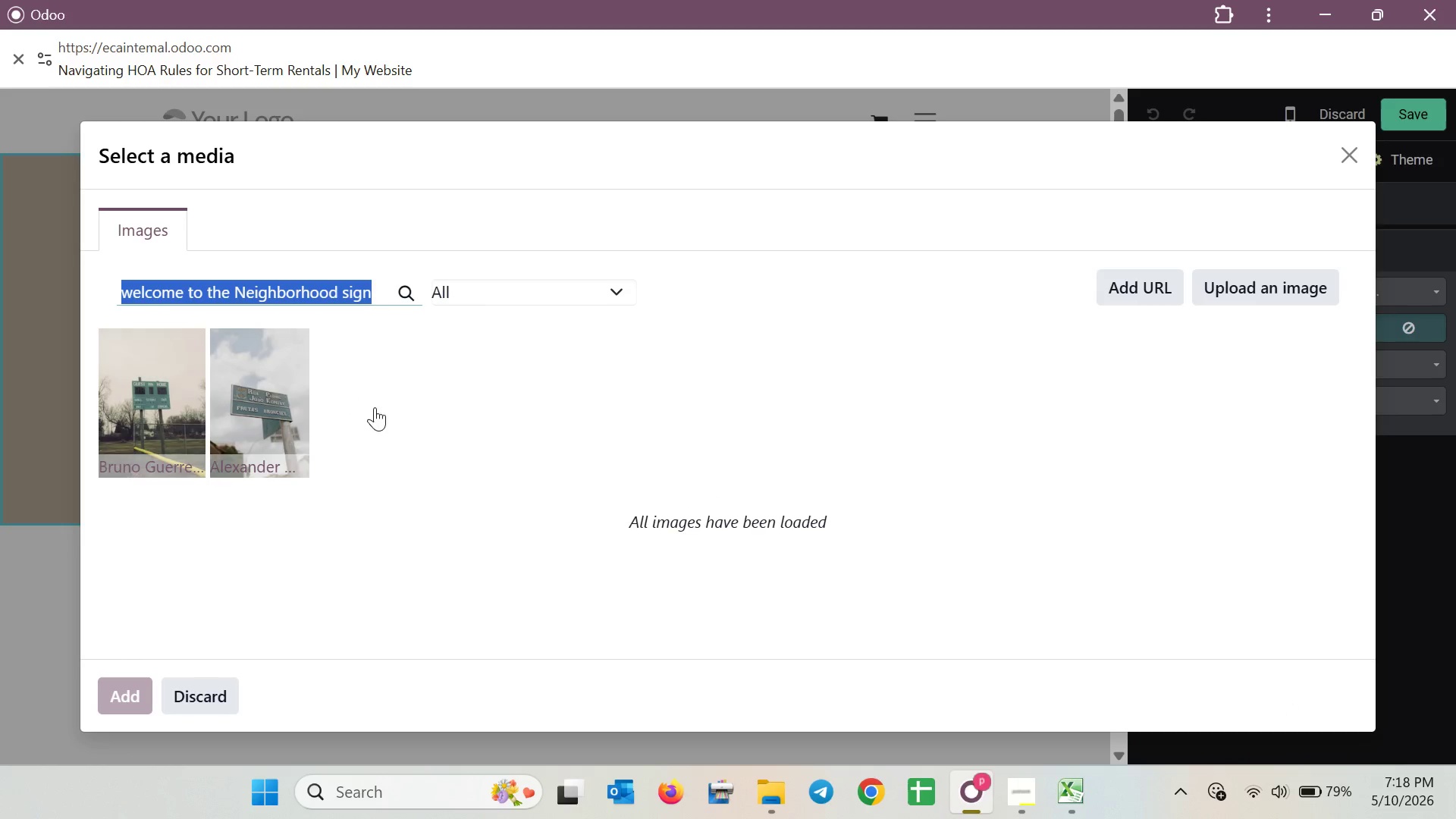 
left_click([325, 527])
 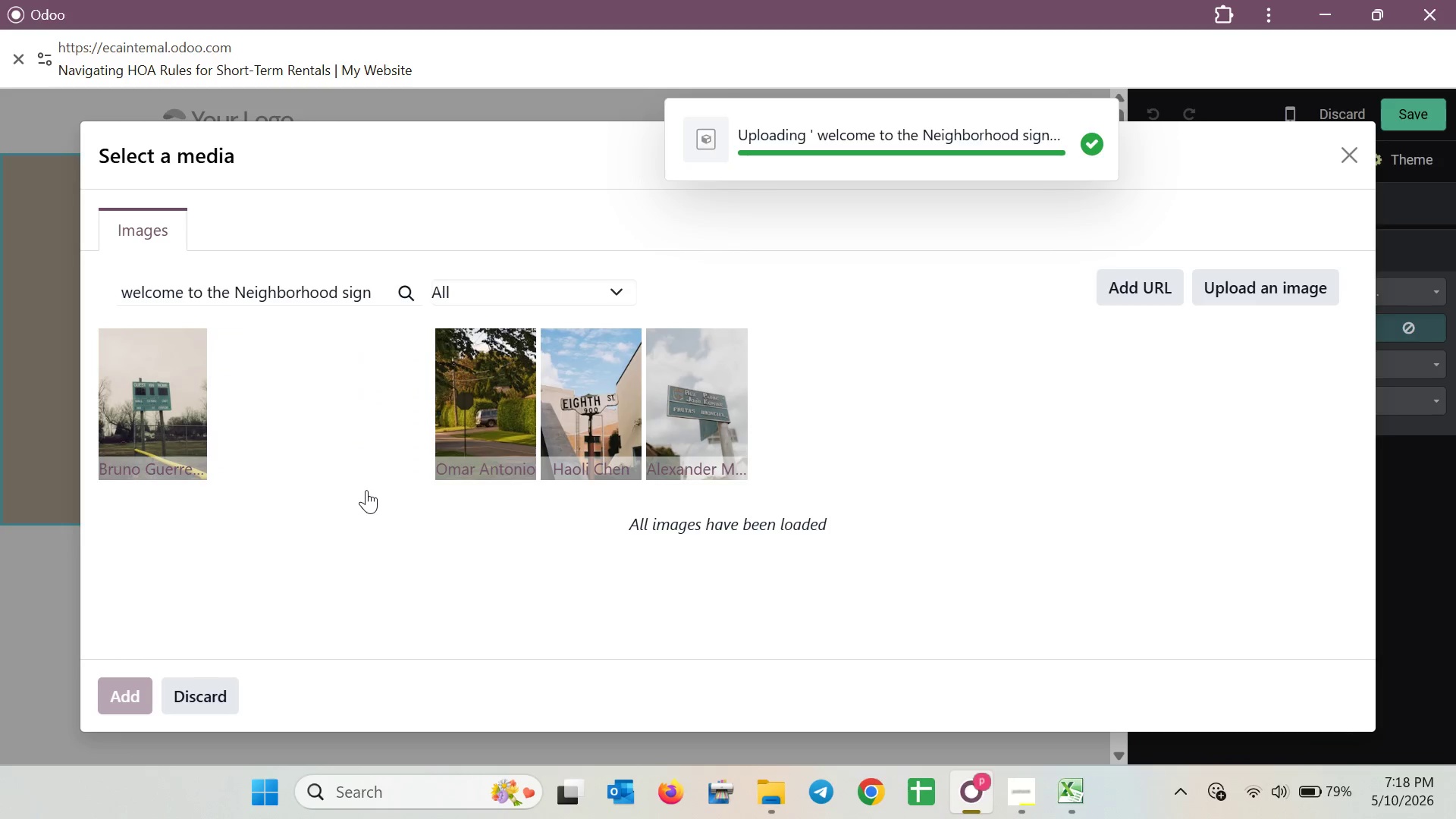 
left_click_drag(start_coordinate=[375, 293], to_coordinate=[178, 293])
 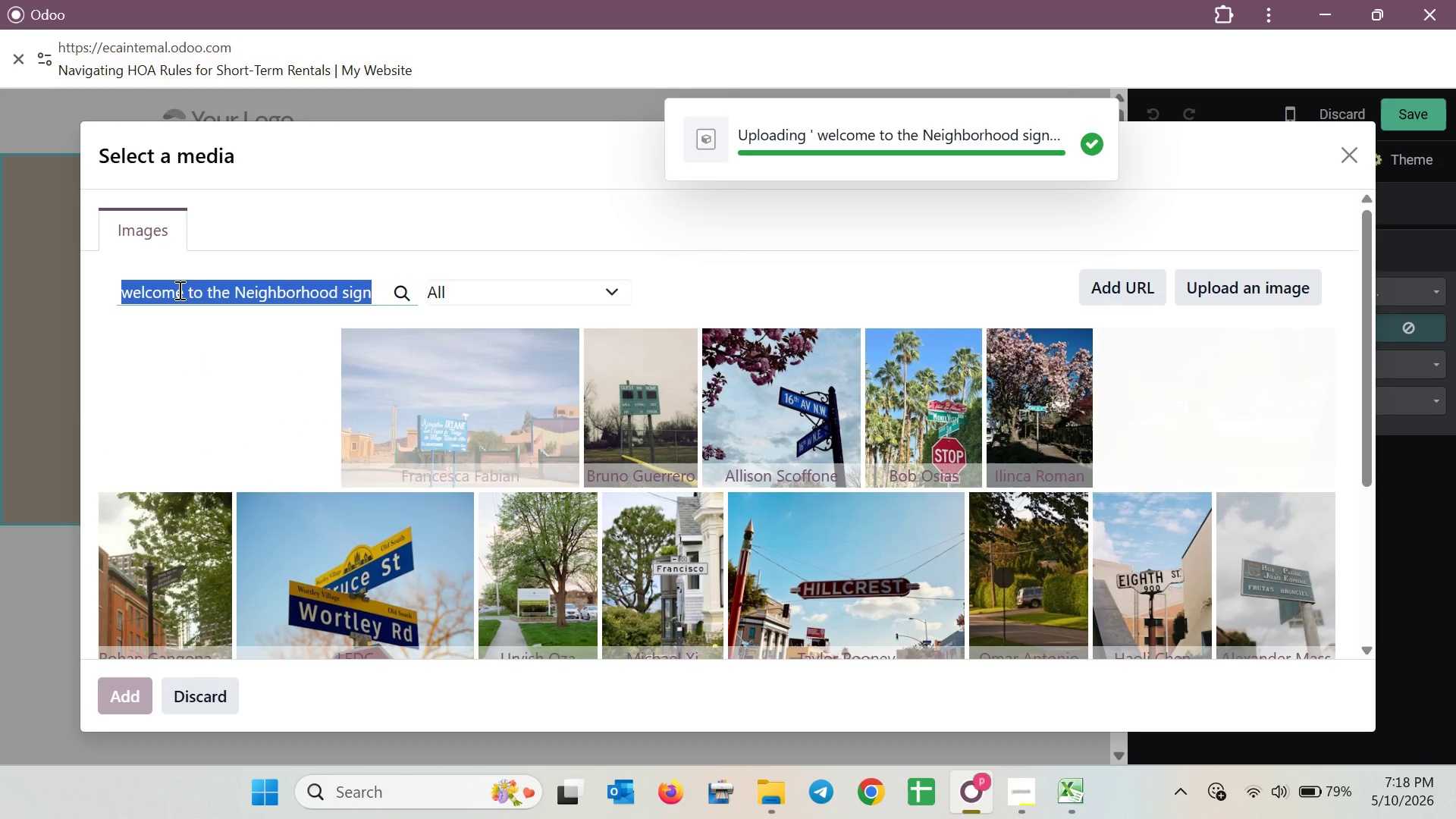 
key(Control+C)
 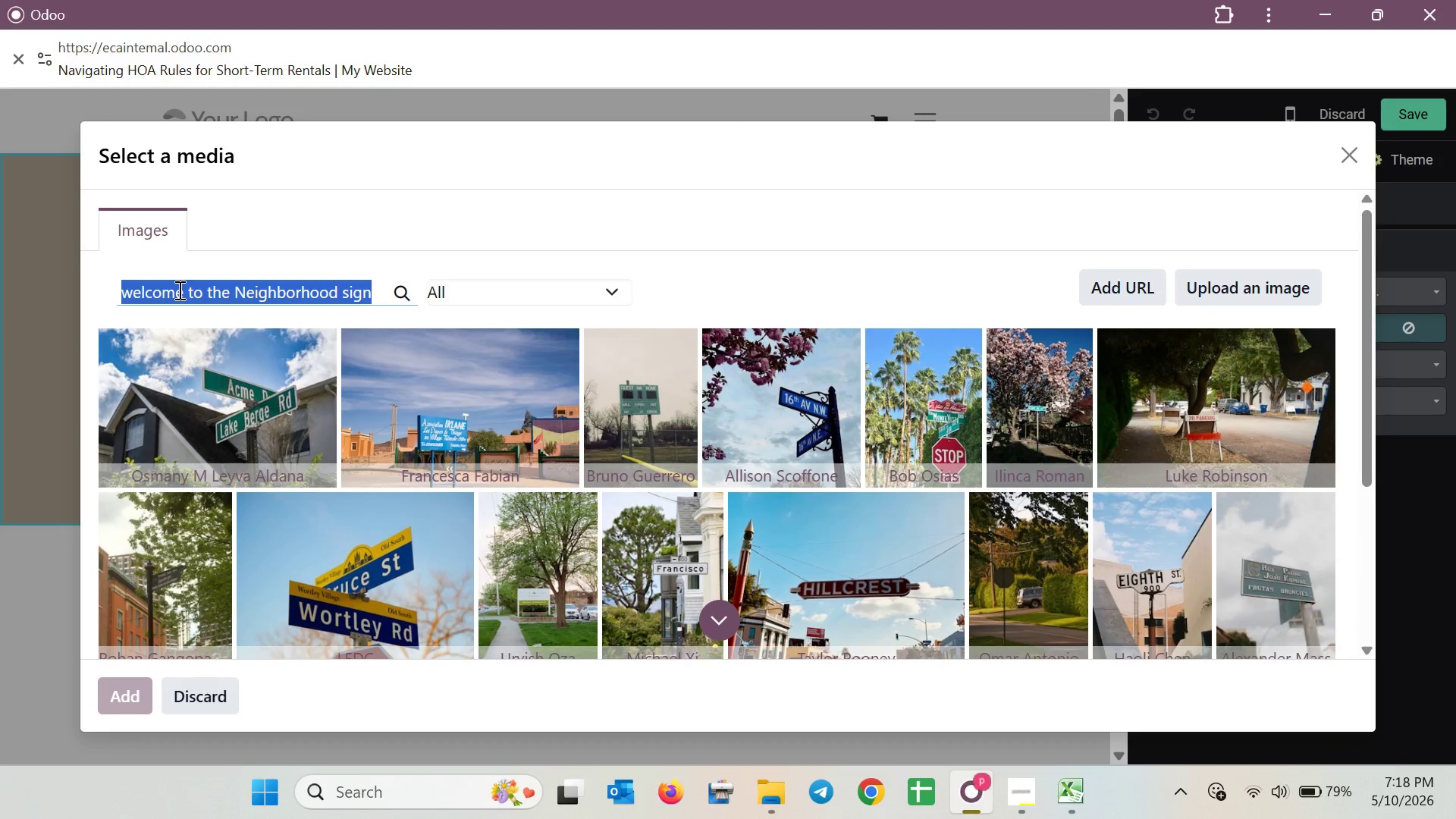 
key(Control+C)
 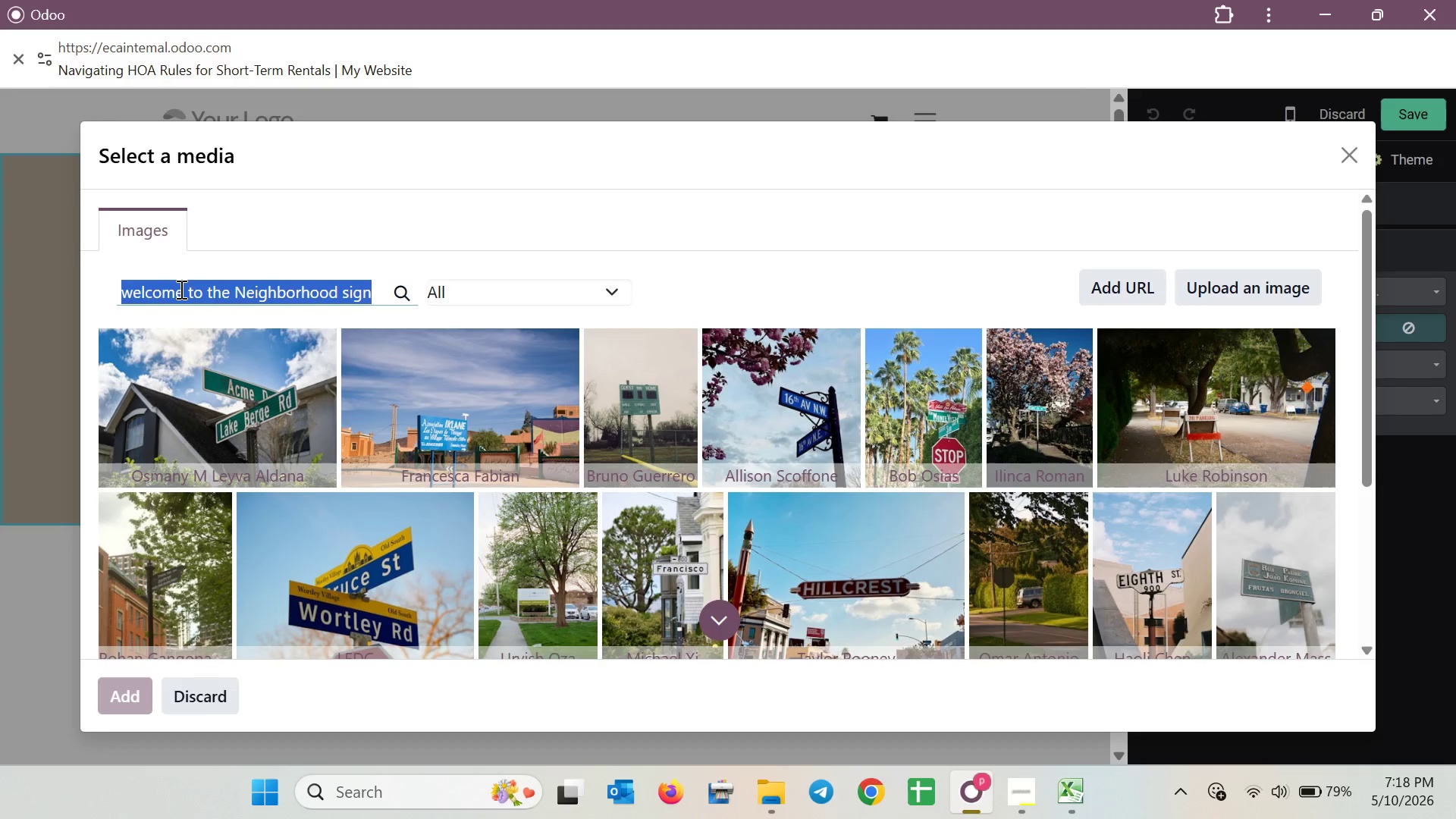 
left_click([180, 289])
 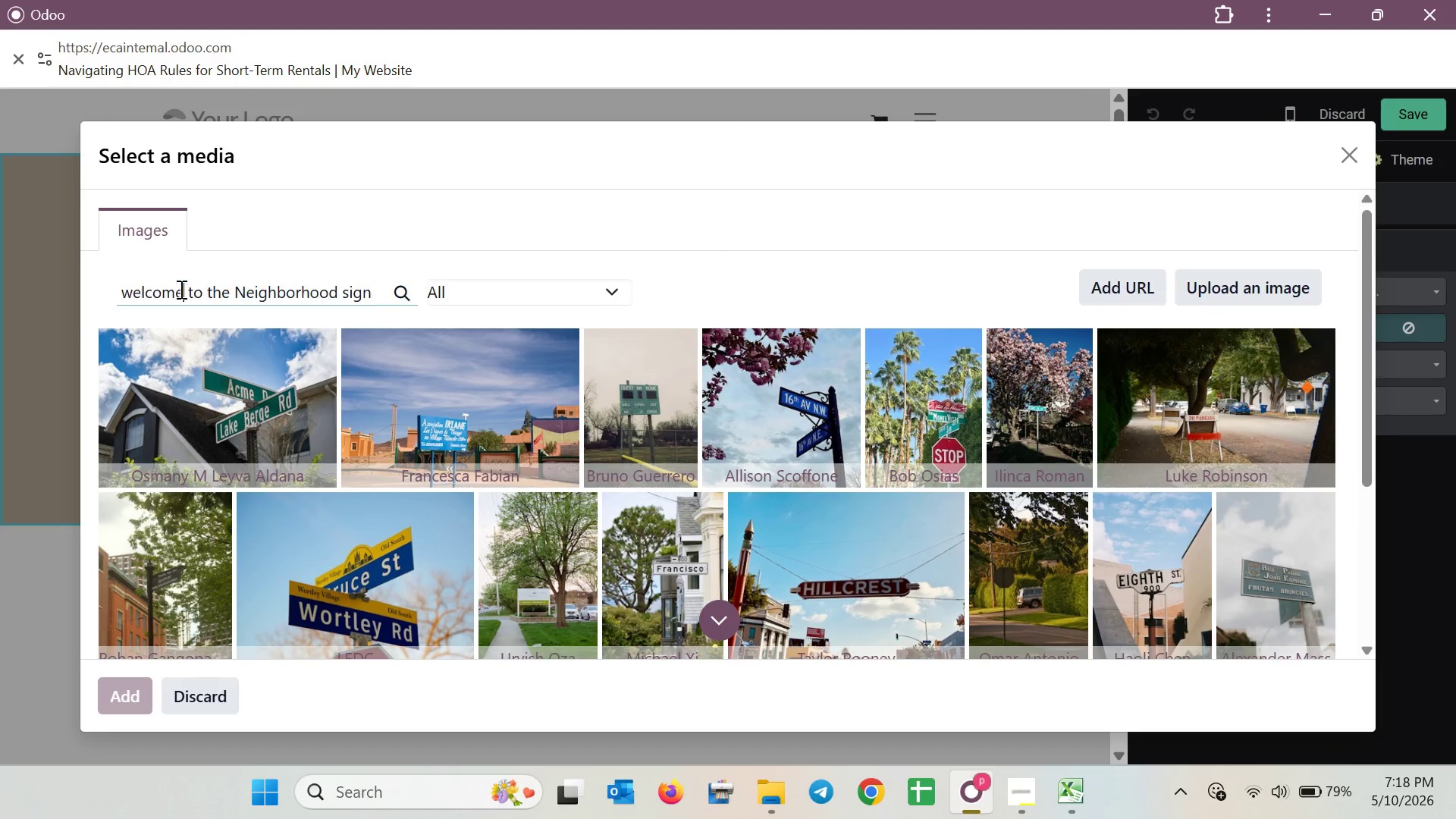 
key(Control+ControlLeft)
 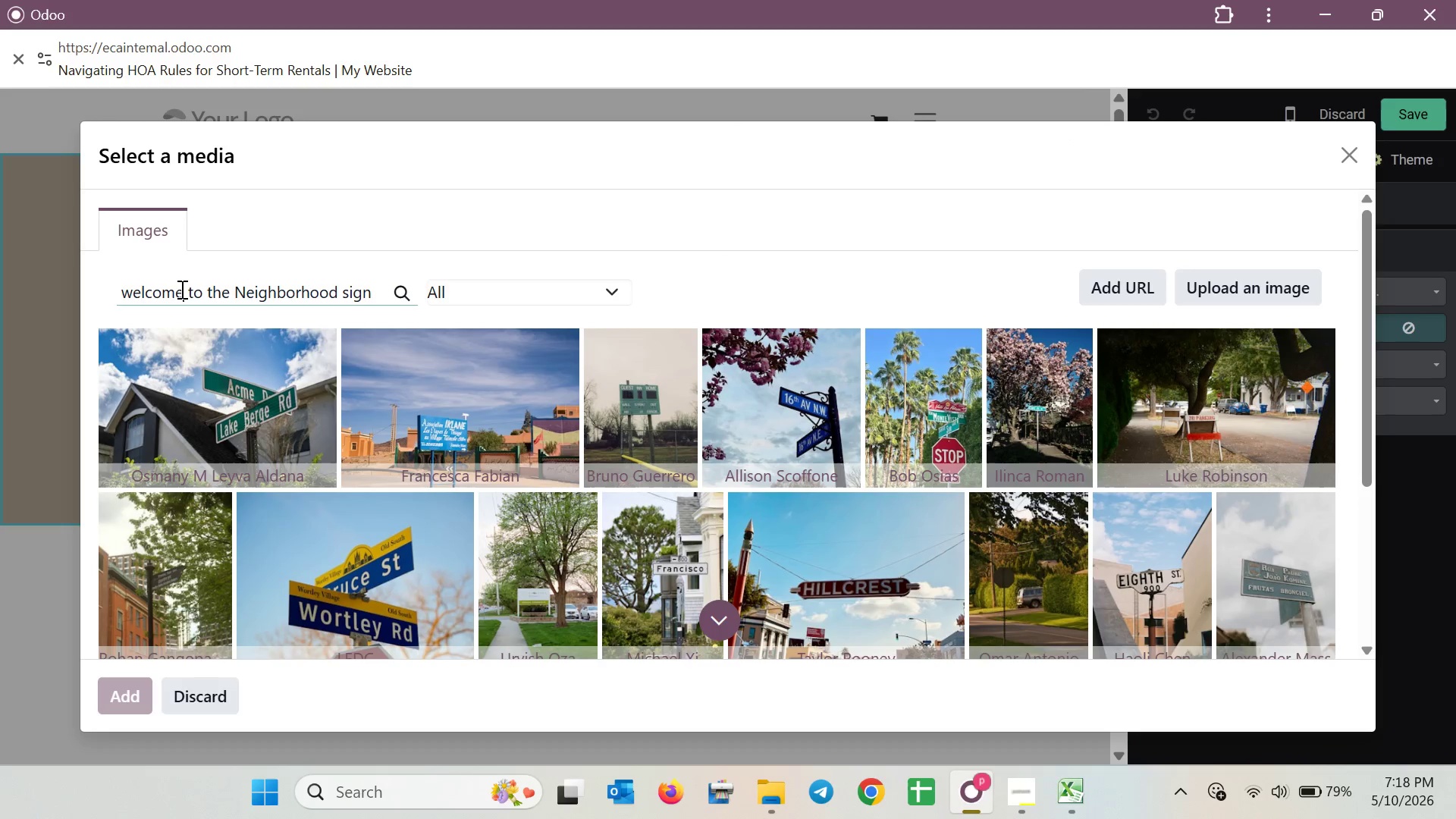 
key(Control+C)
 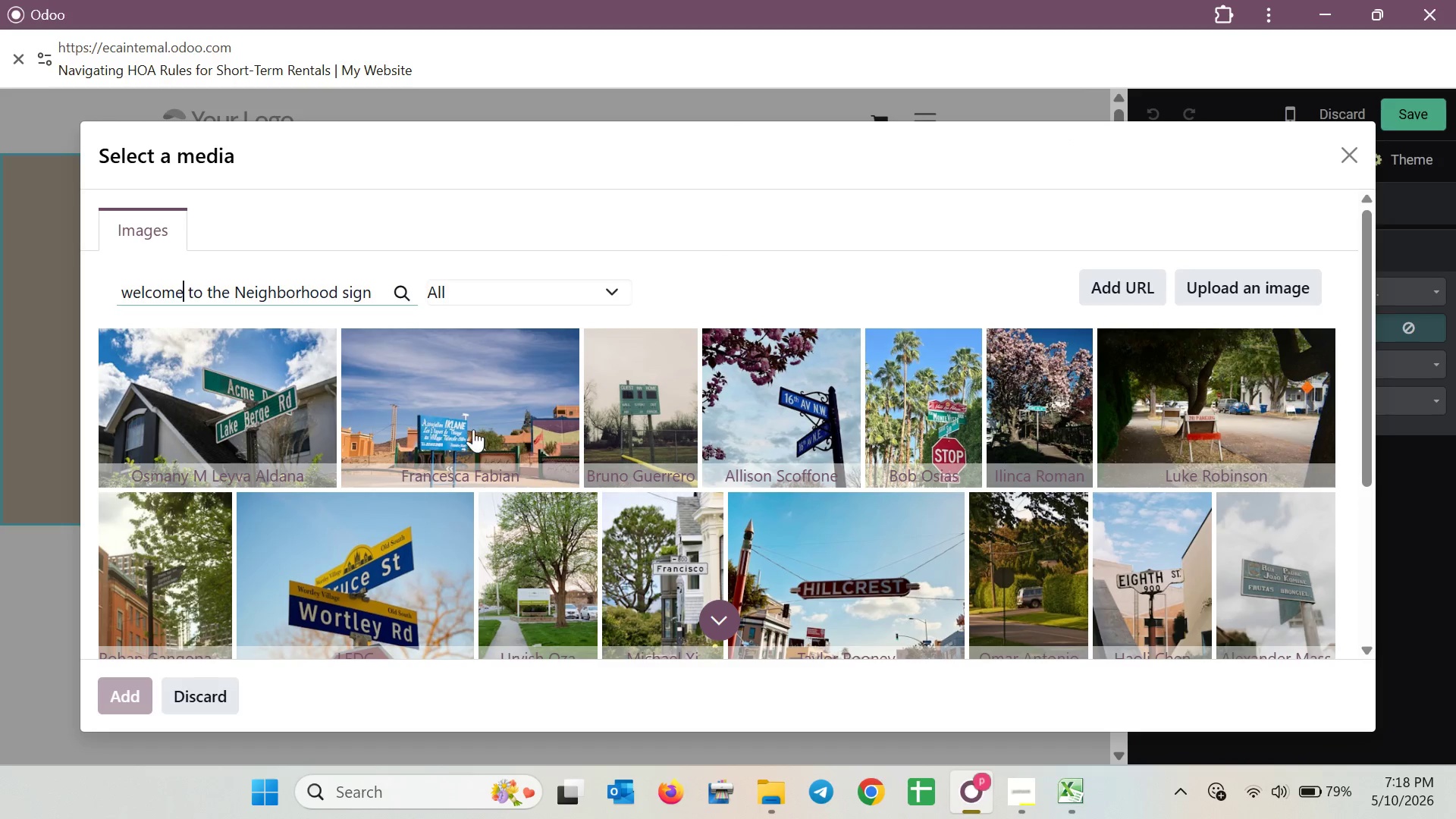 
scroll: coordinate [510, 449], scroll_direction: down, amount: 2.0
 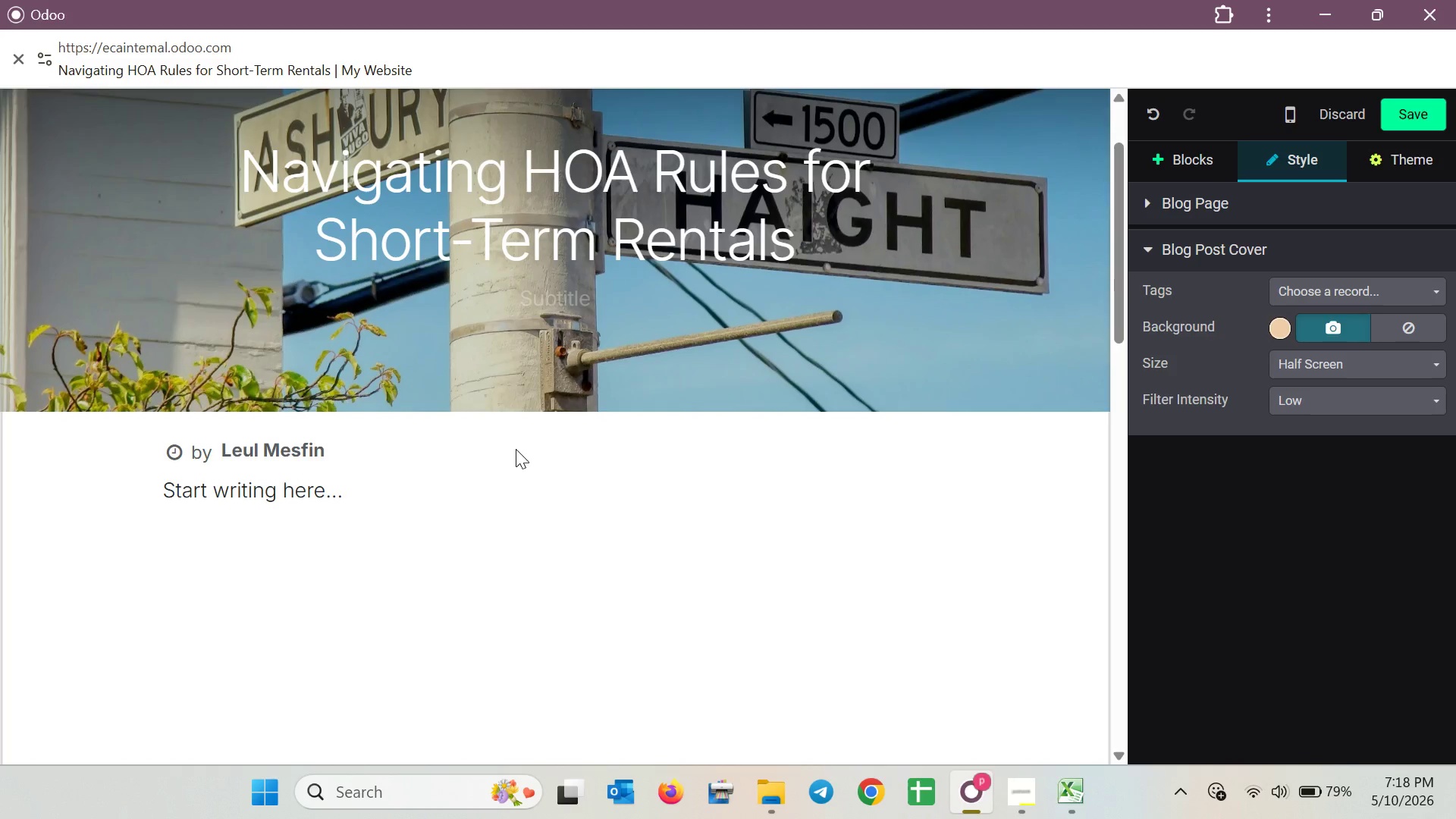 
scroll: coordinate [516, 449], scroll_direction: up, amount: 1.0
 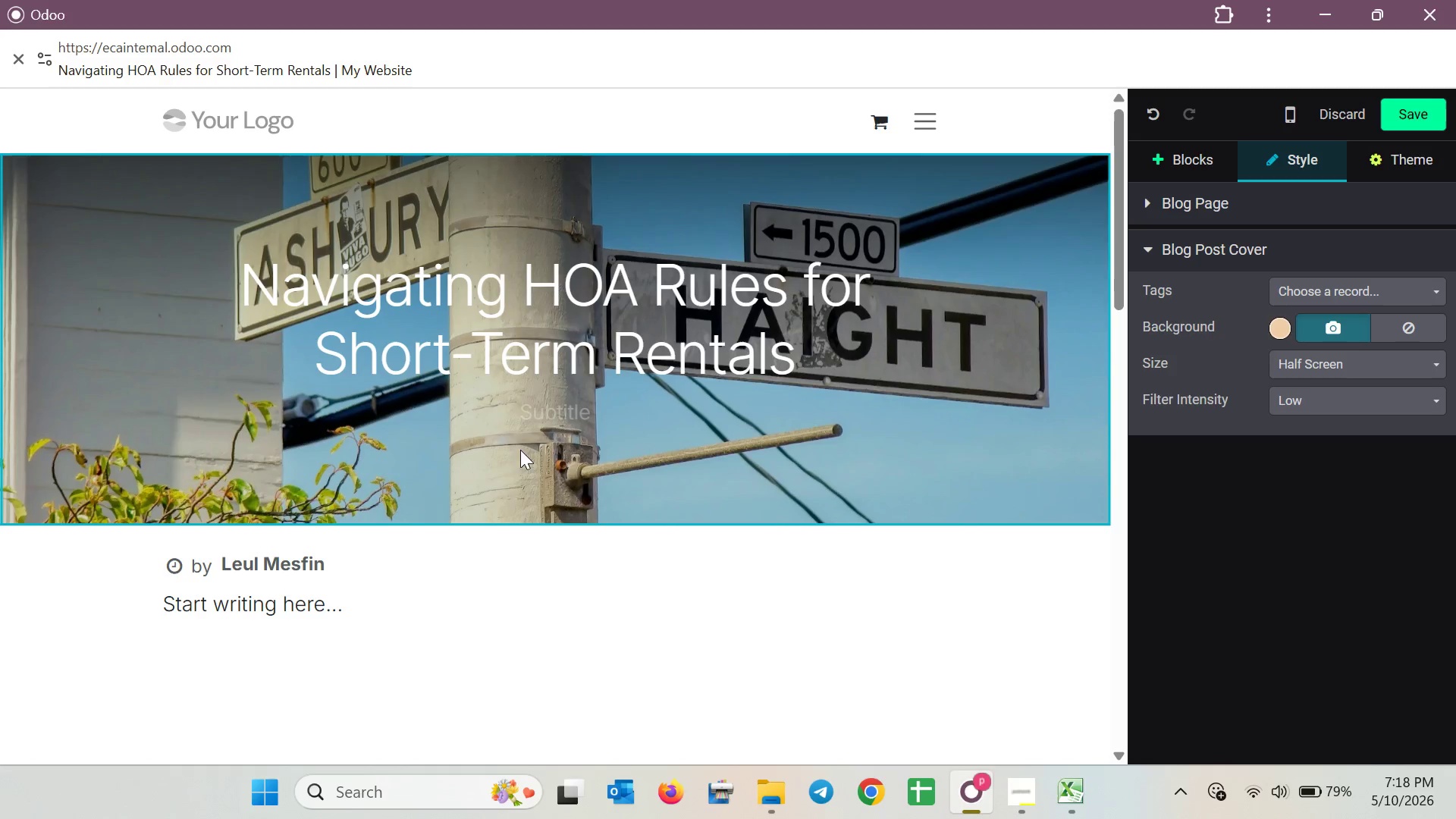 
left_click([1312, 392])
 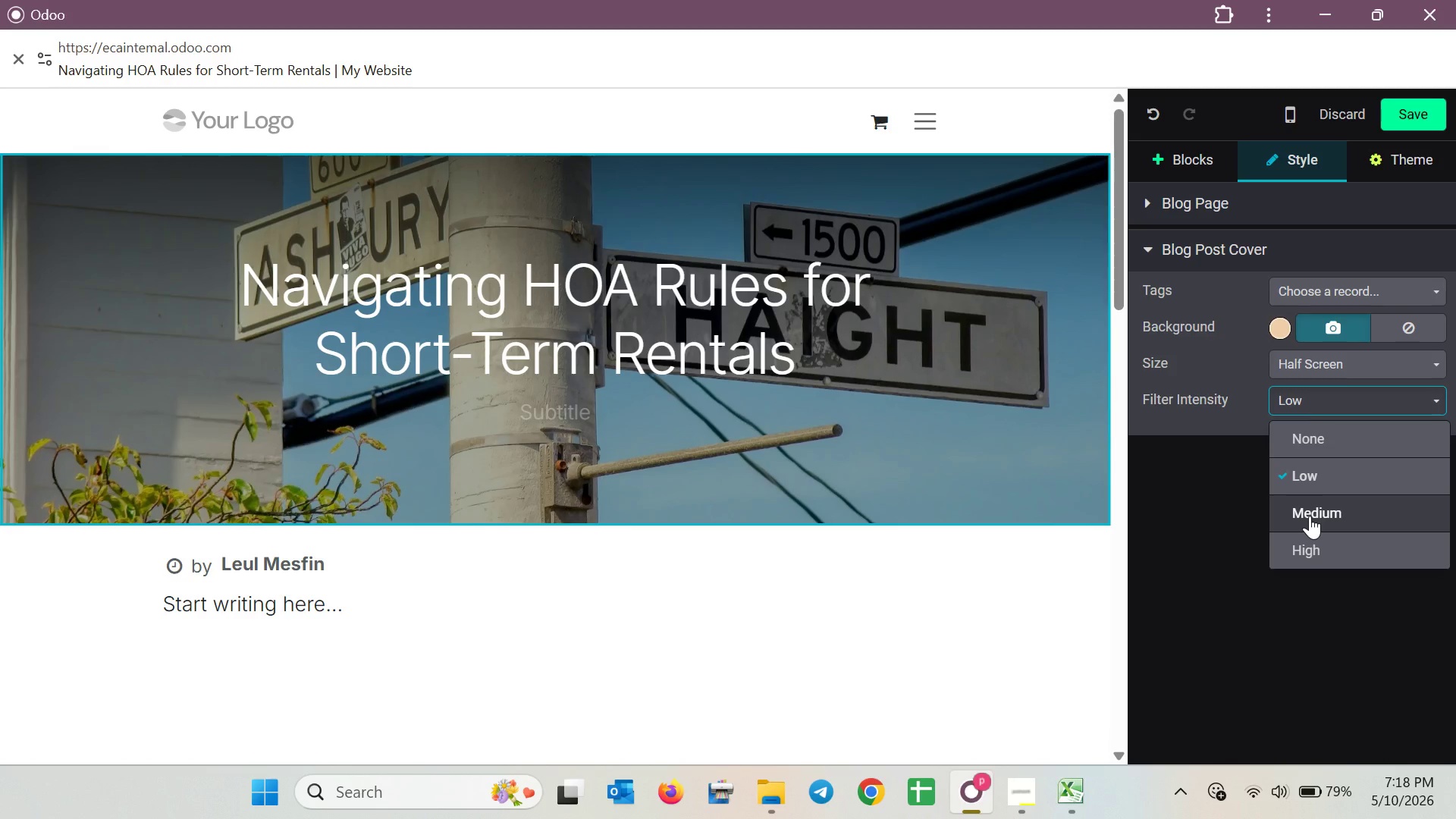 
left_click([1310, 516])
 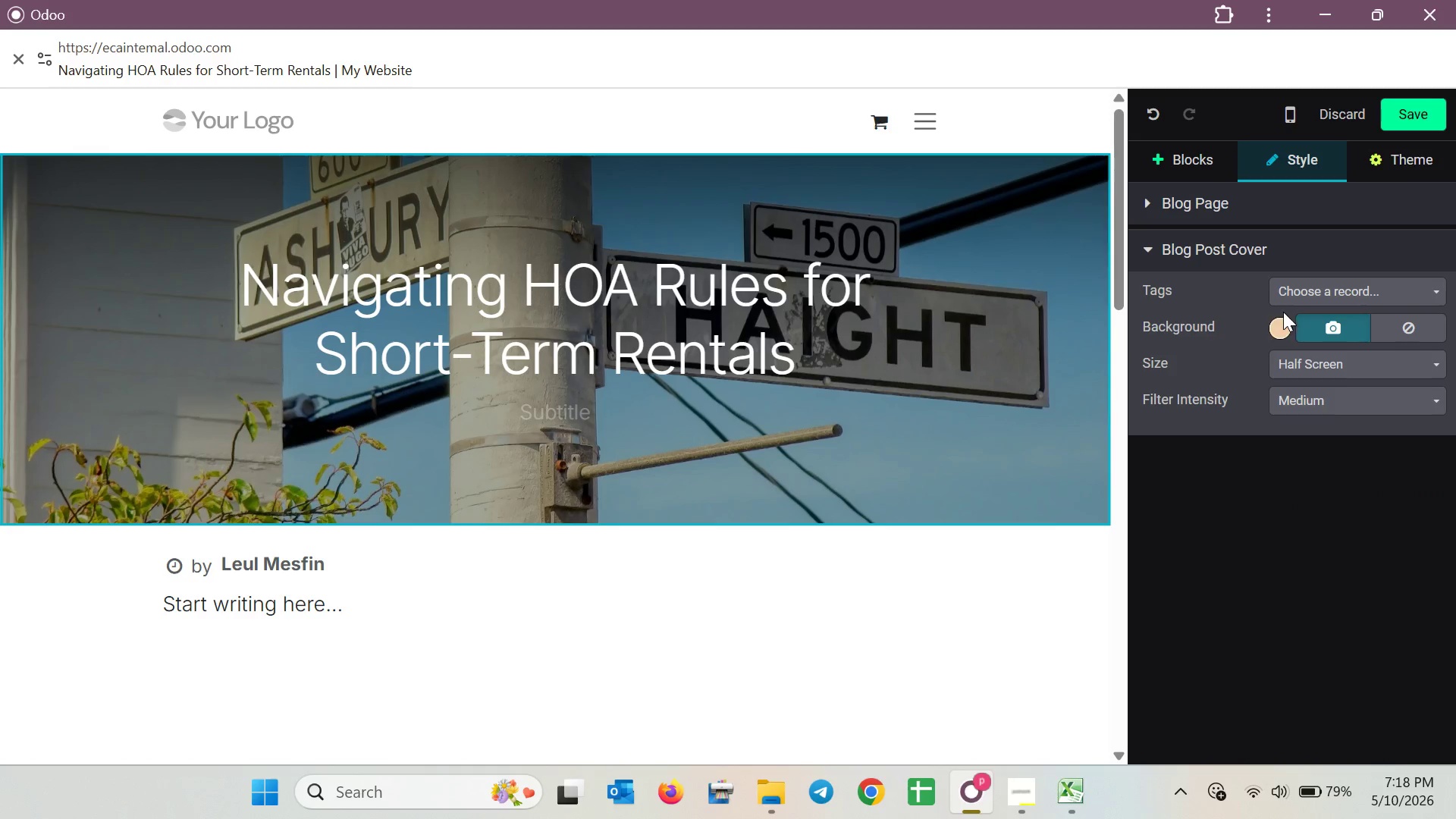 
left_click([1333, 320])
 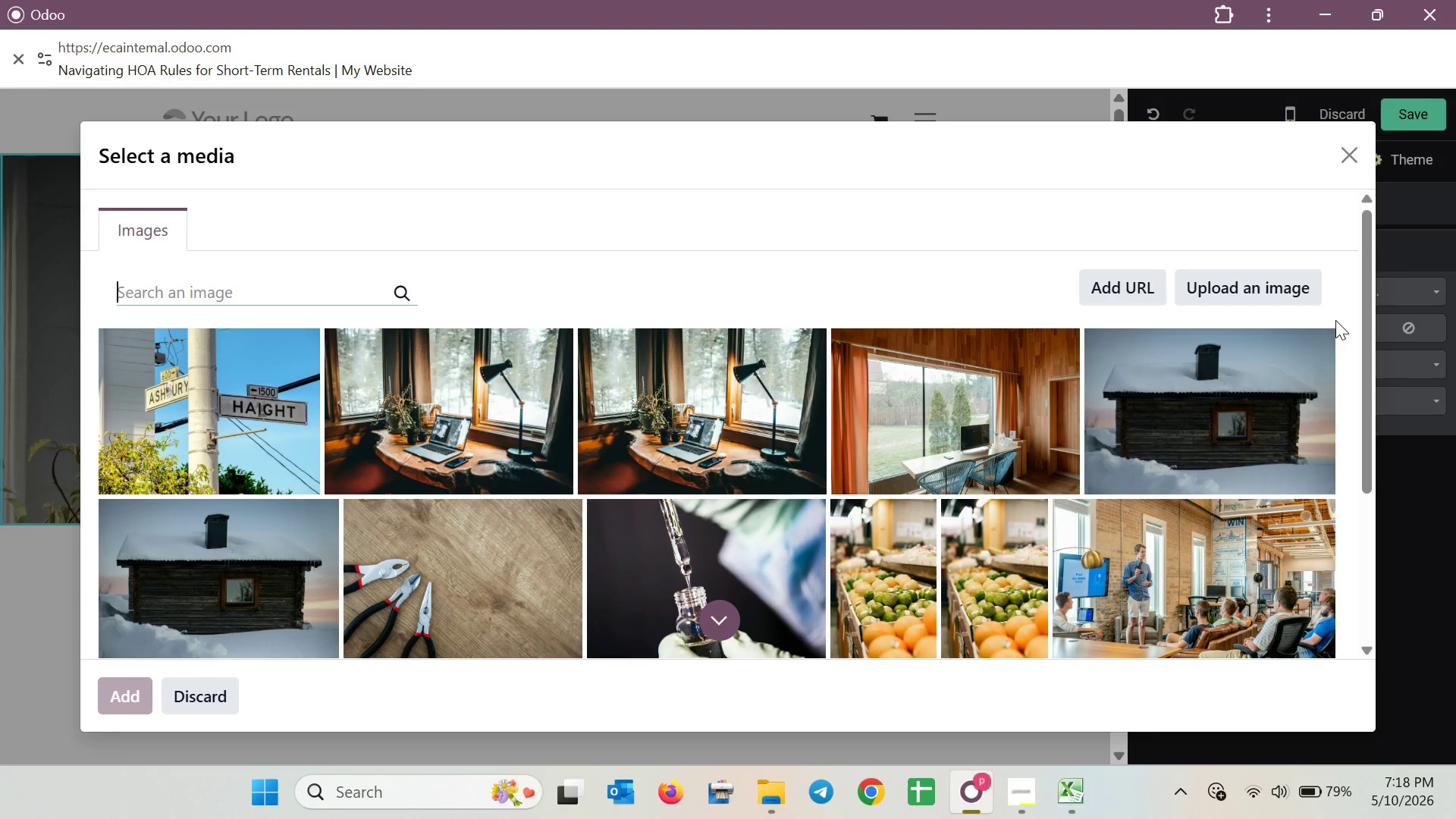 
wait(7.59)
 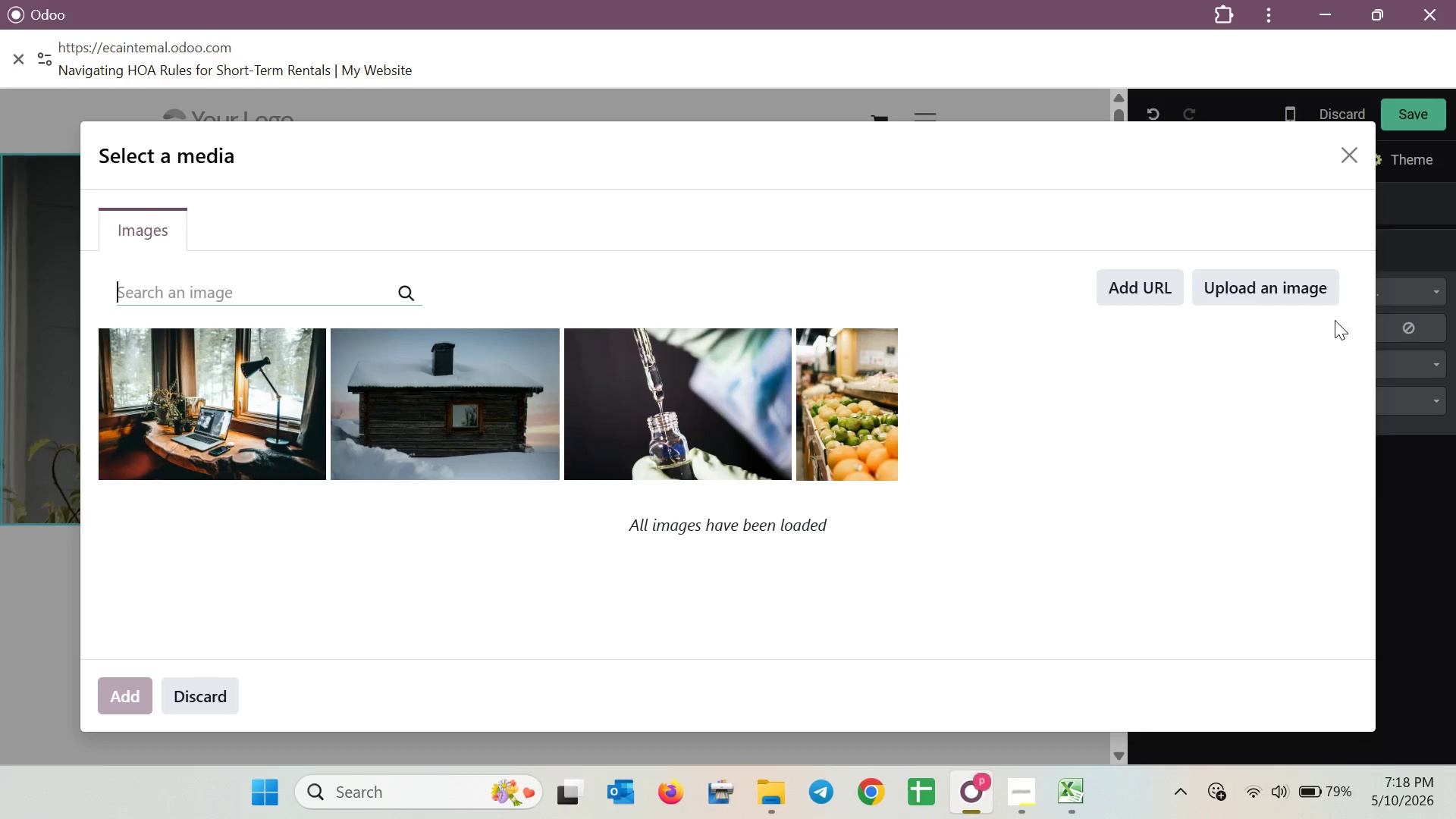 
left_click([280, 290])
 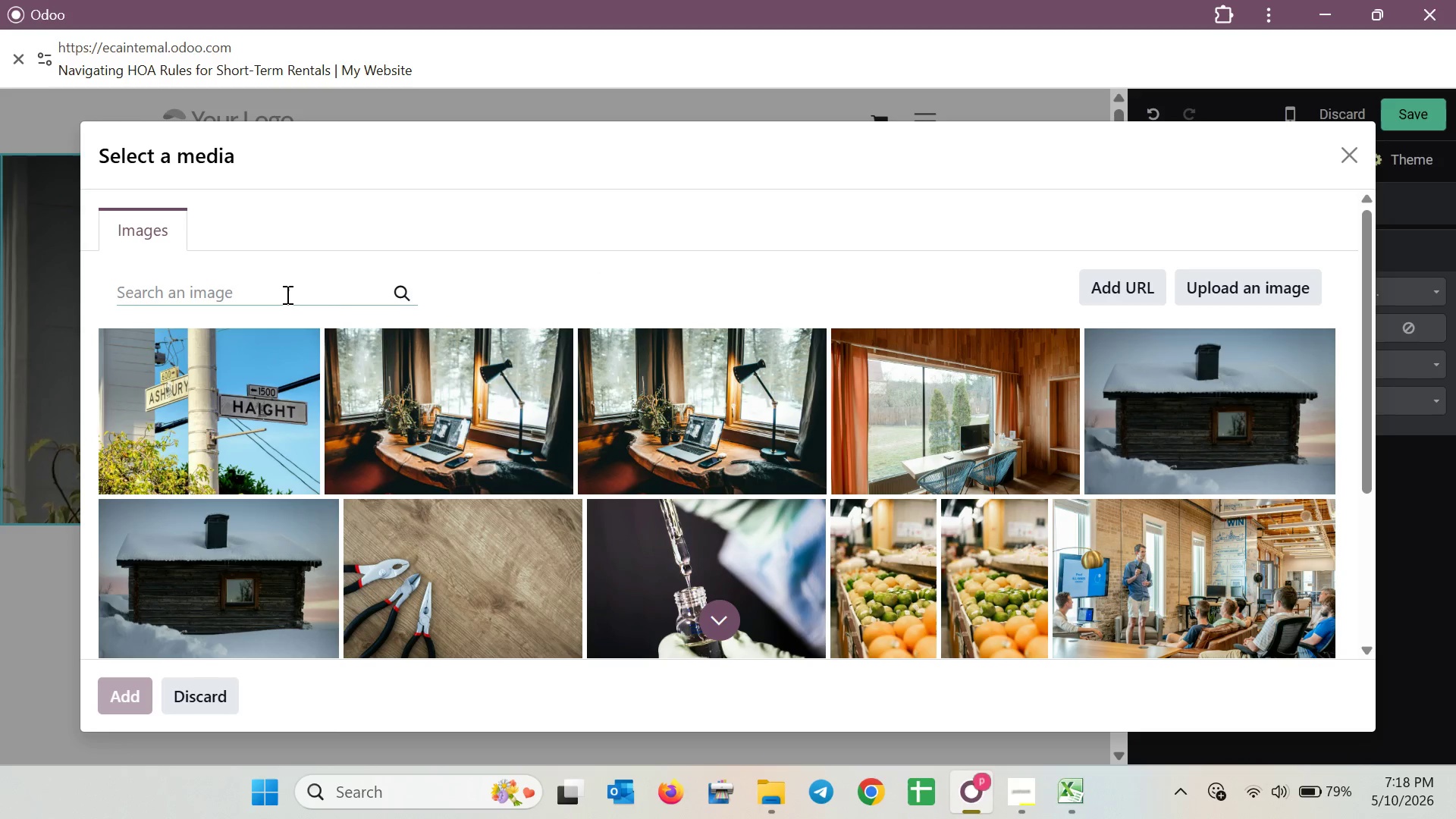 
key(Control+ControlLeft)
 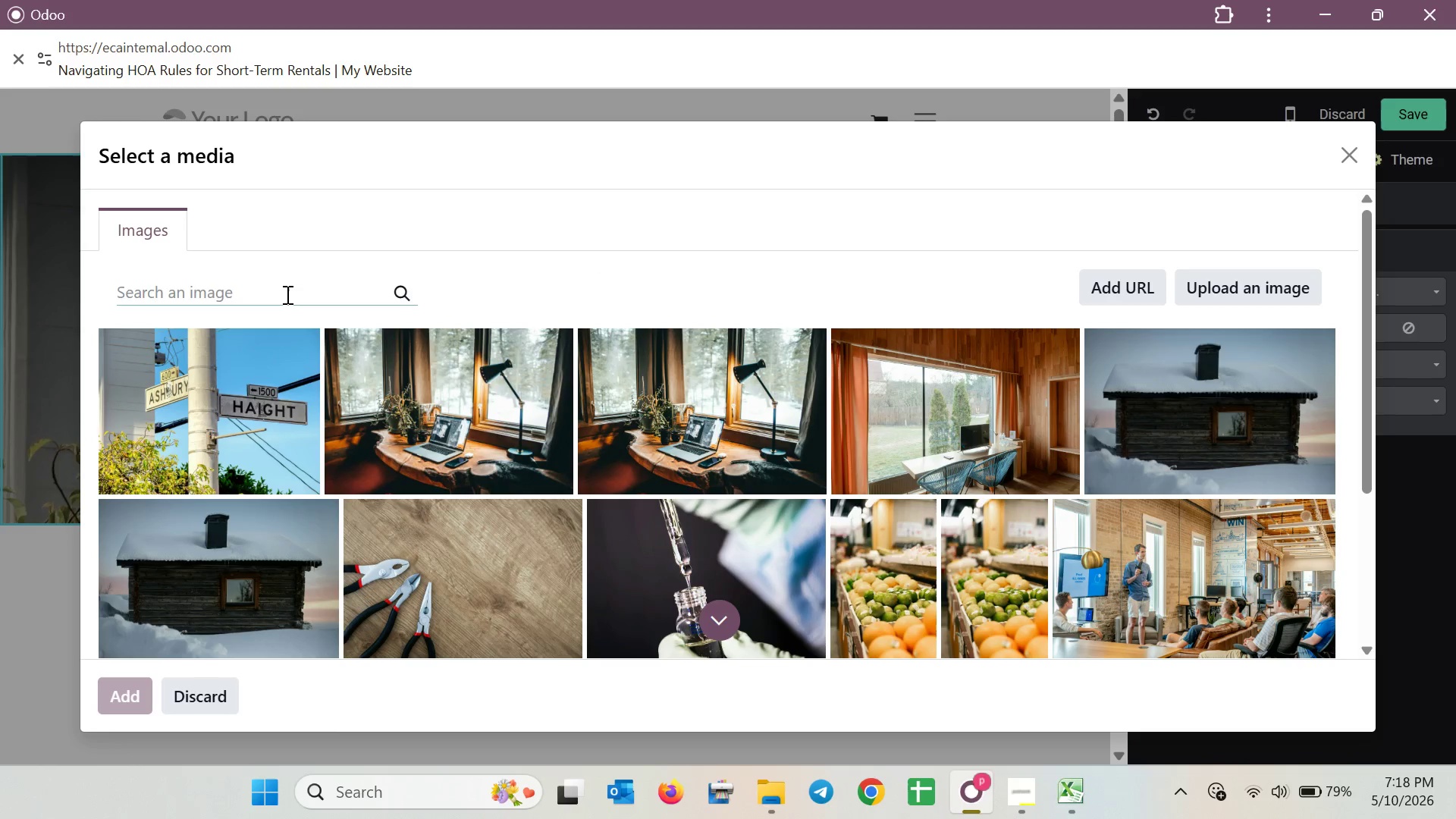 
key(Control+V)
 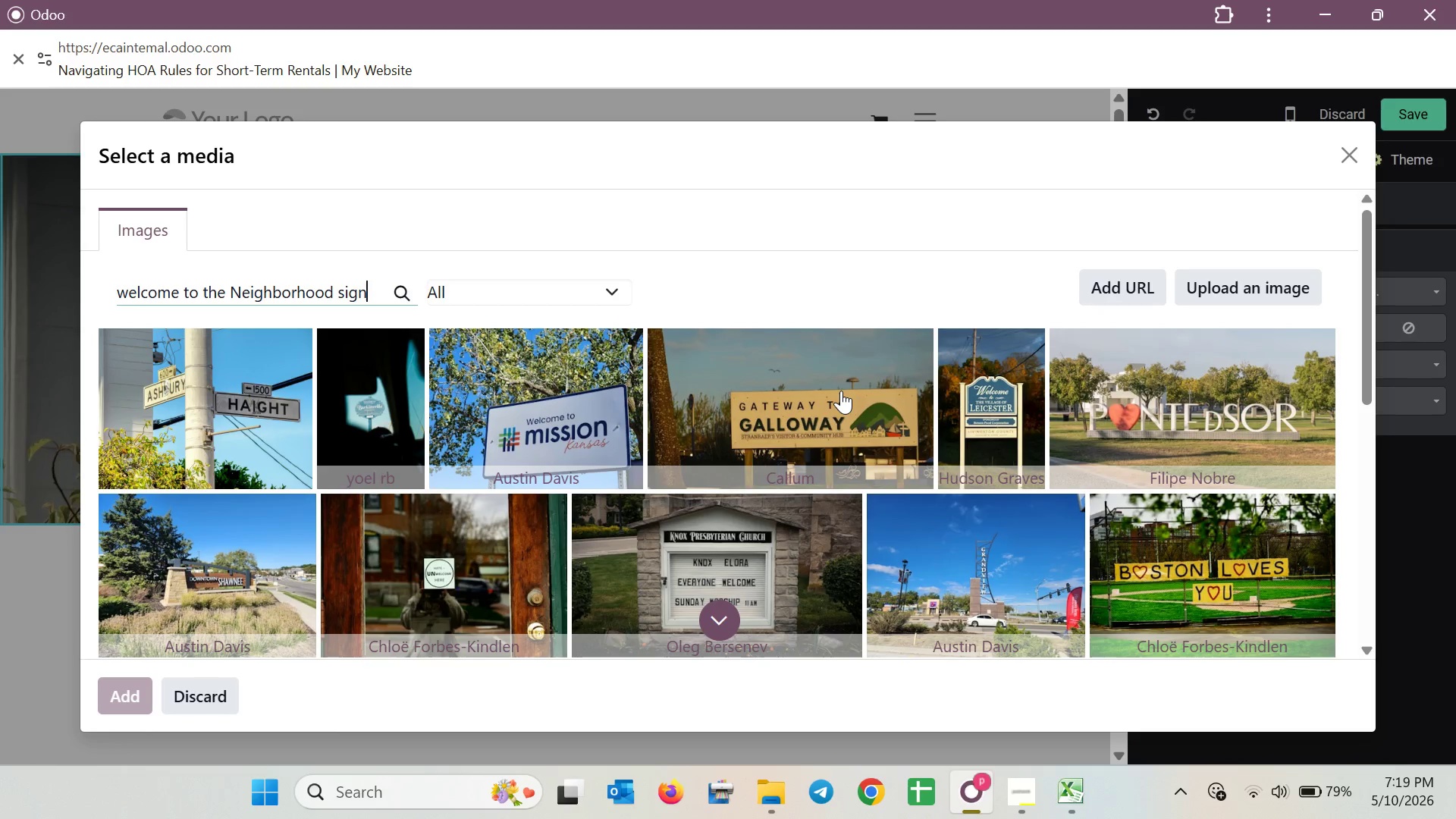 
wait(38.09)
 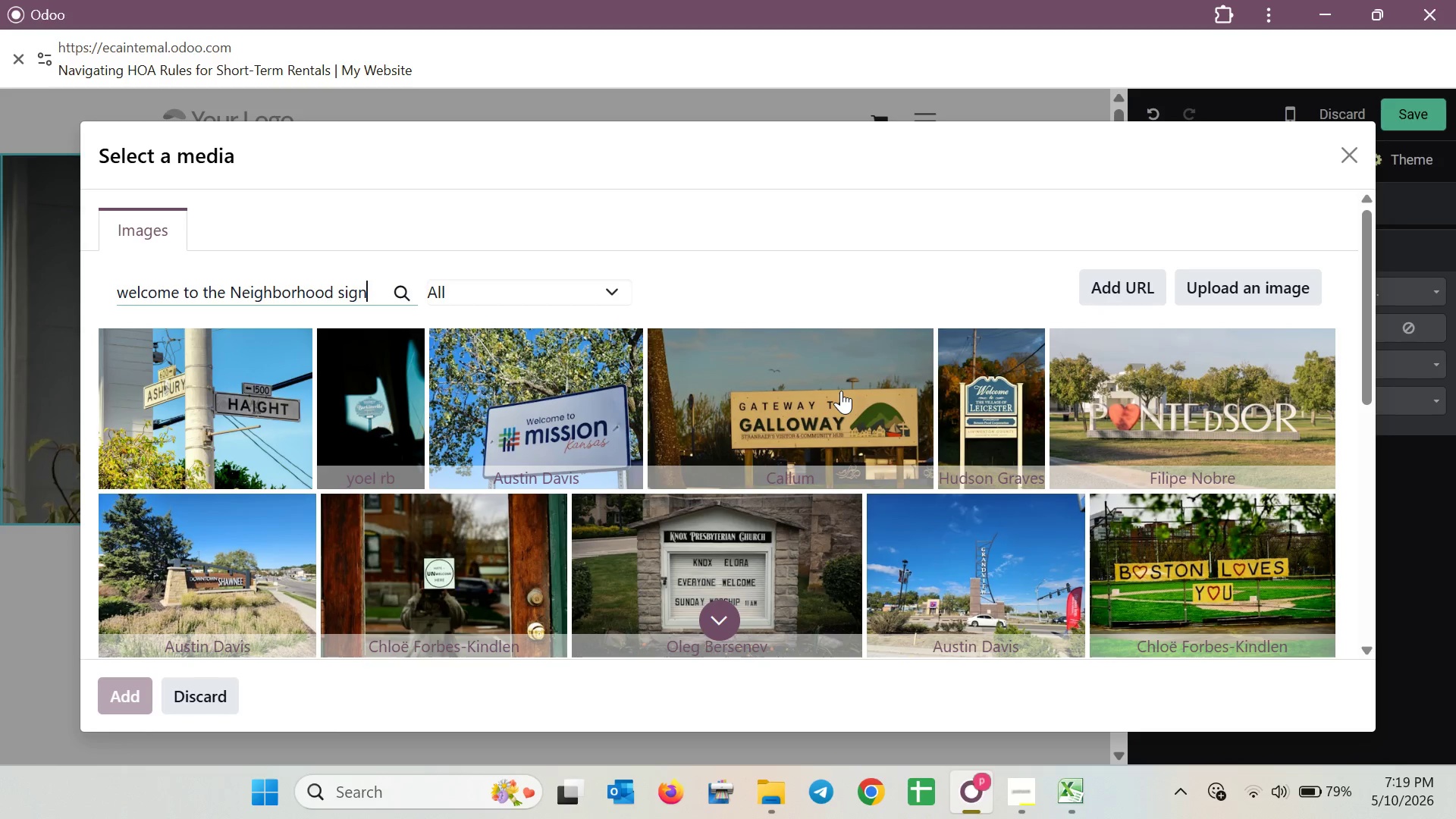 
scroll: coordinate [822, 502], scroll_direction: down, amount: 4.0
 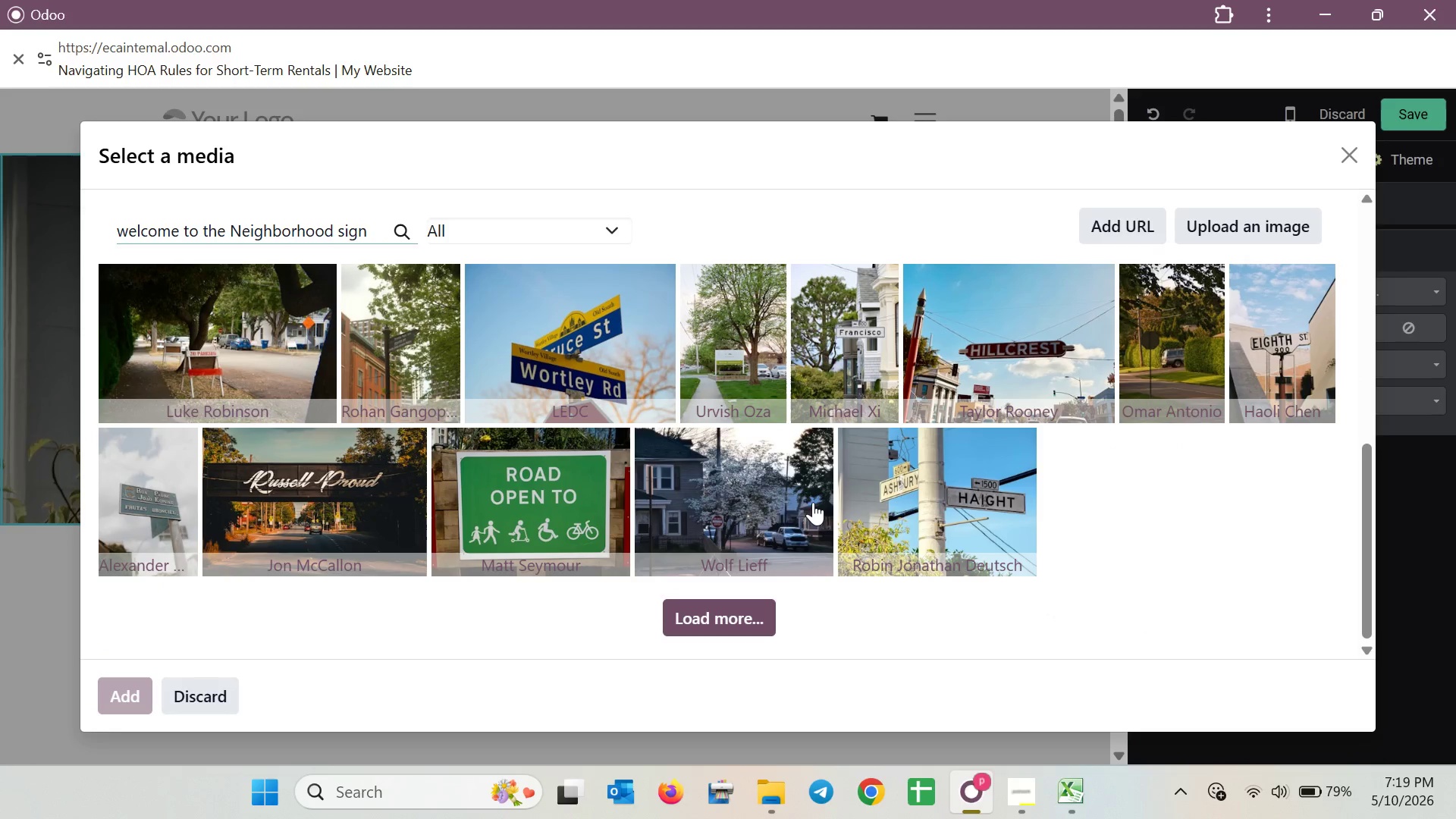 
left_click([364, 516])
 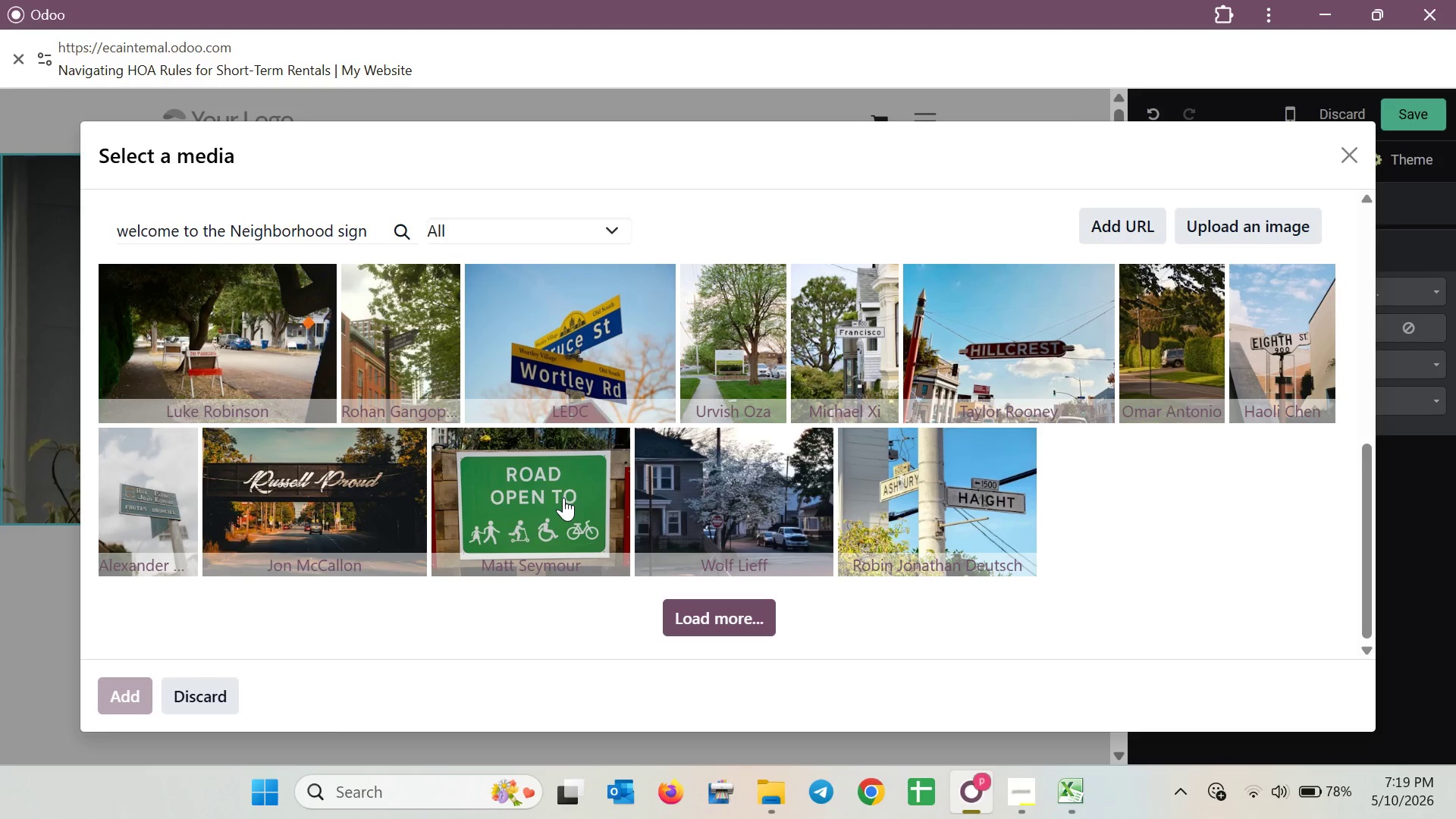 
wait(14.36)
 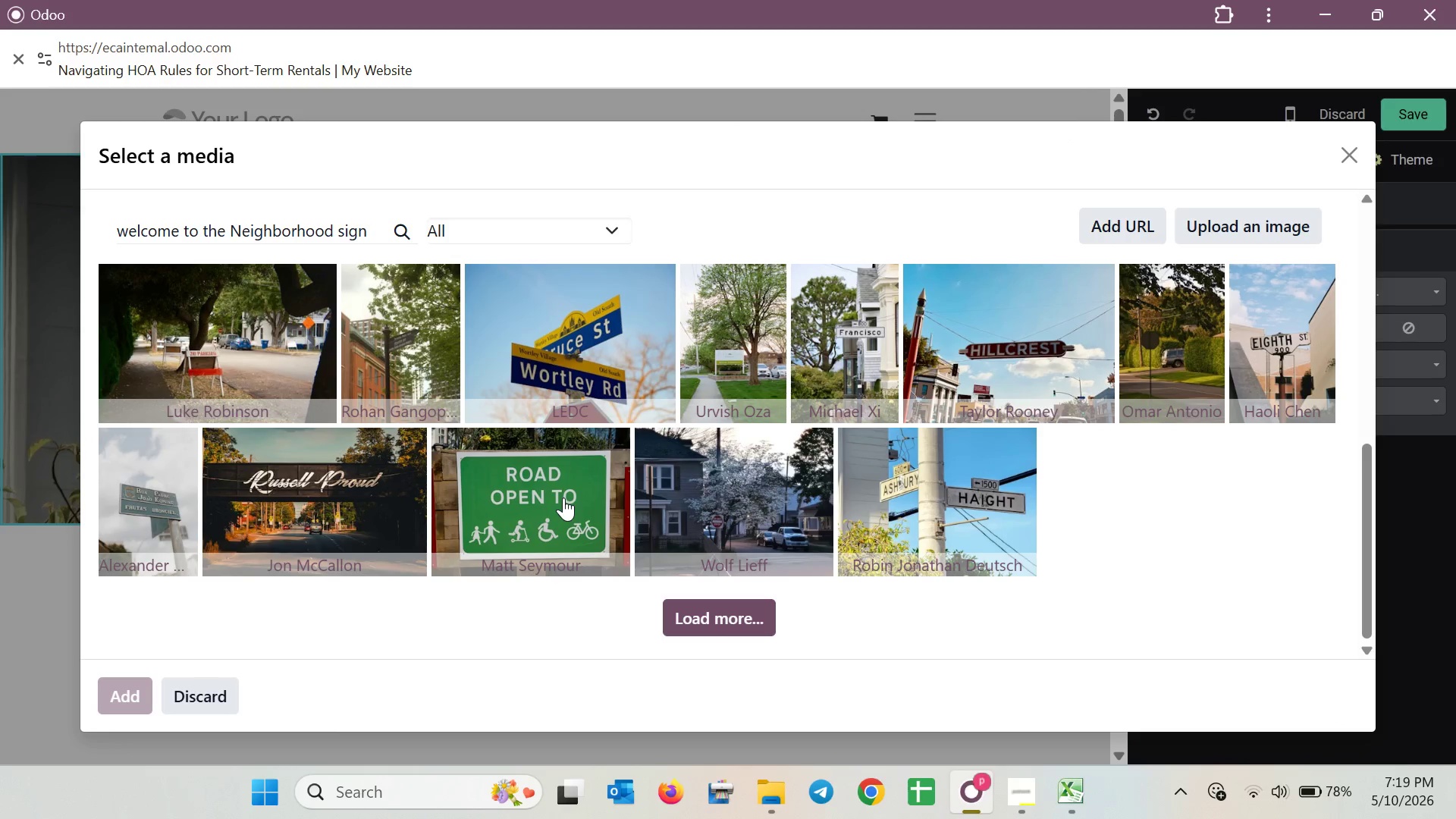 
left_click([1358, 391])
 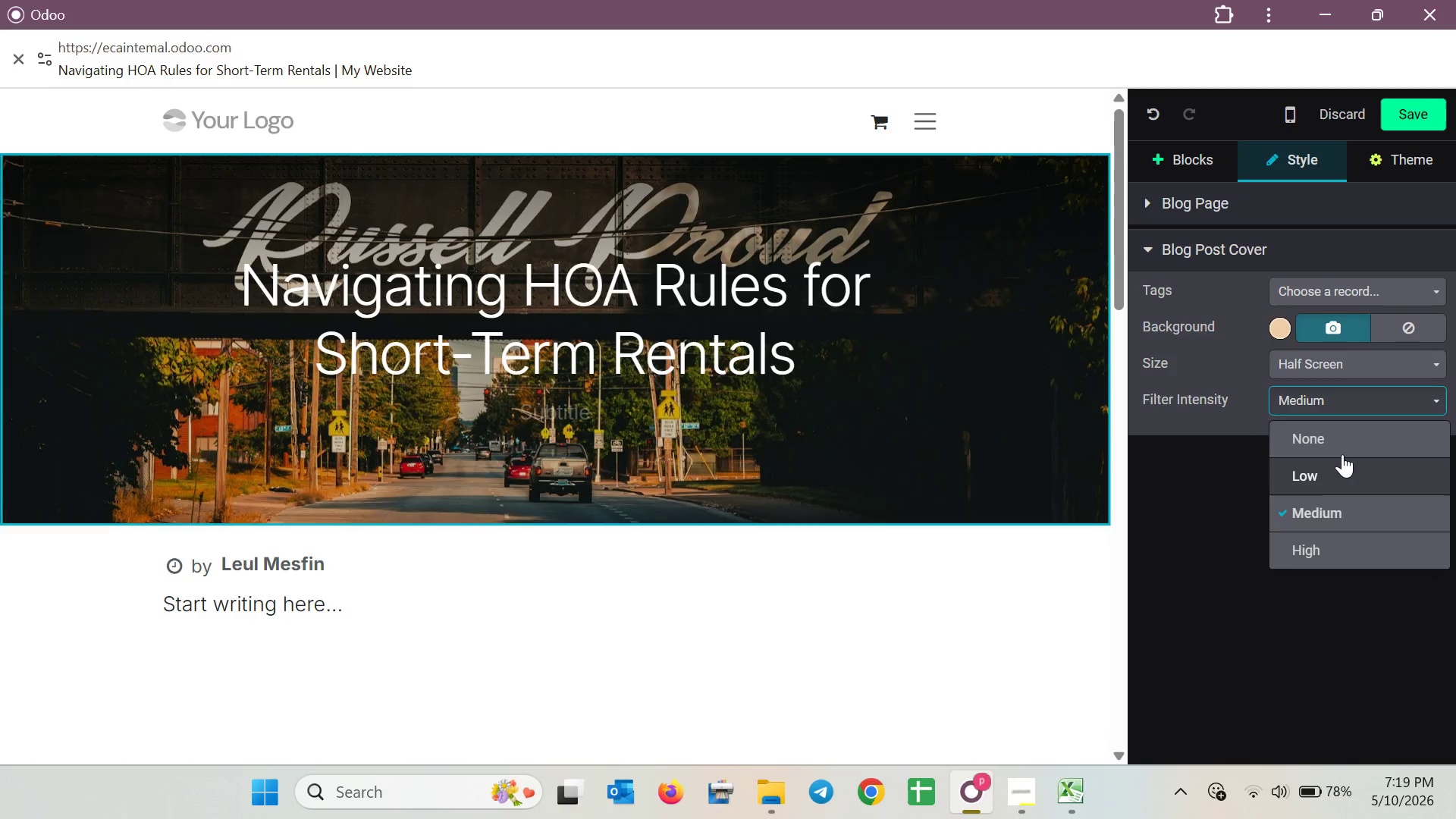 
left_click([1338, 445])
 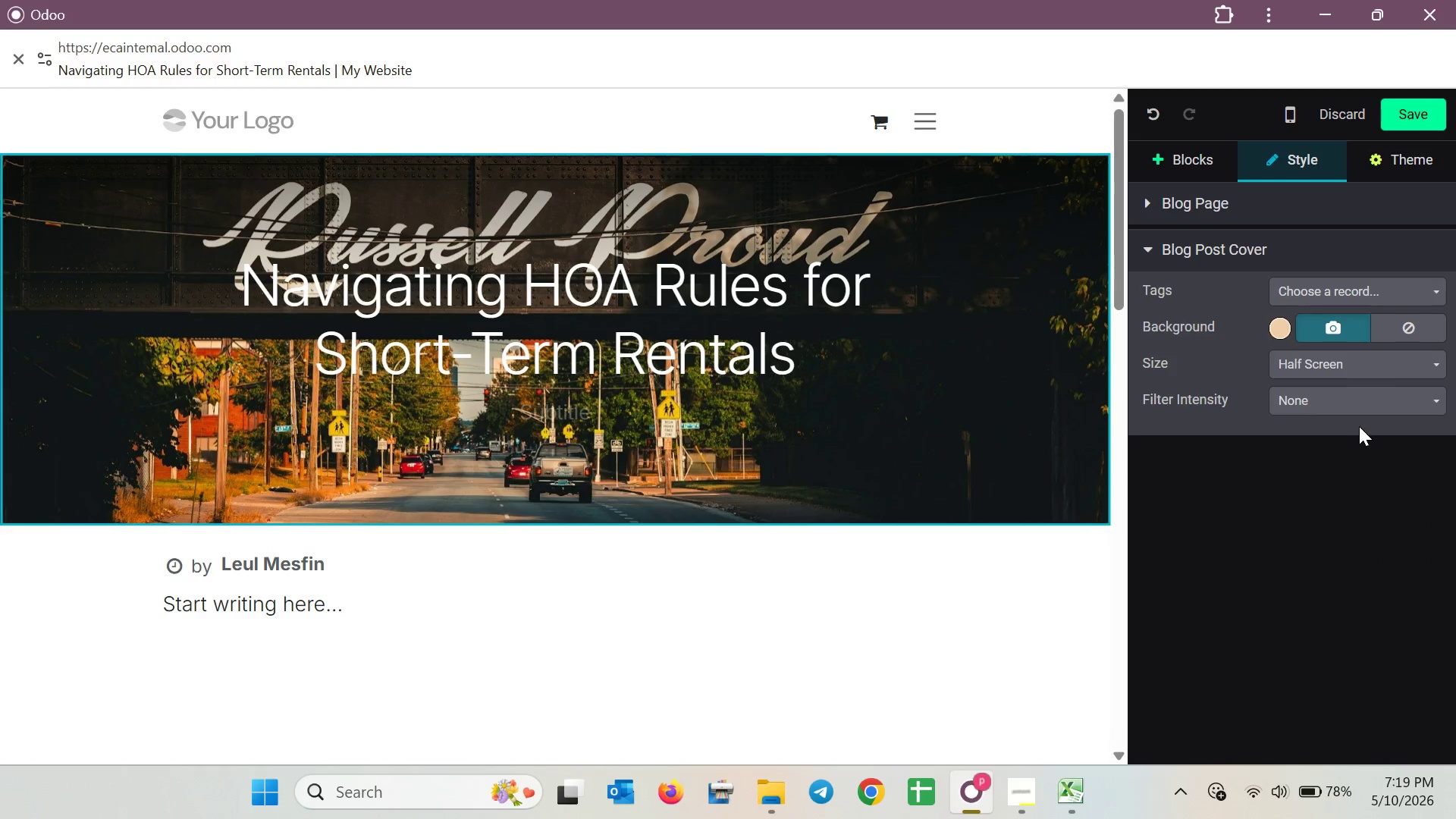 
left_click([1361, 402])
 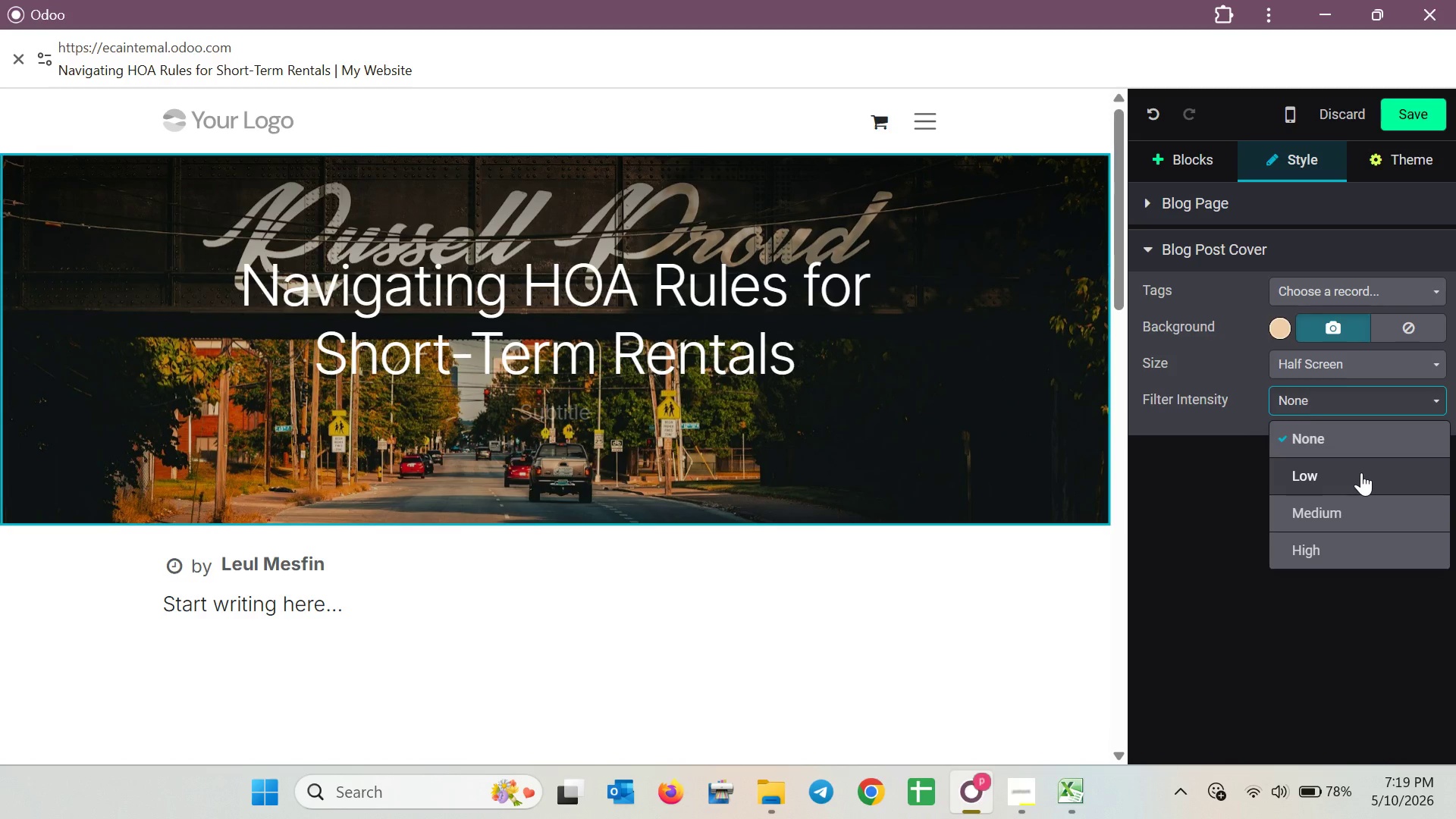 
left_click([1361, 472])
 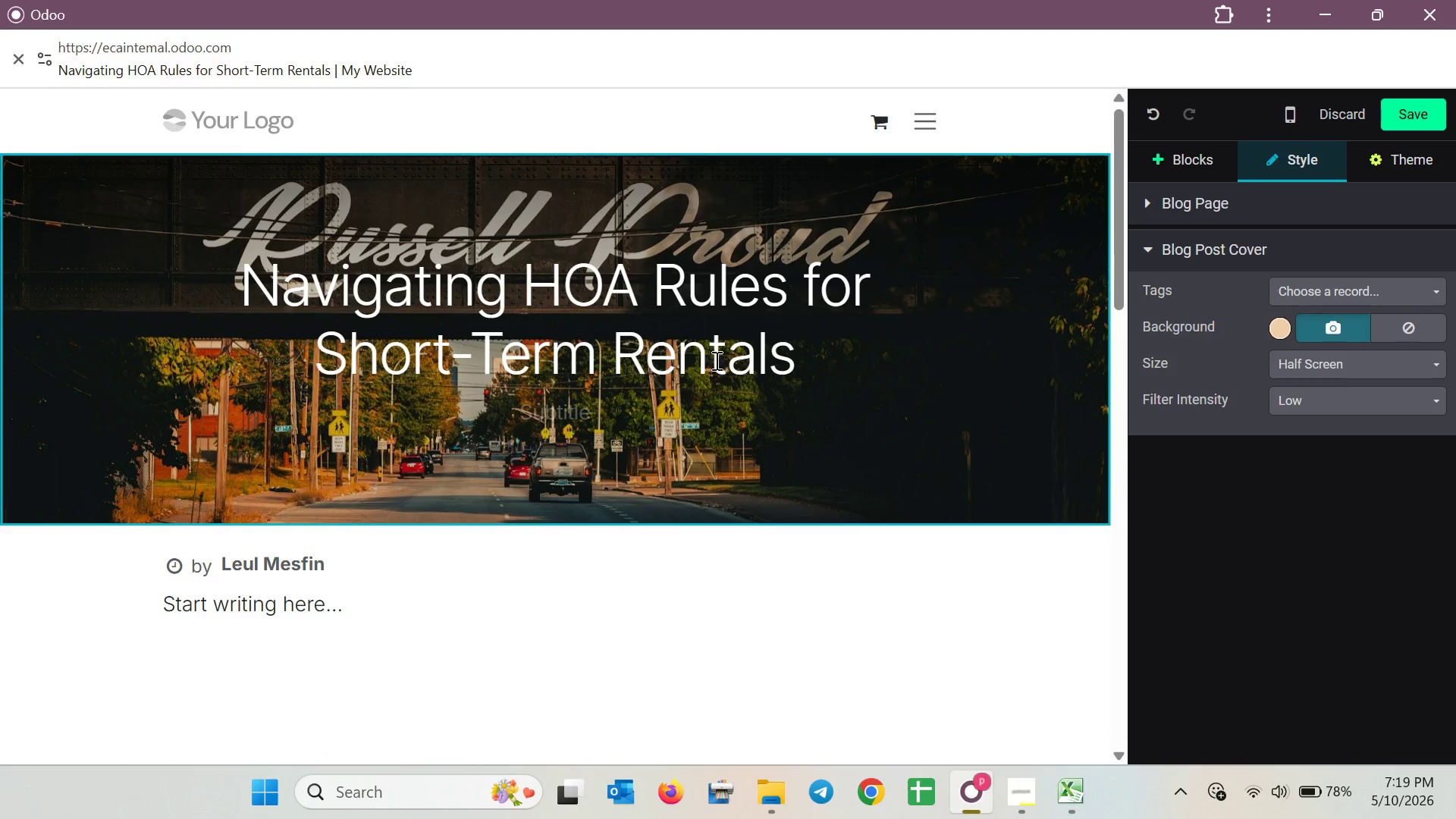 
left_click([715, 360])
 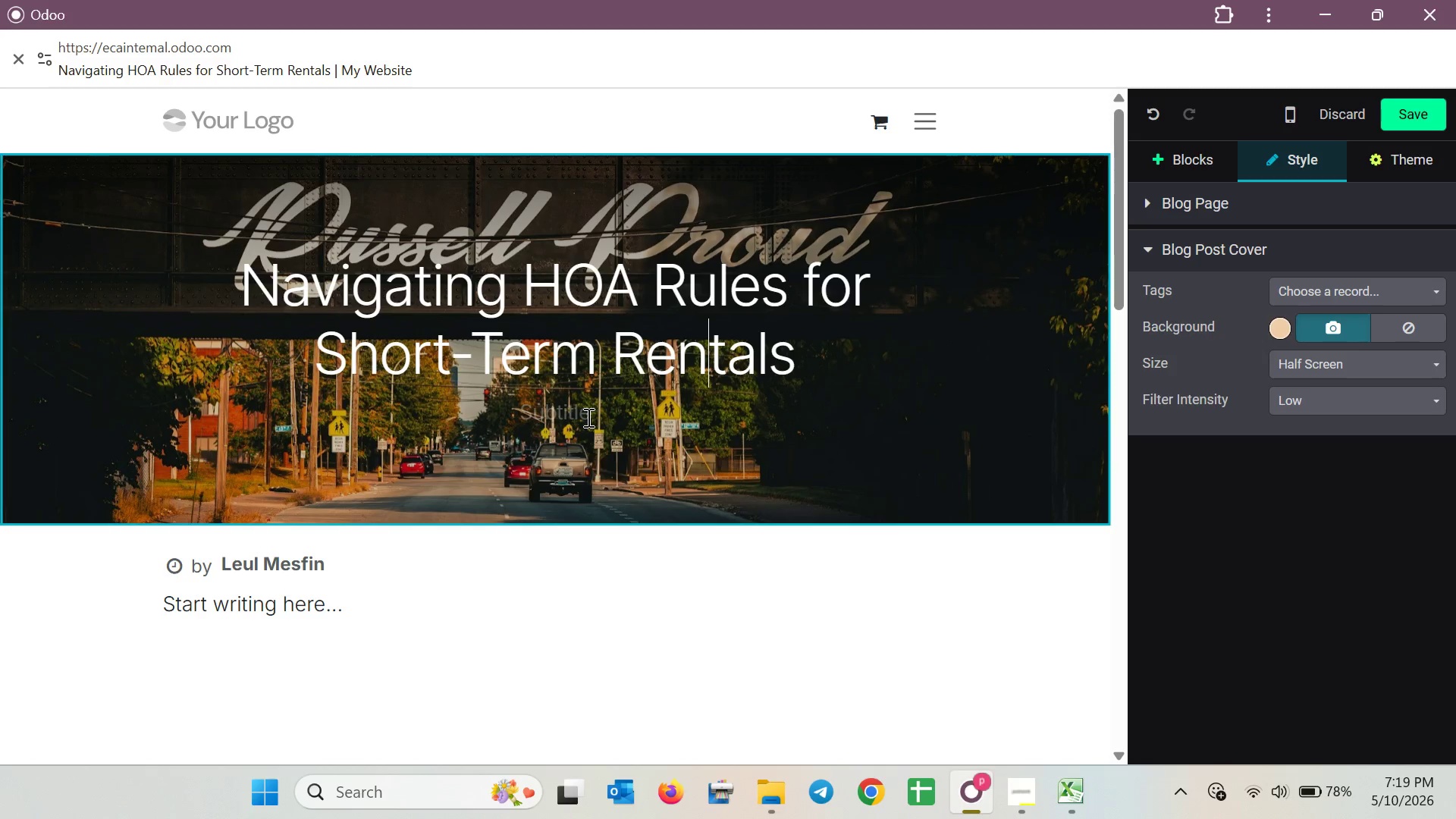 
wait(10.23)
 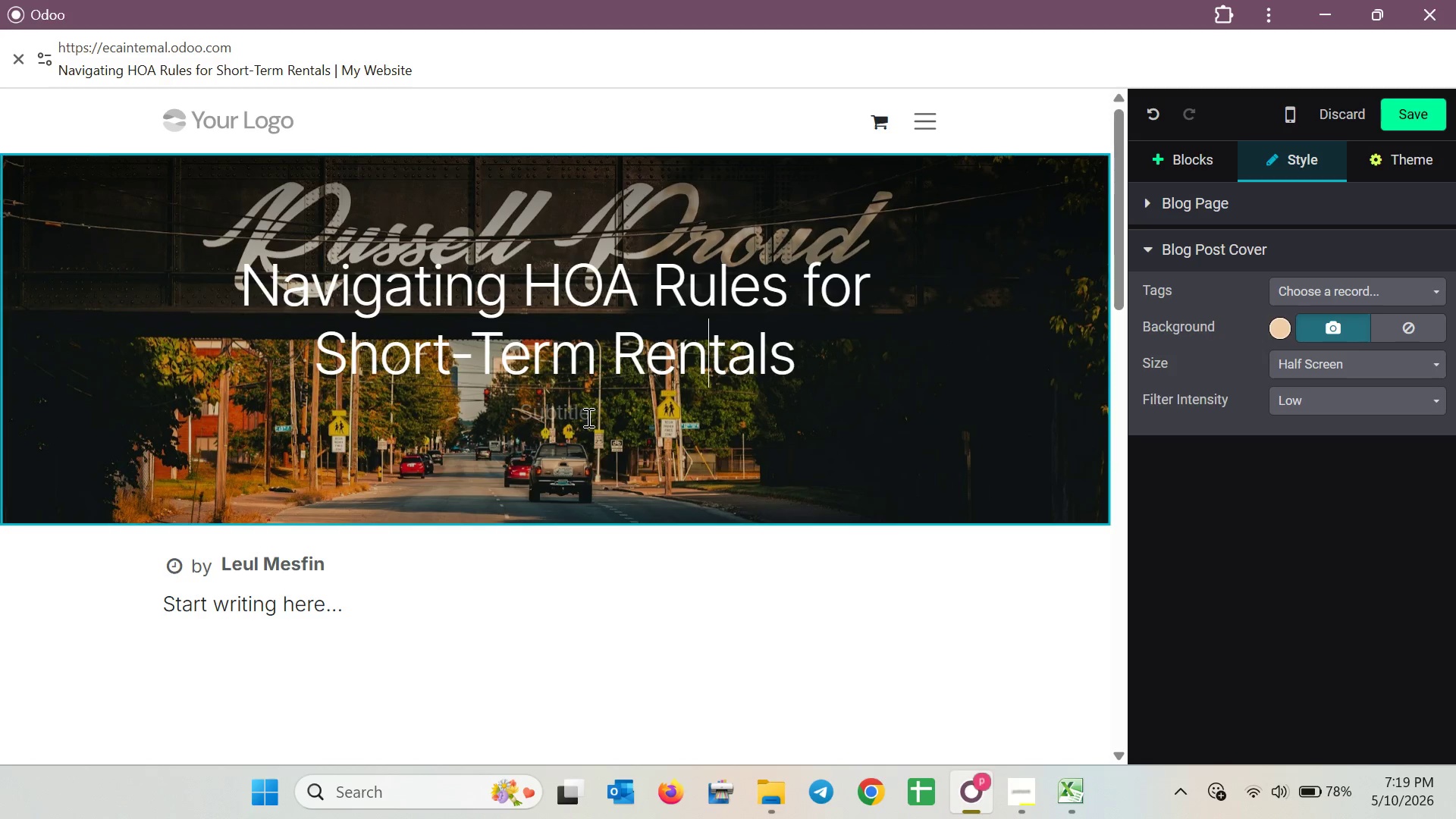 
left_click([1401, 99])
 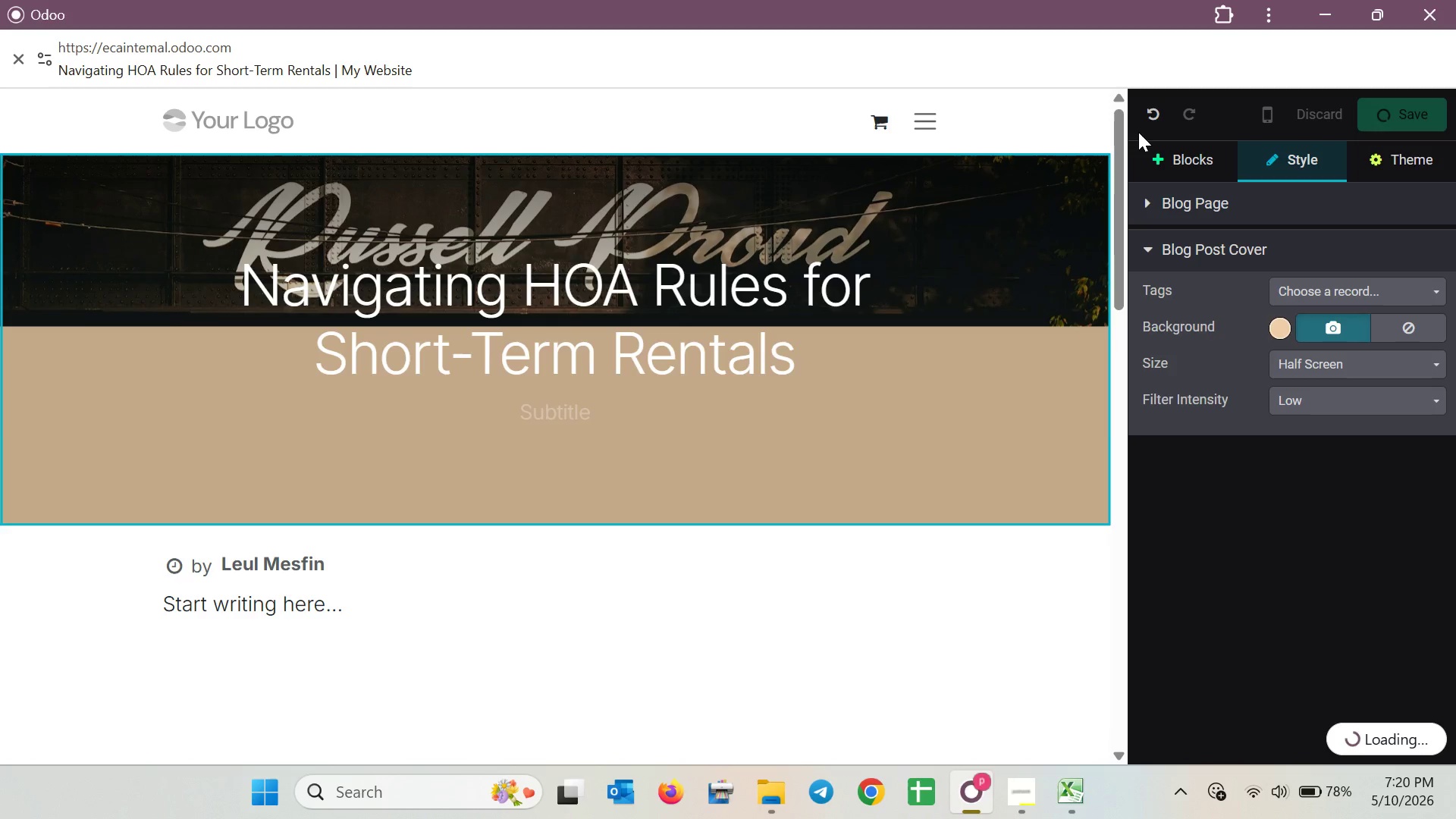 
wait(9.94)
 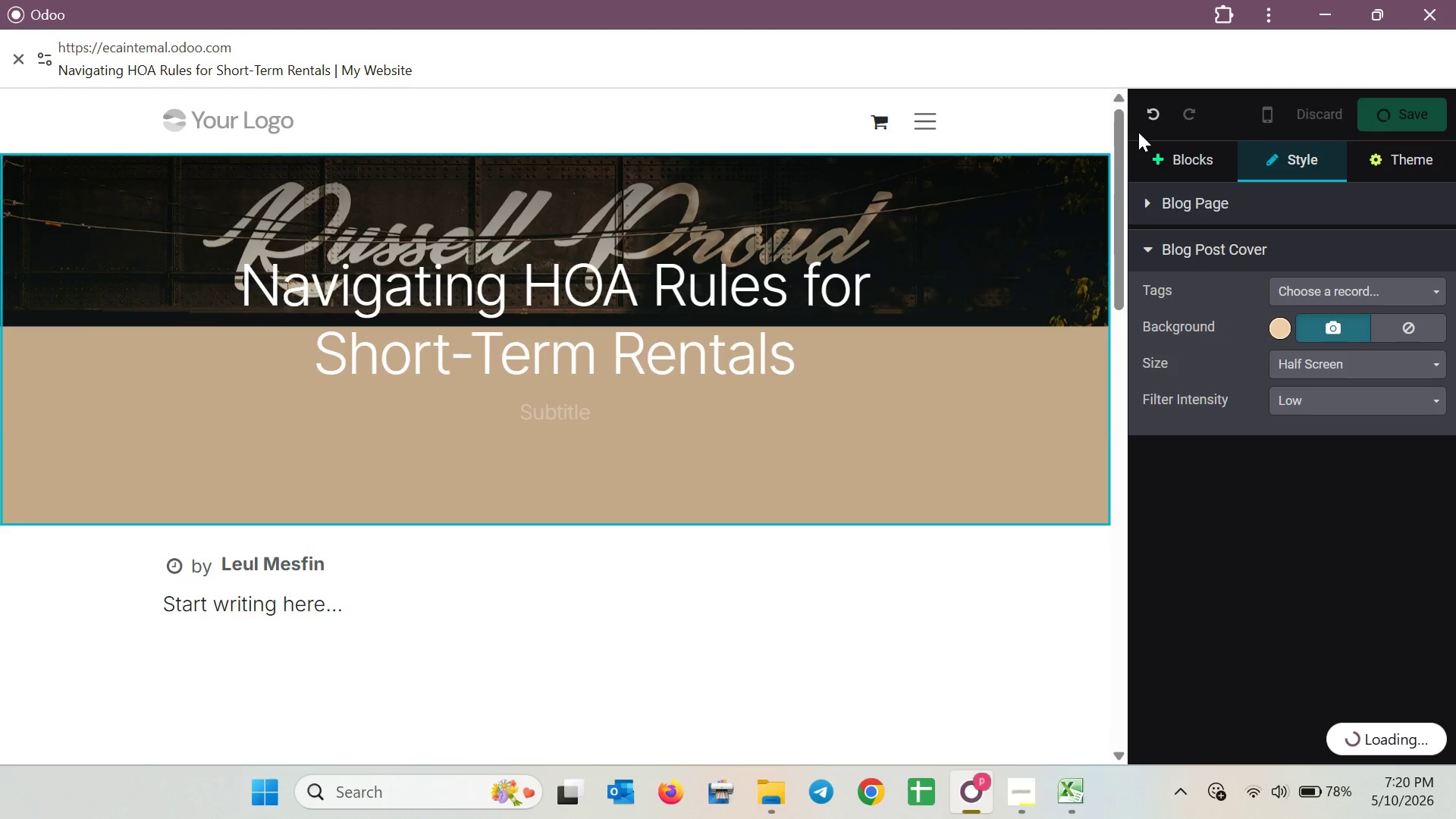 
left_click([1256, 124])
 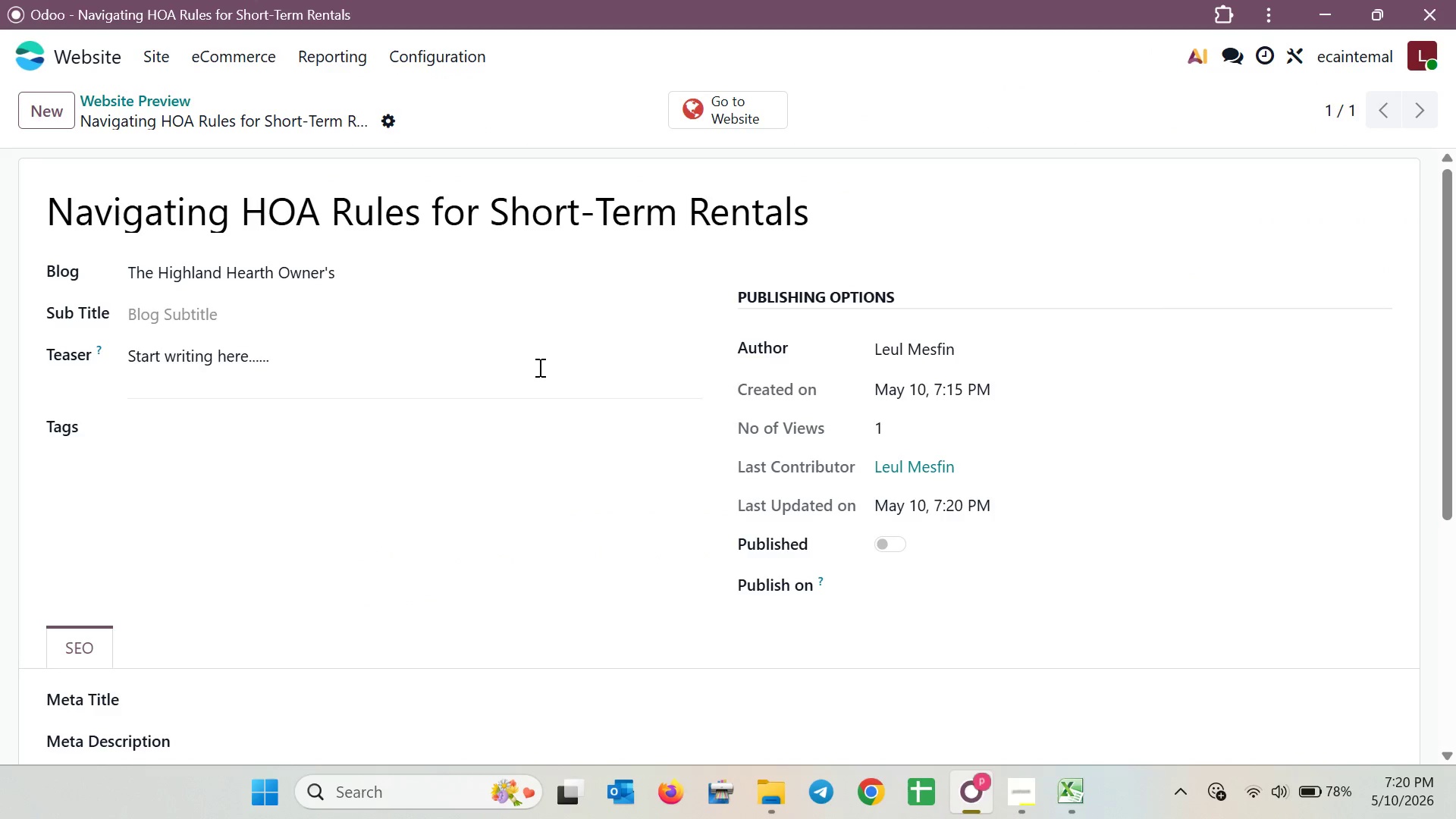 
mouse_move([243, 453])
 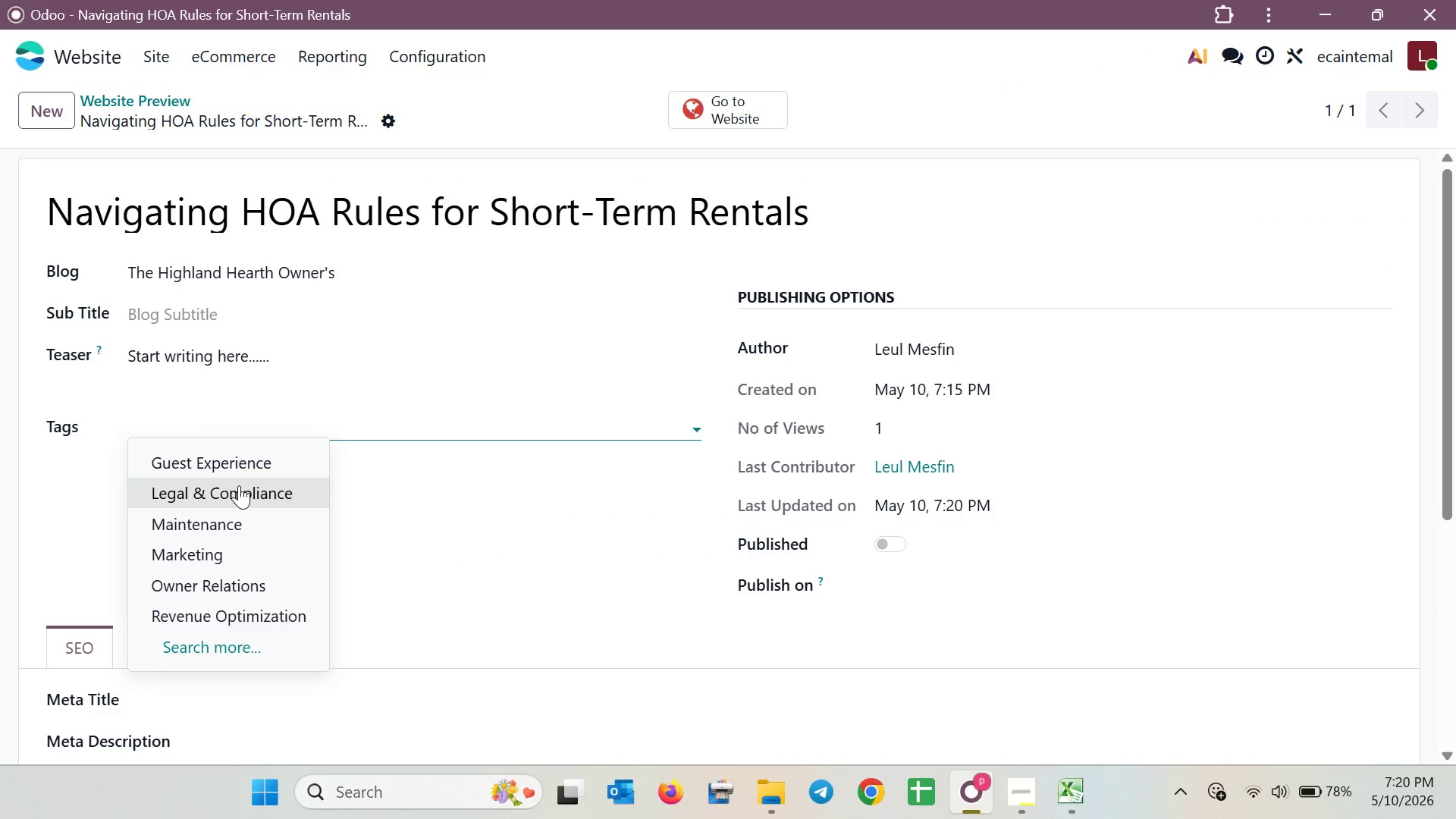 
left_click([239, 485])
 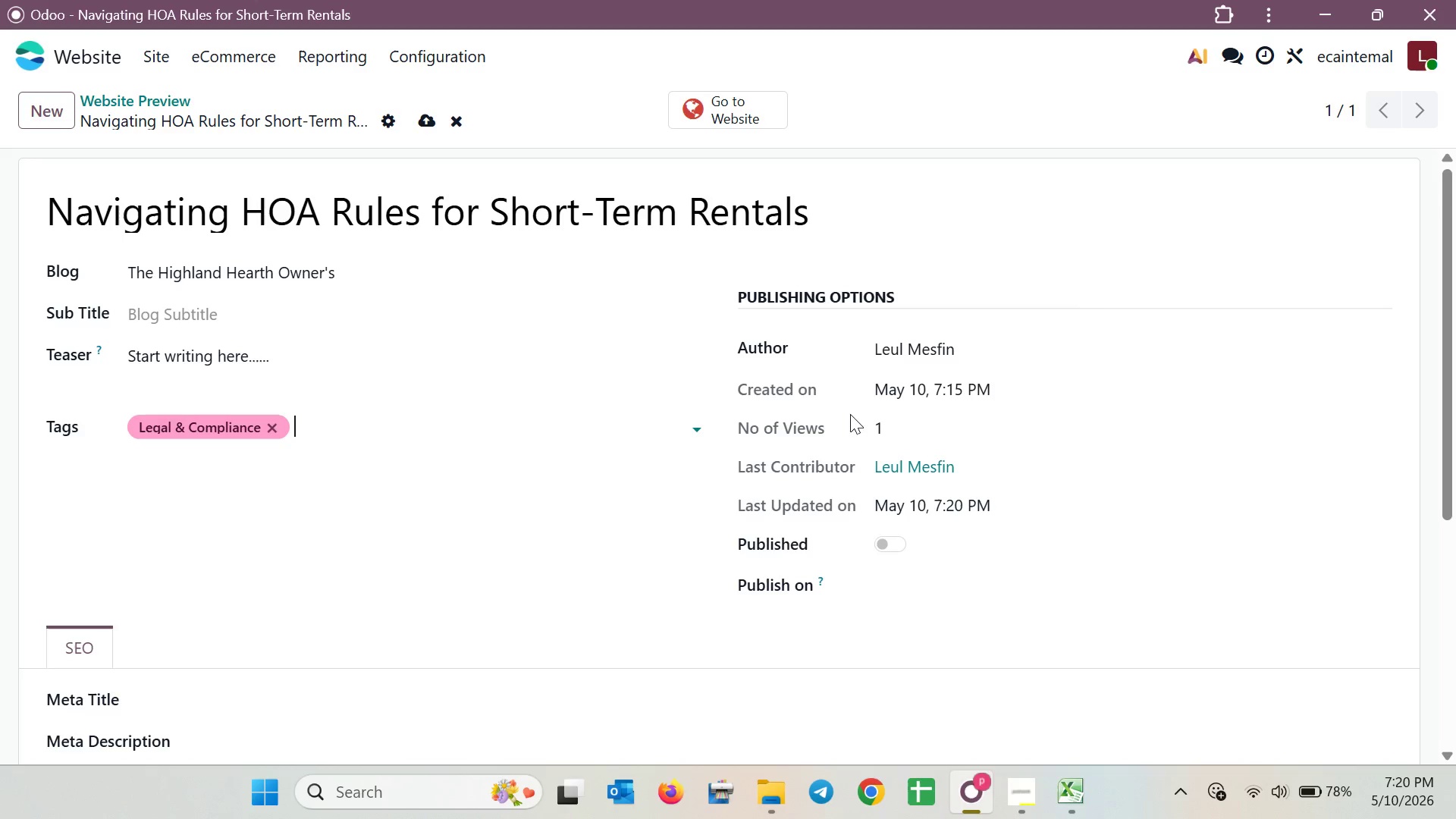 
left_click_drag(start_coordinate=[985, 356], to_coordinate=[908, 358])
 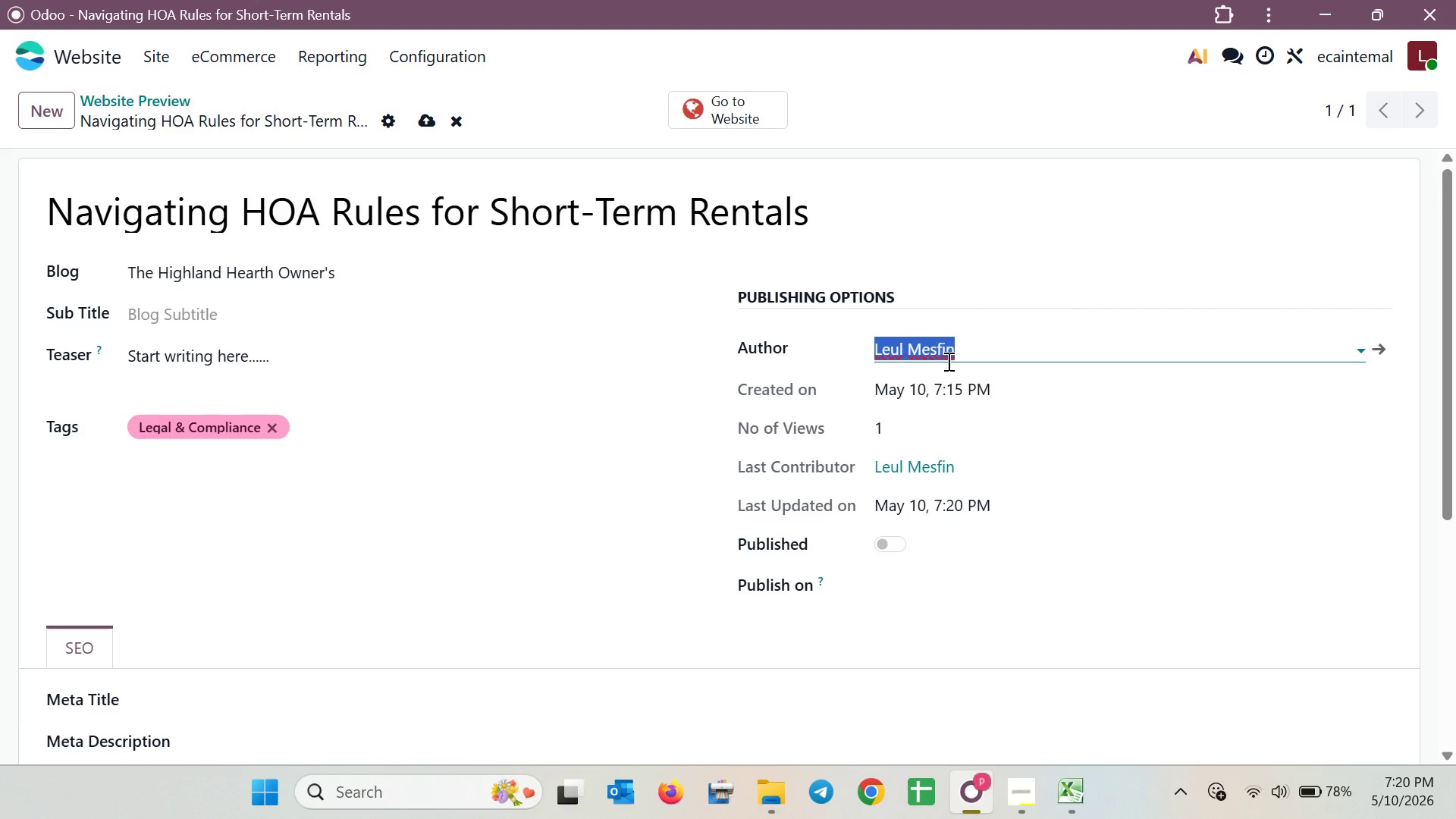 
key(Backspace)
type(Elena Rodrigues)
 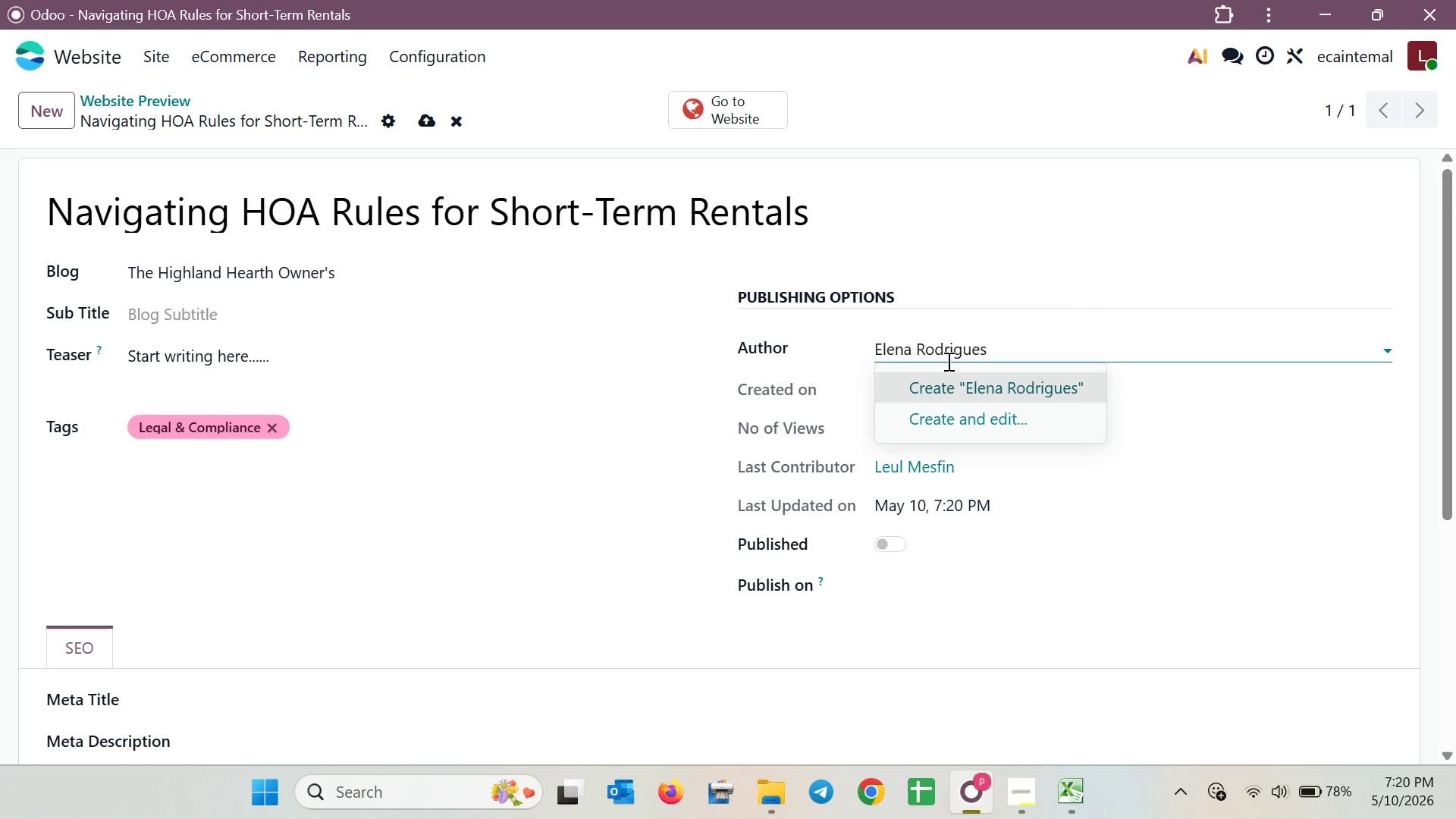 
left_click([1065, 806])
 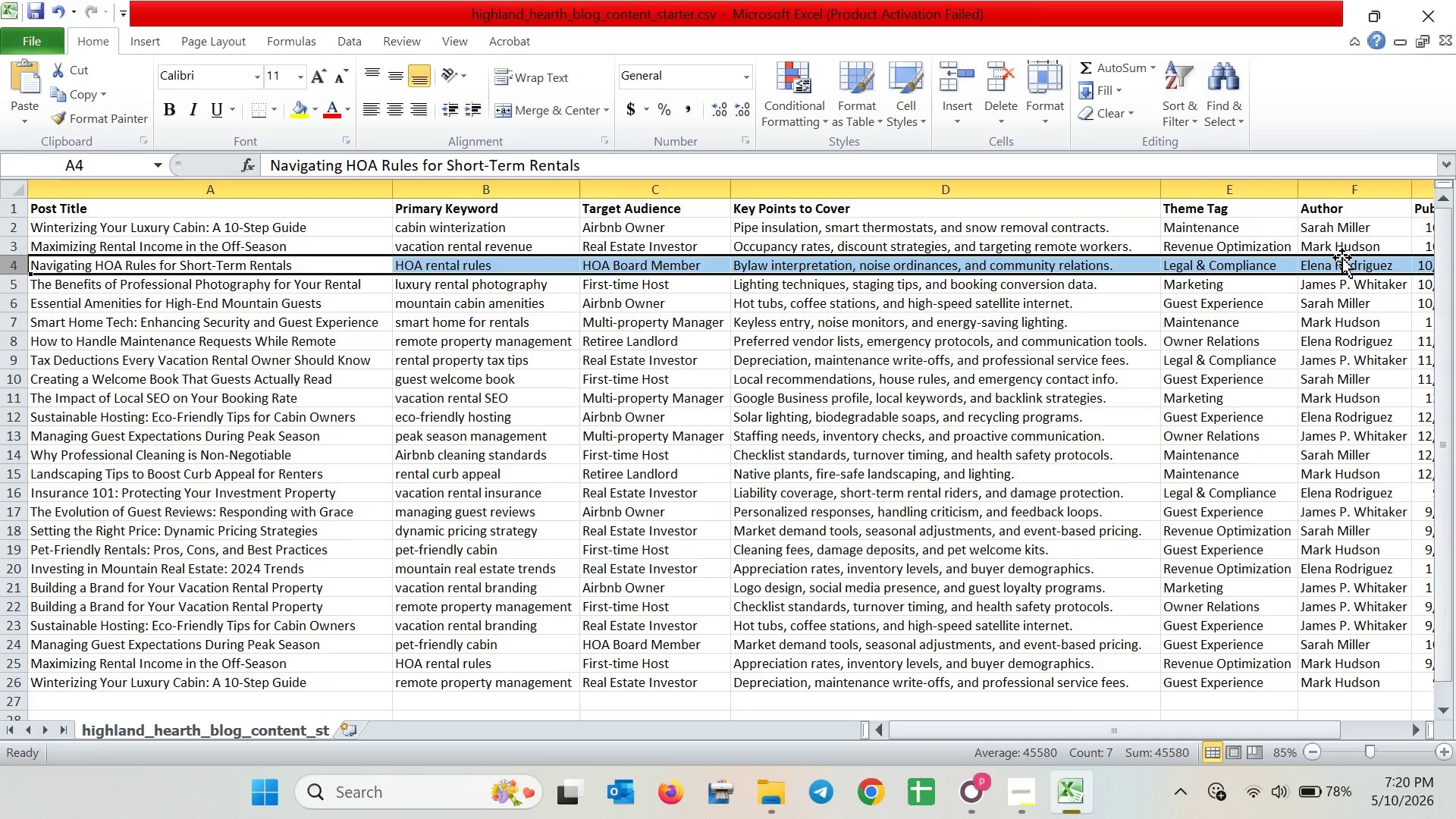 
left_click([1363, 496])
 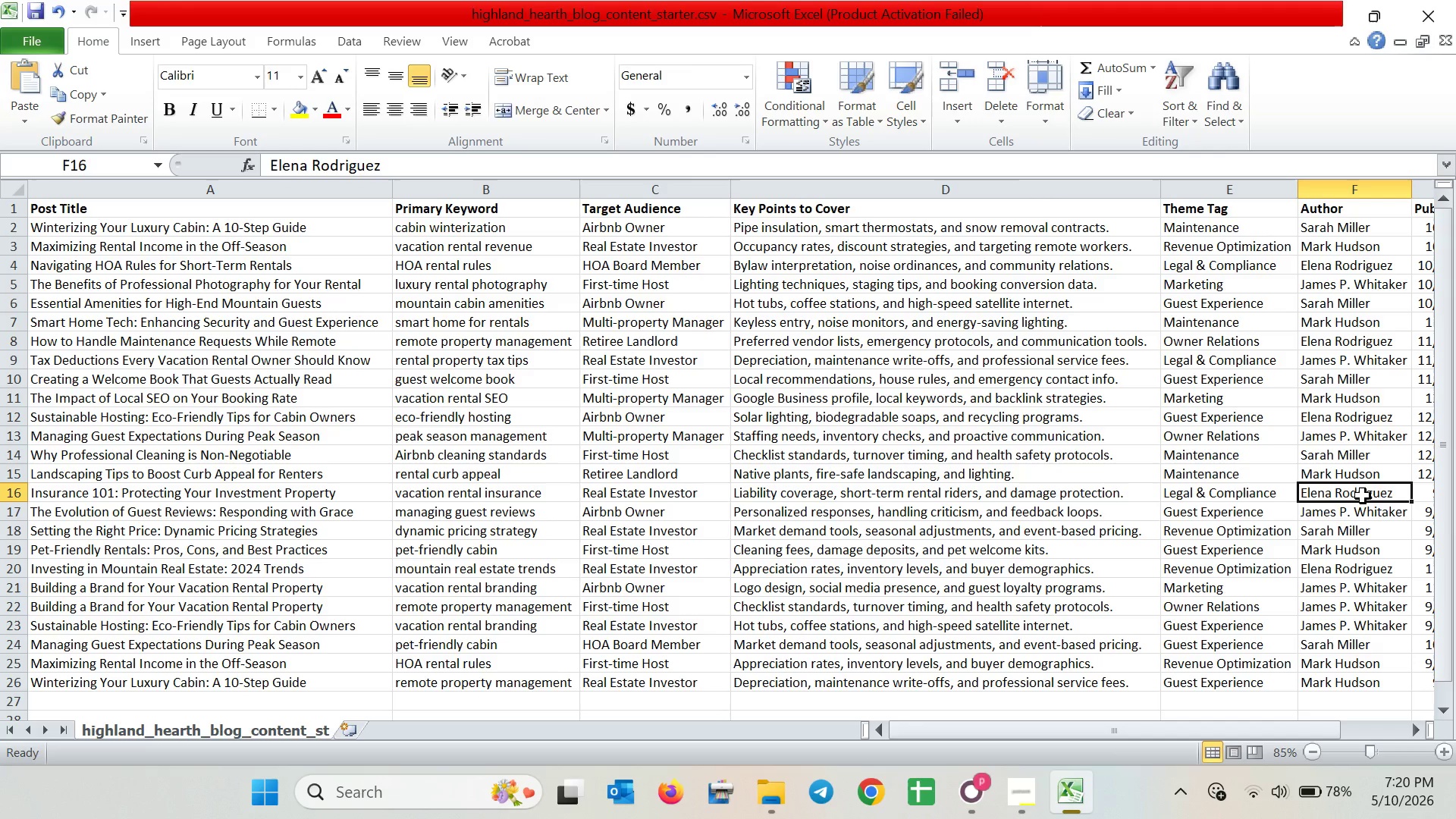 
wait(6.34)
 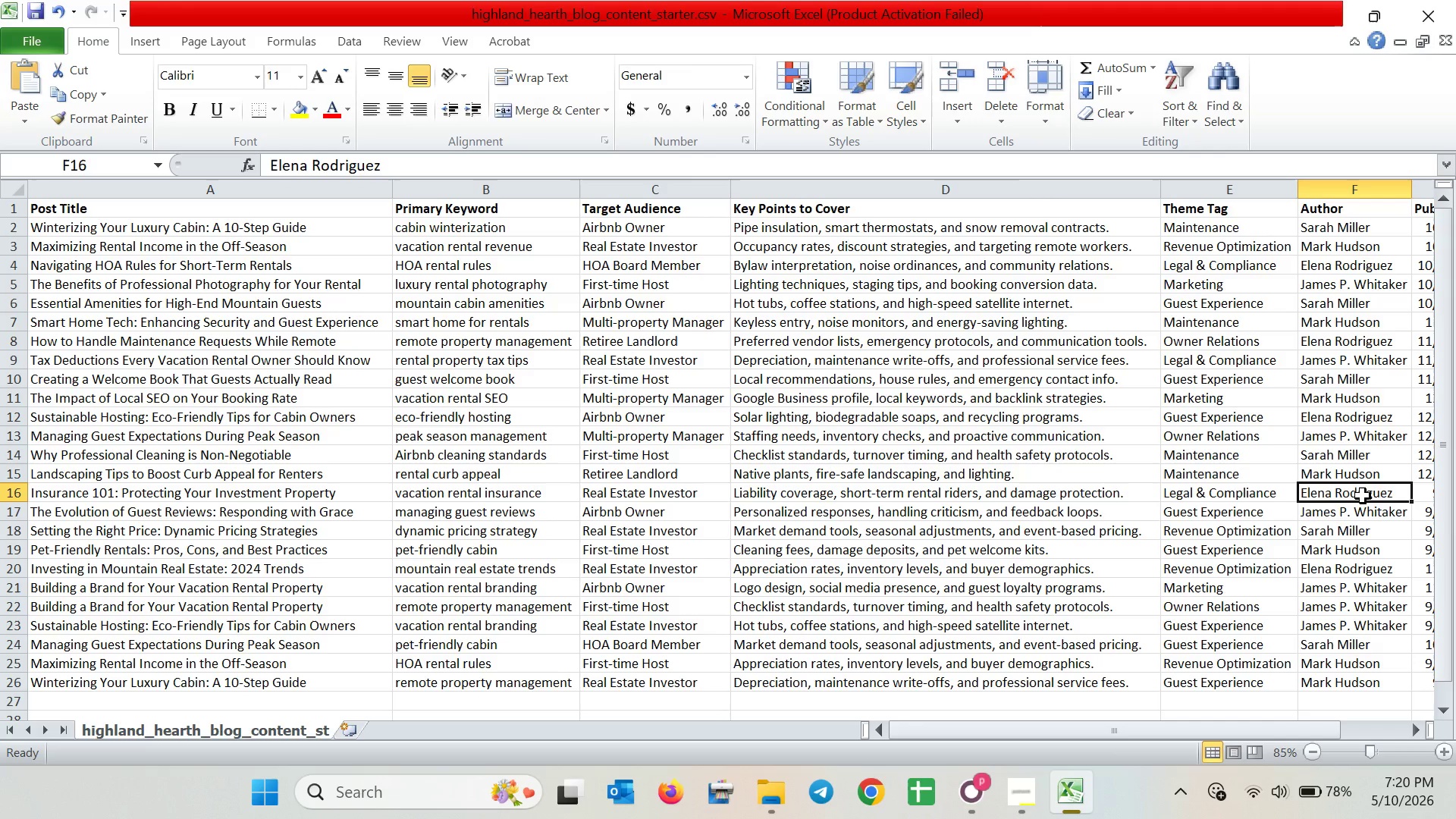 
left_click([1351, 268])
 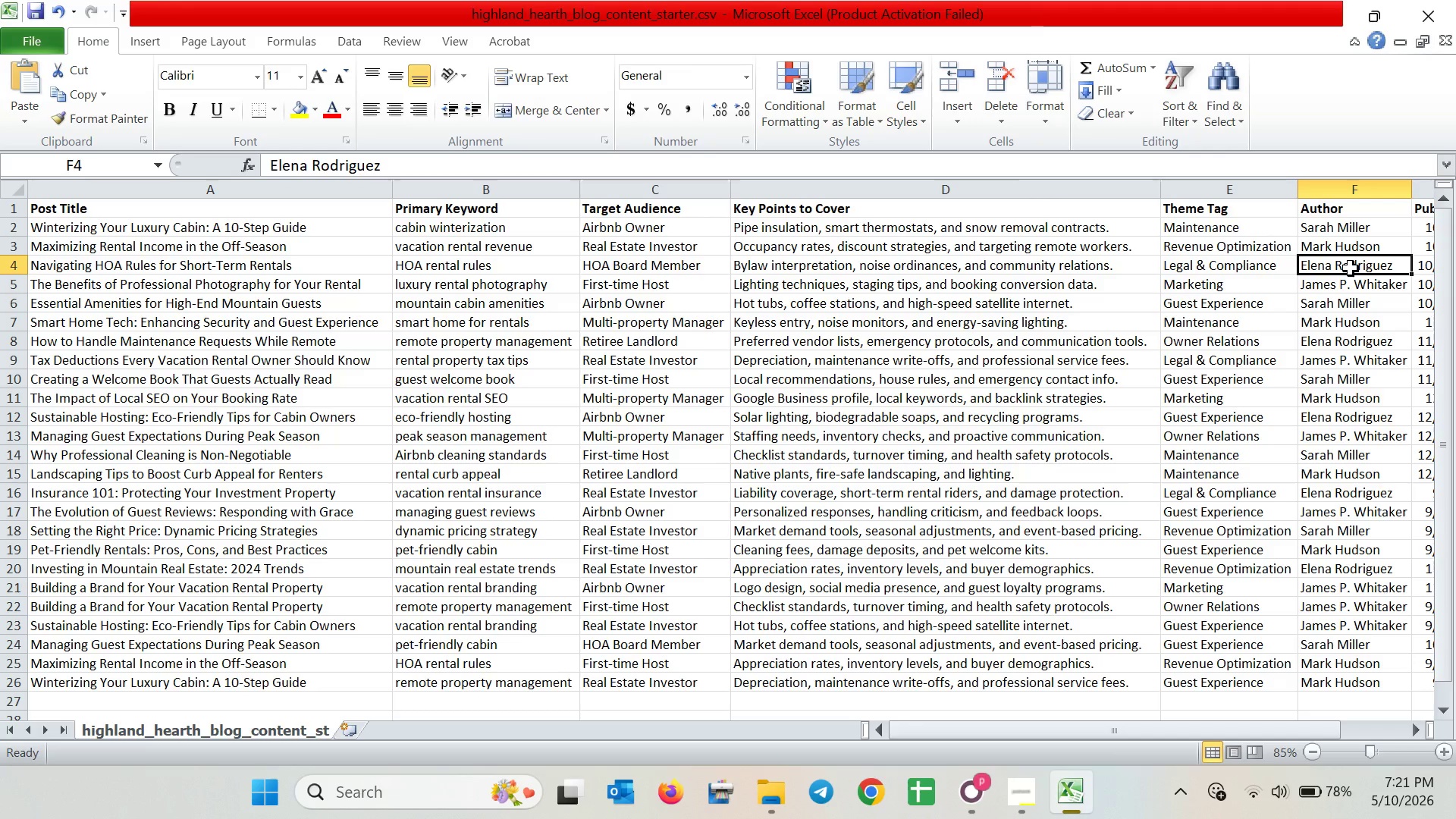 
left_click([1351, 268])
 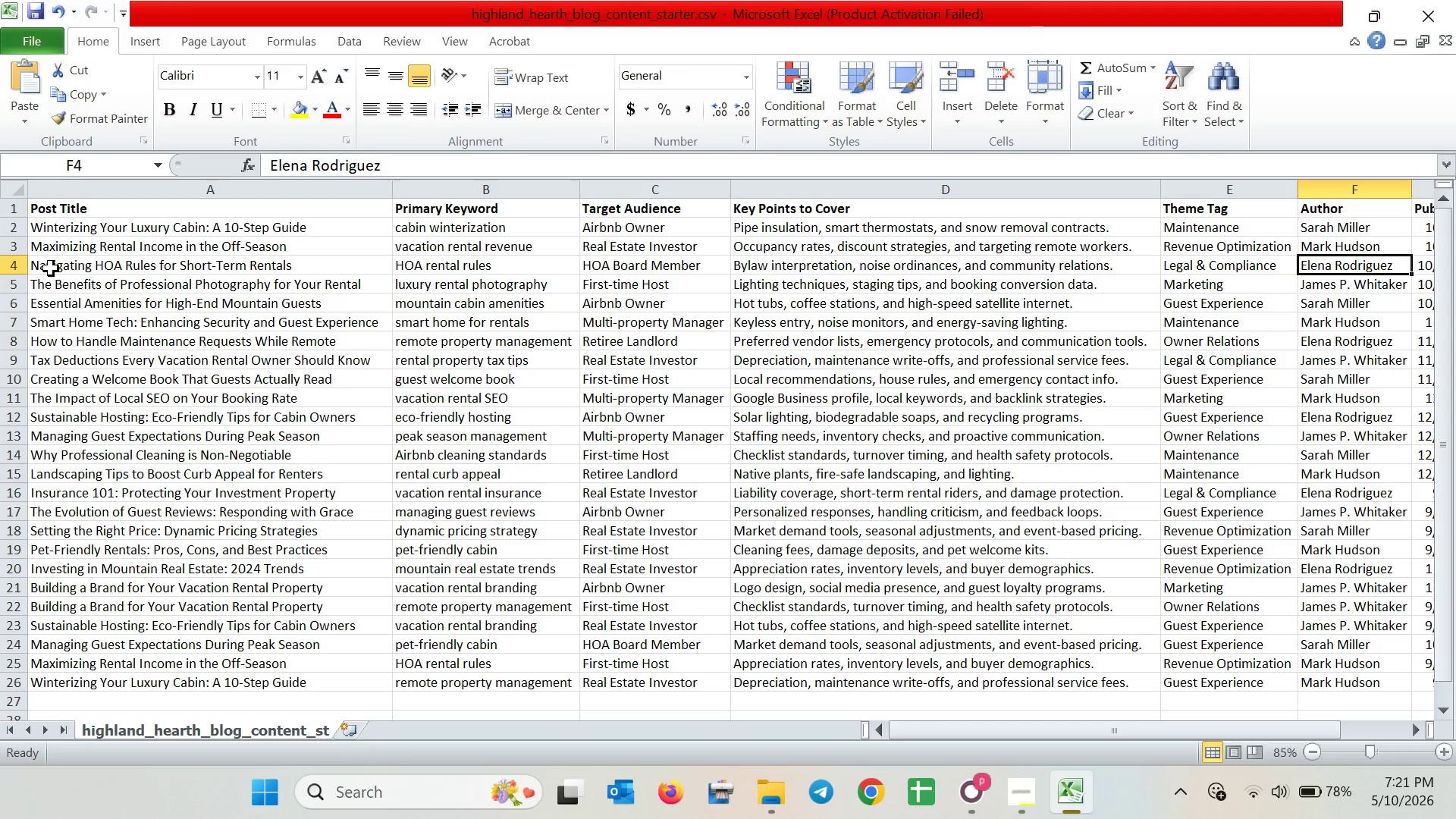 
left_click([19, 268])
 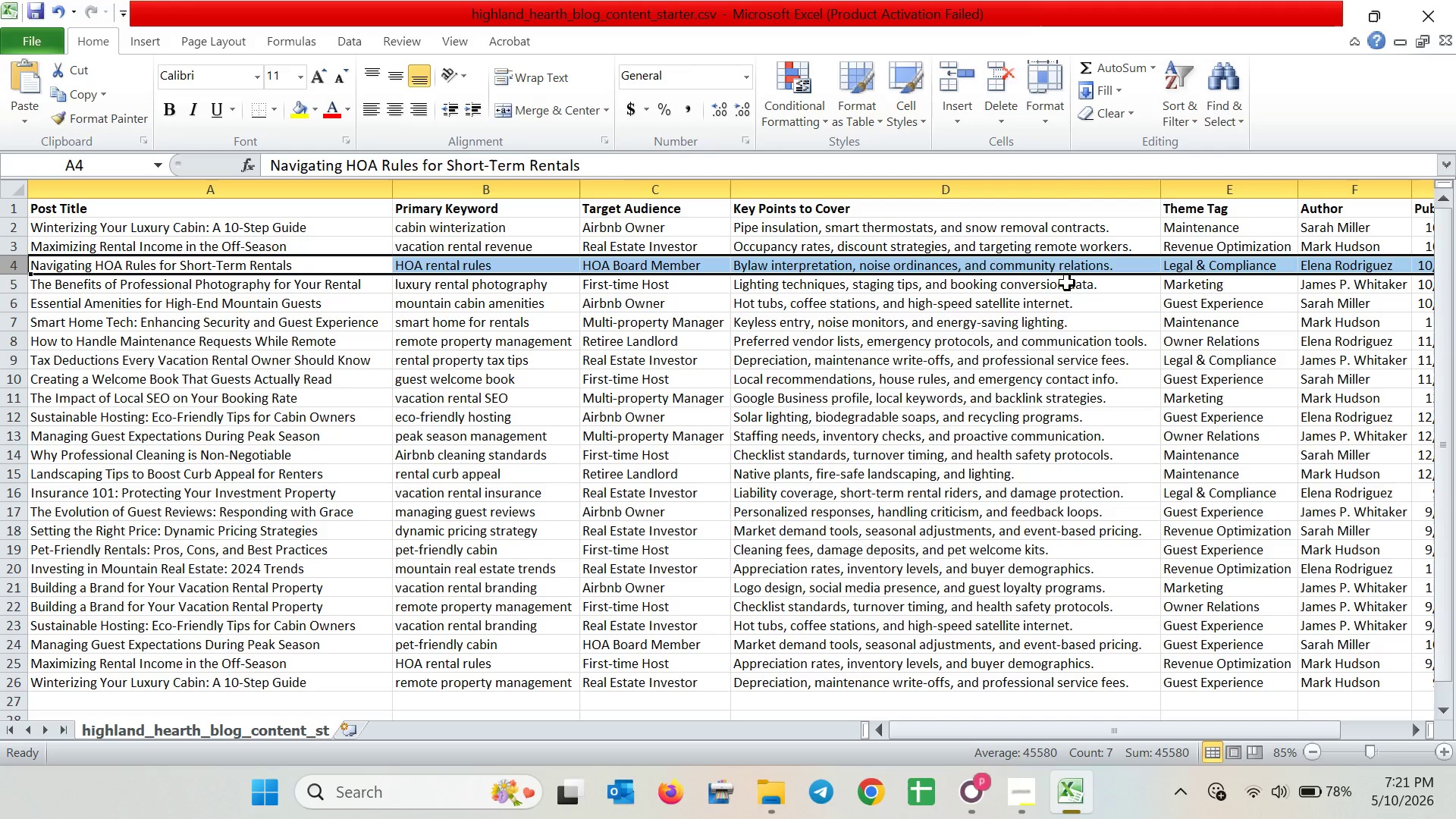 
wait(22.39)
 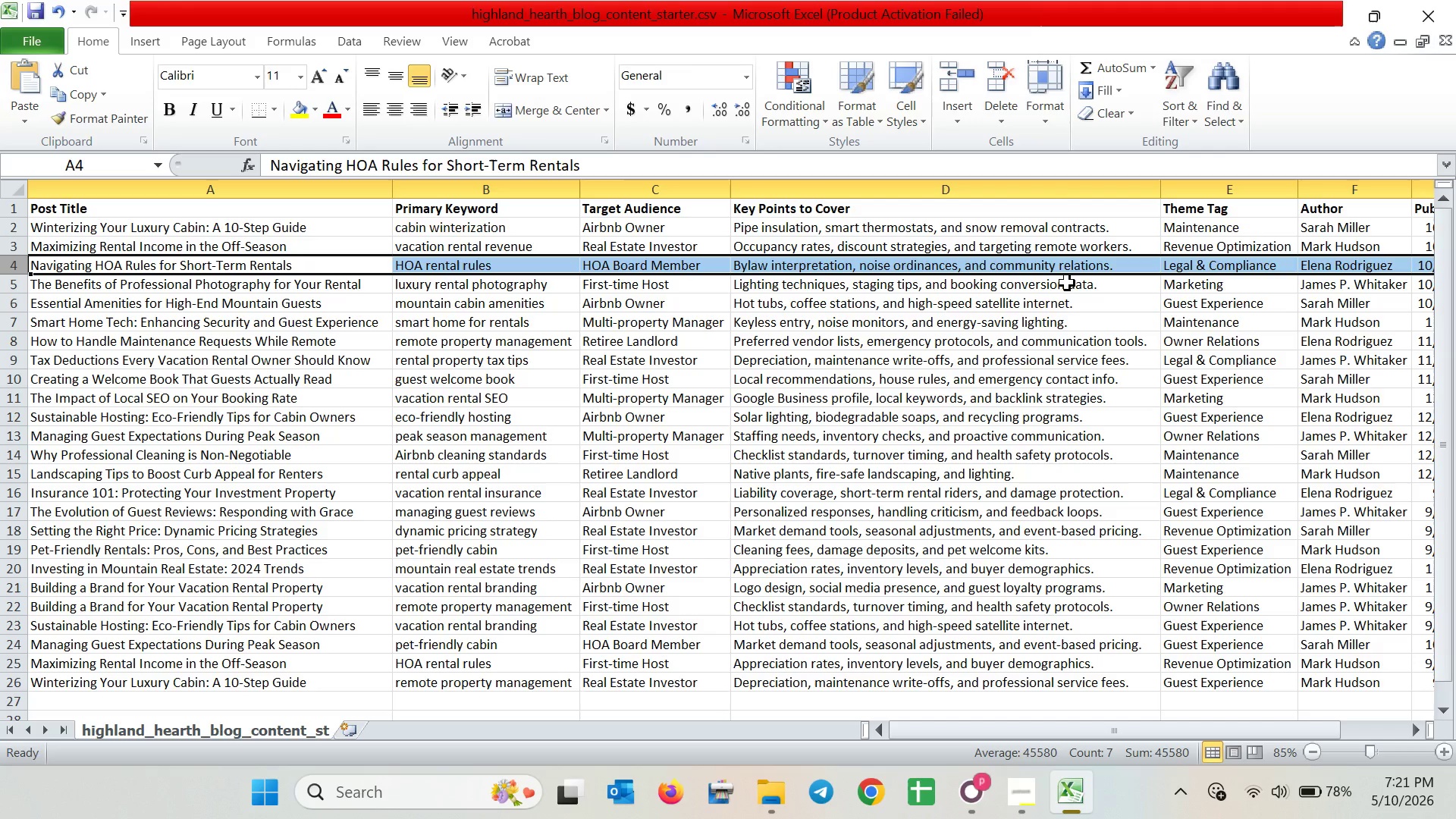 
left_click_drag(start_coordinate=[1124, 736], to_coordinate=[1141, 729])
 